 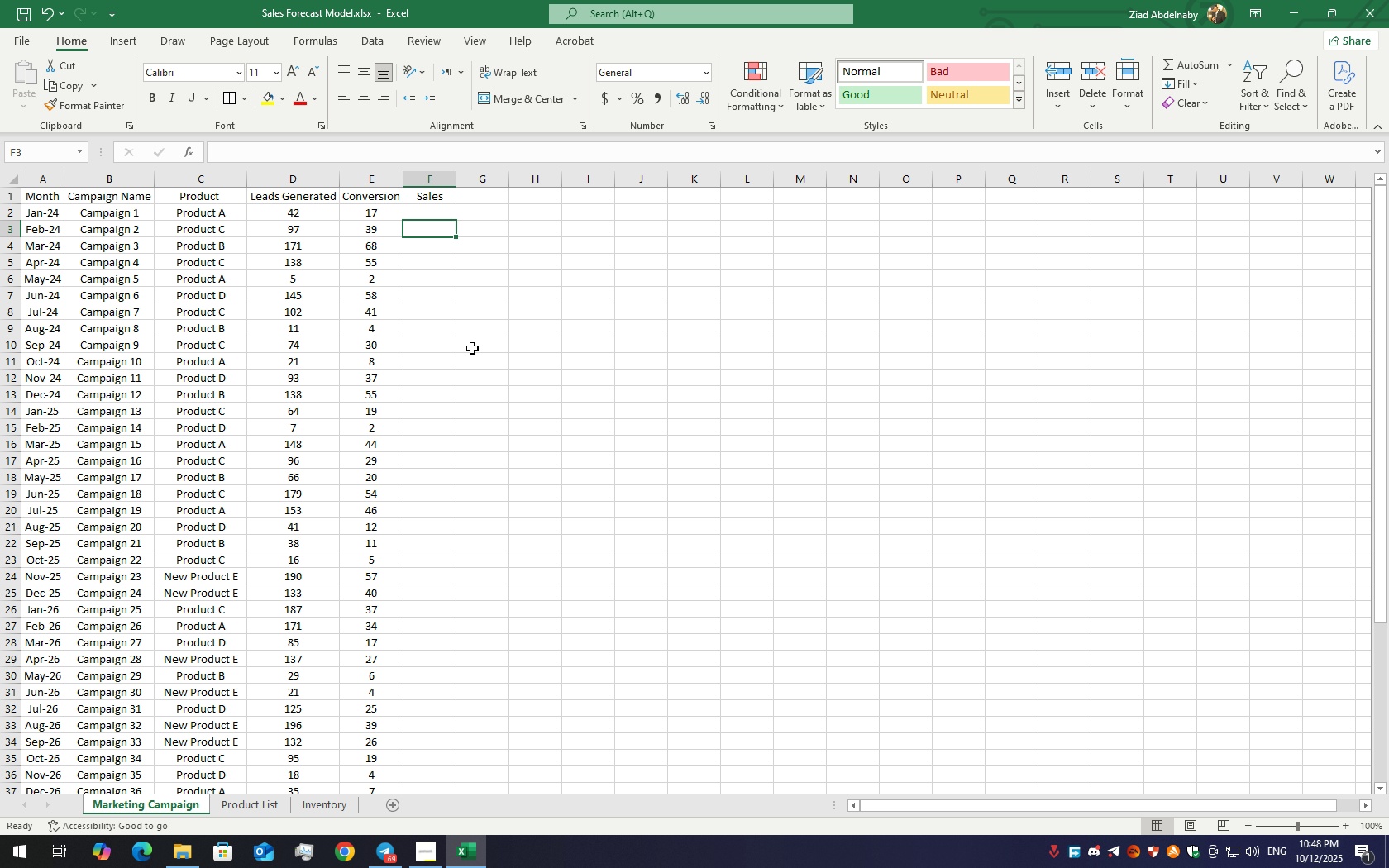 
left_click([419, 207])
 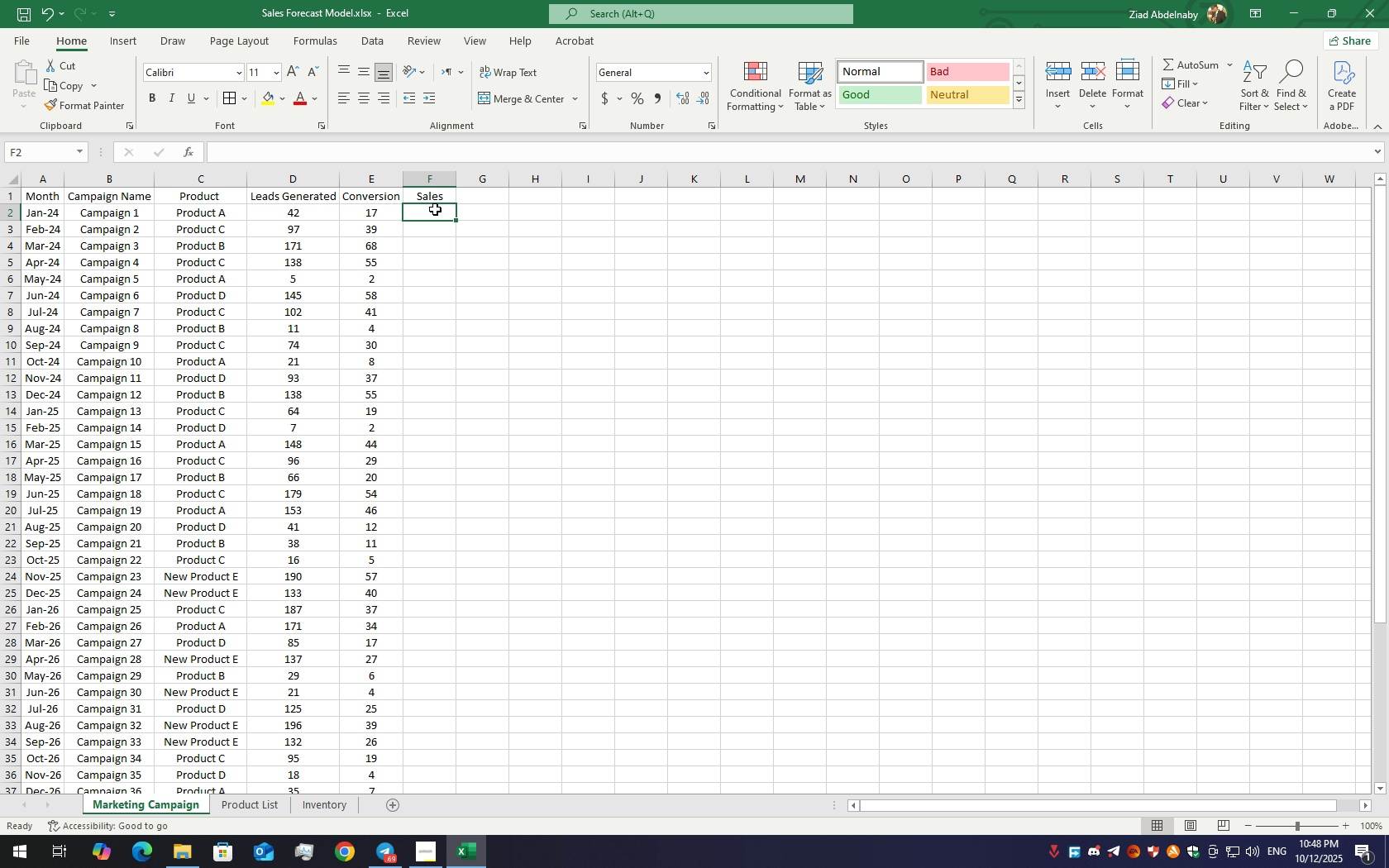 
wait(5.85)
 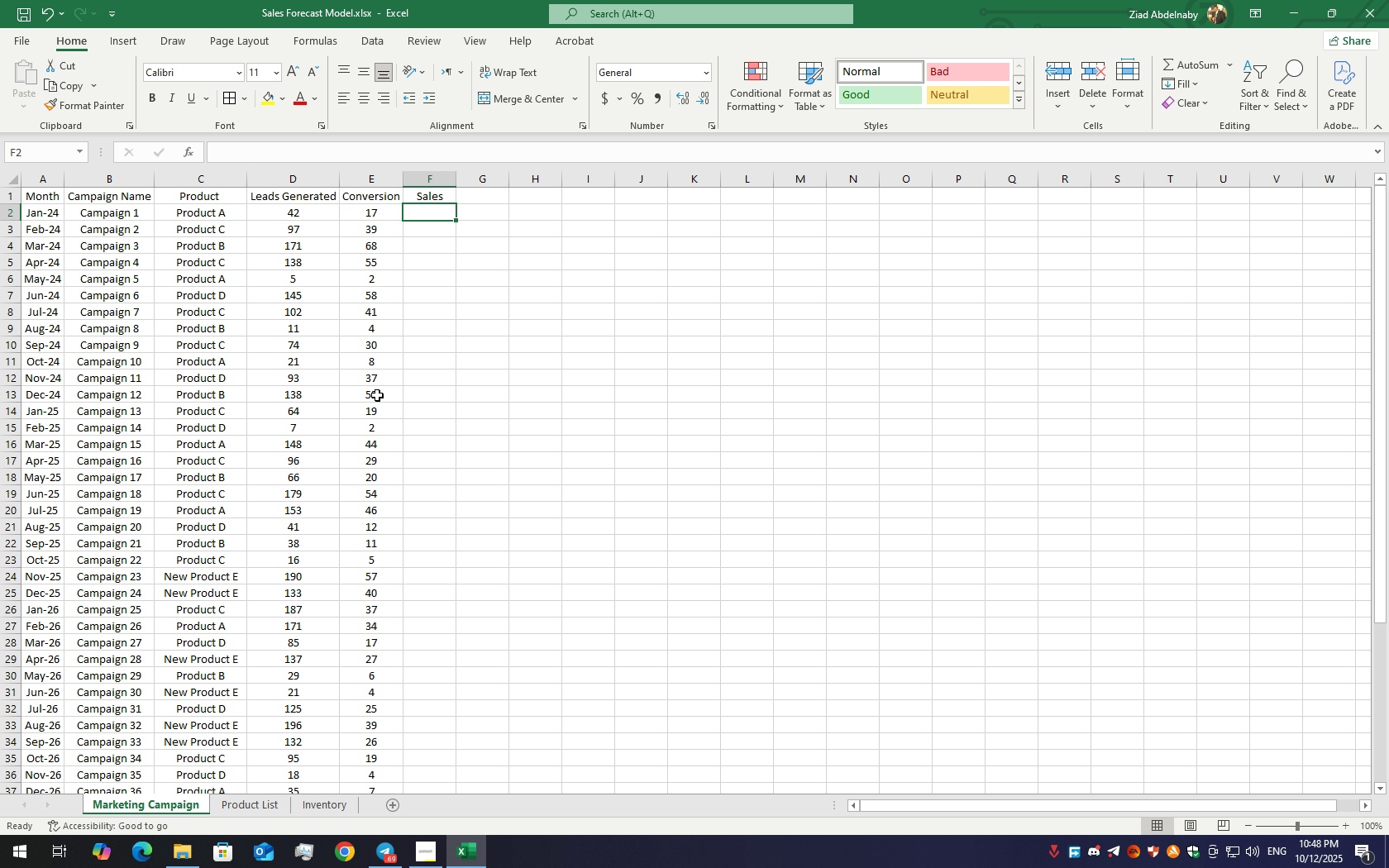 
double_click([443, 217])
 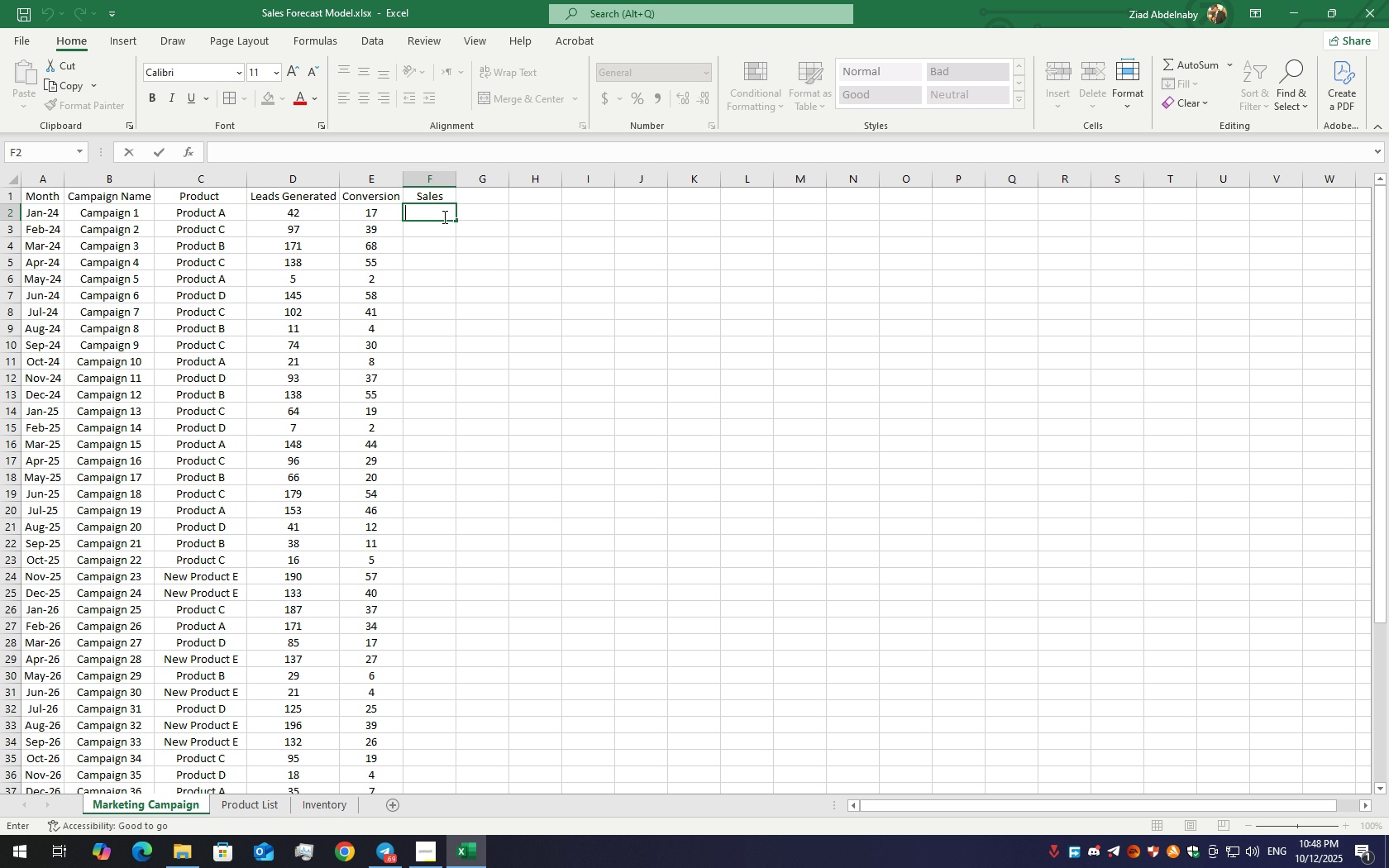 
key(Equal)
 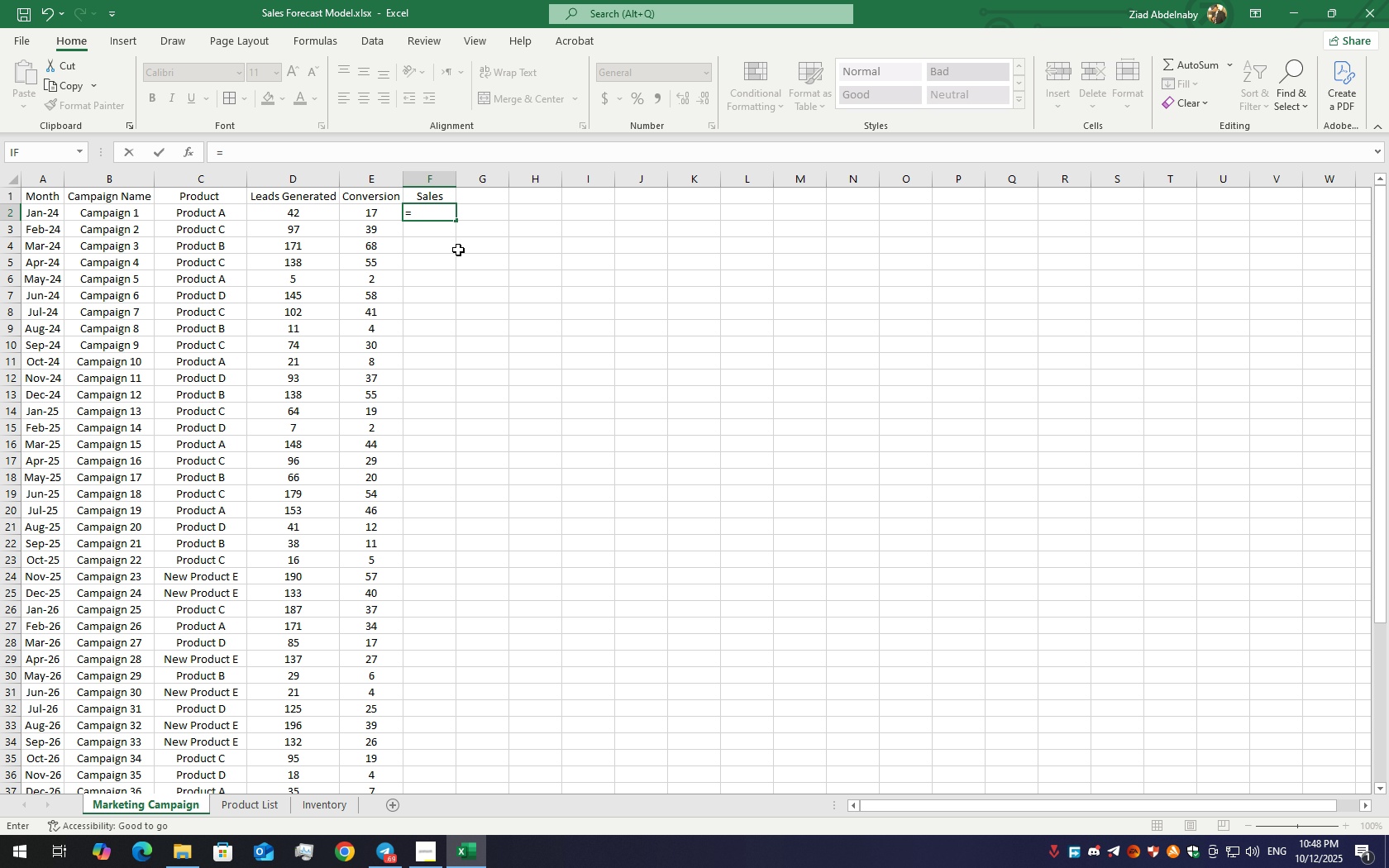 
wait(6.52)
 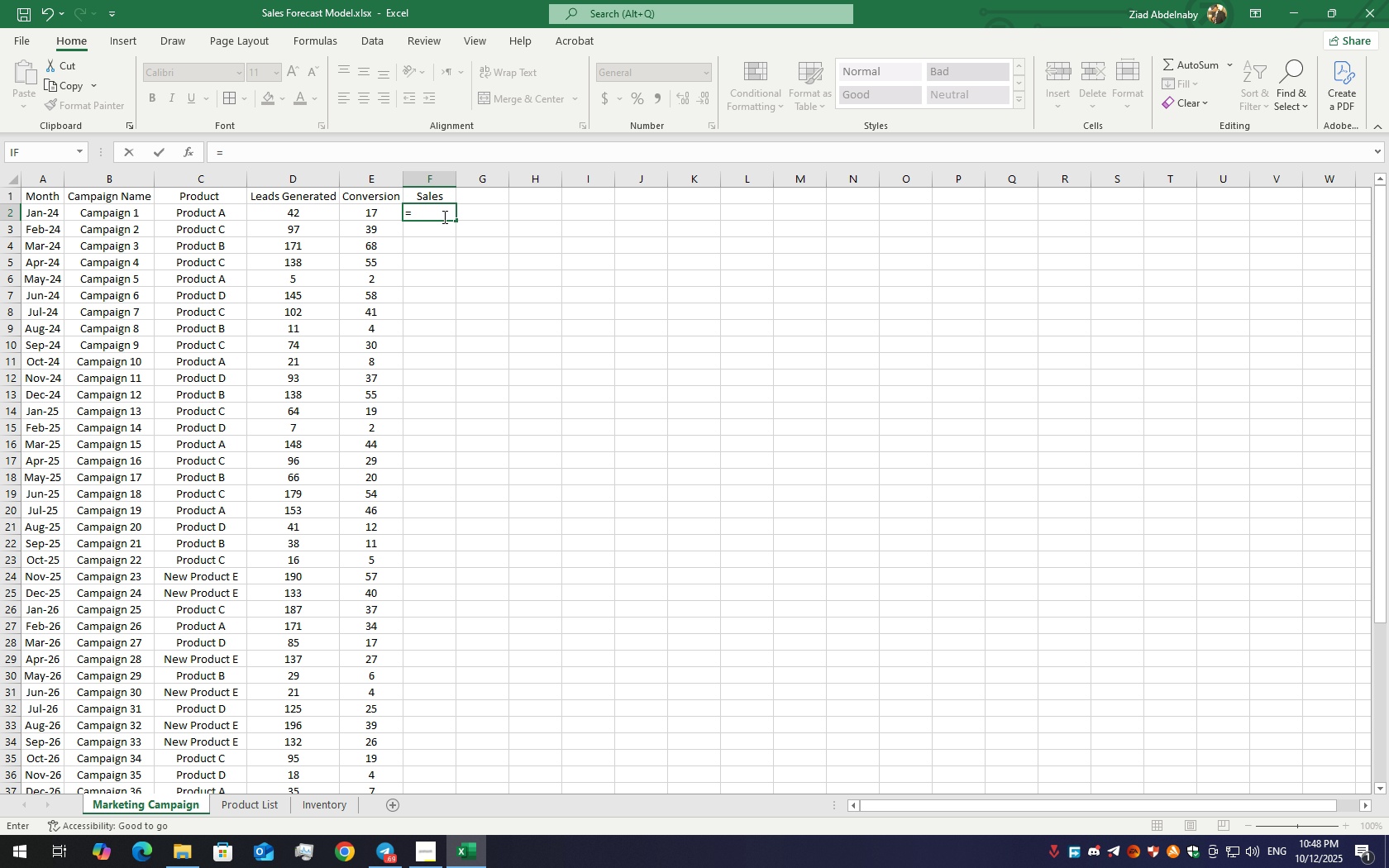 
type(u)
key(Backspace)
key(Backspace)
type(=vl)
 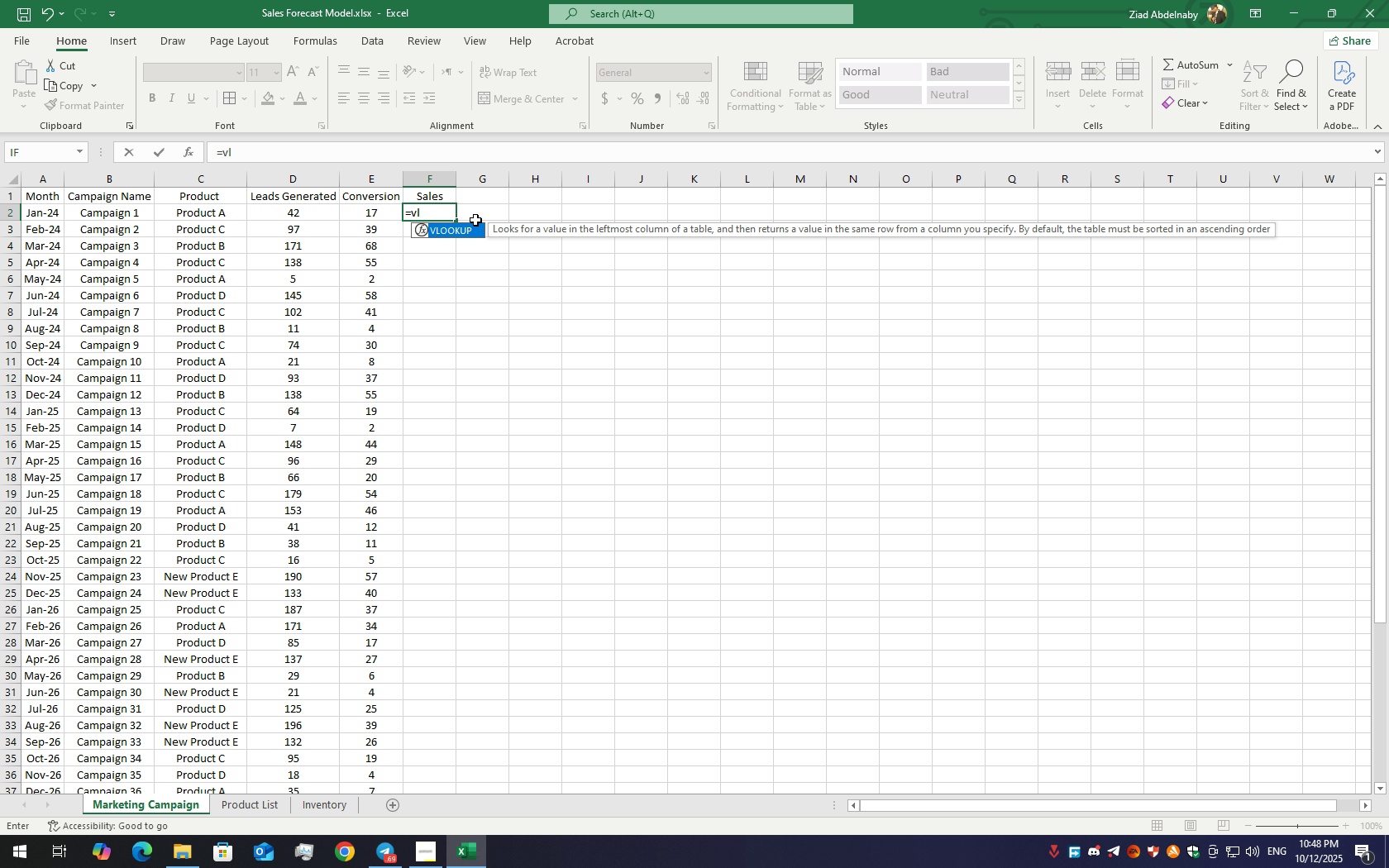 
double_click([461, 228])
 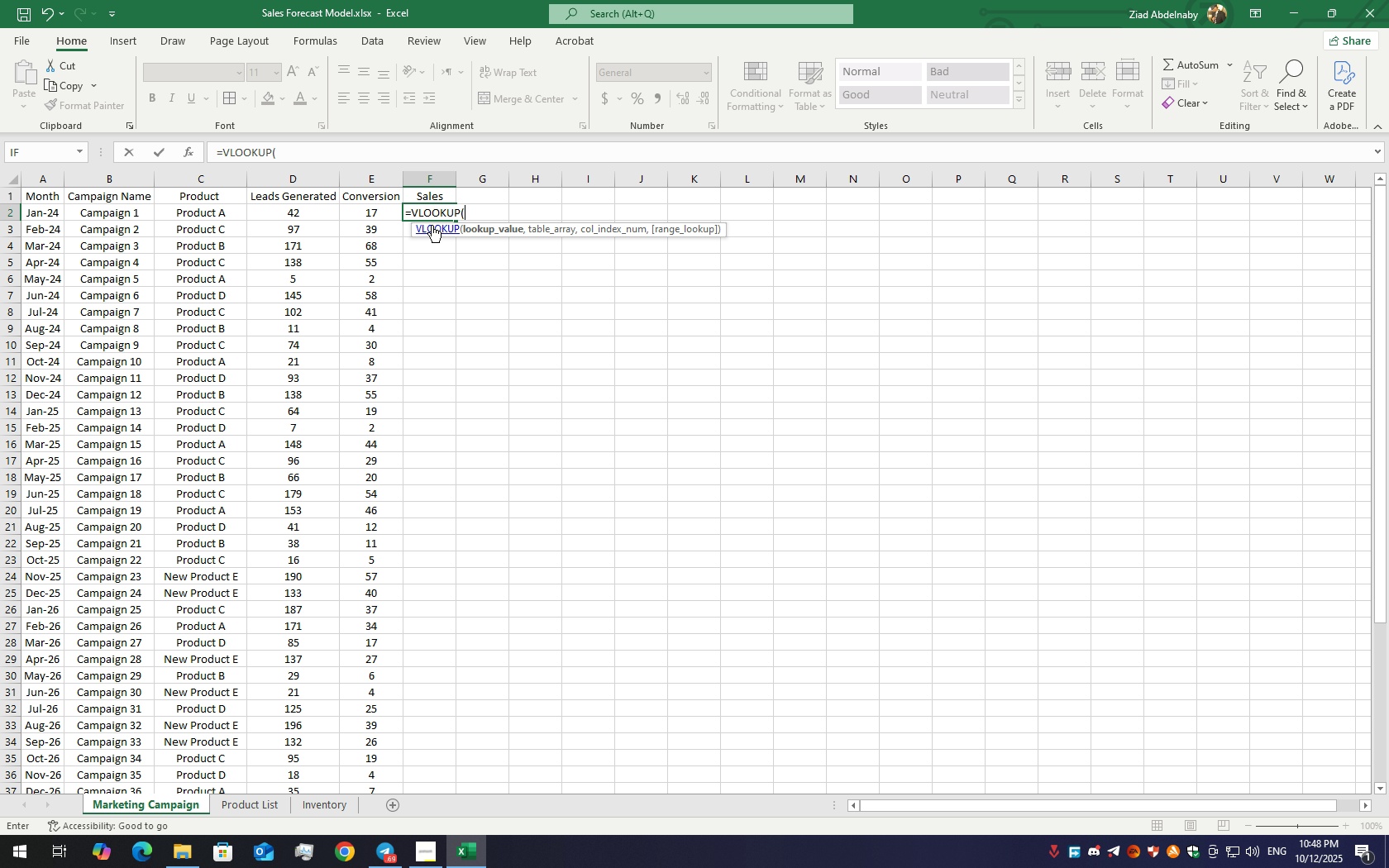 
left_click([430, 198])
 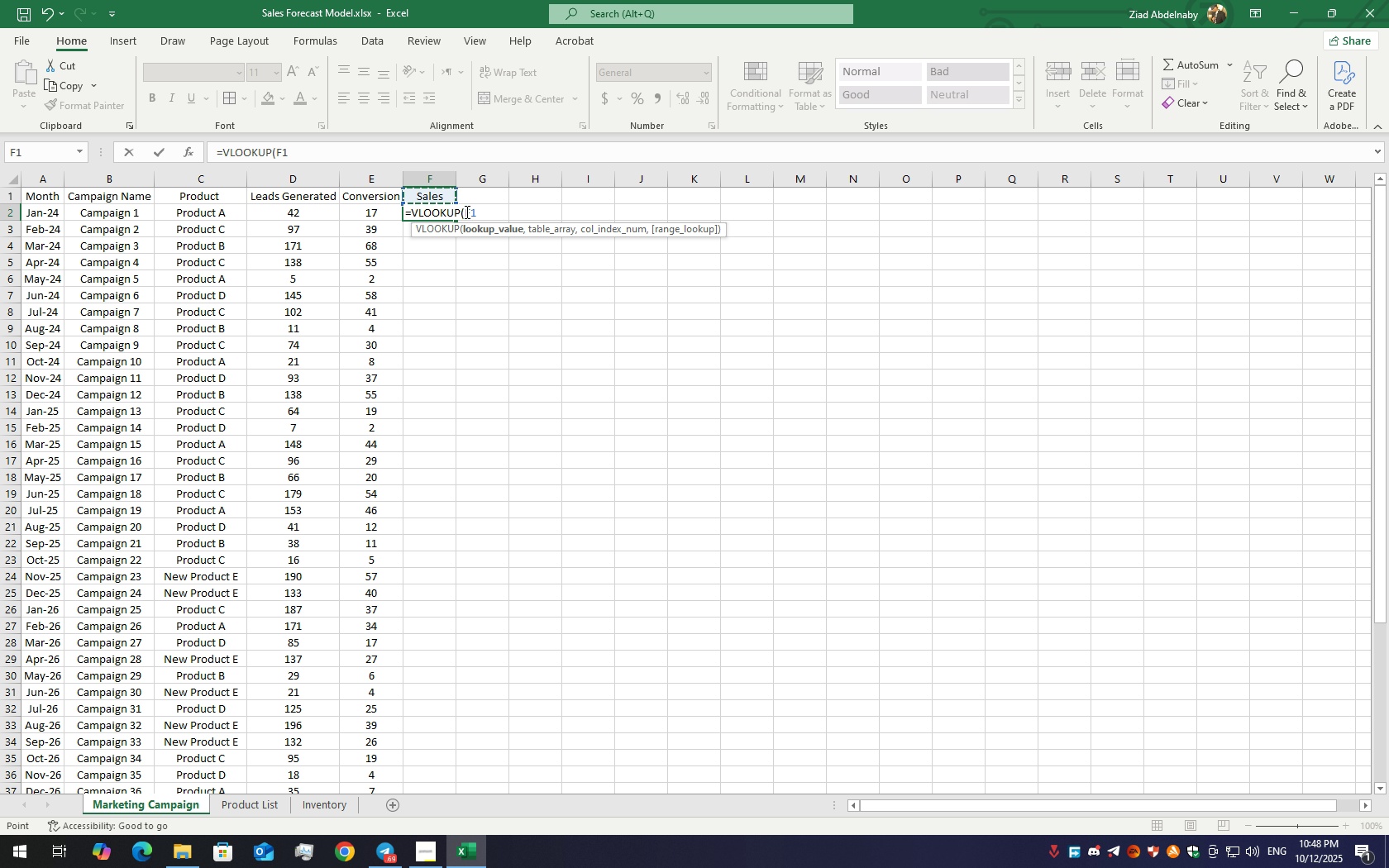 
key(Escape)
 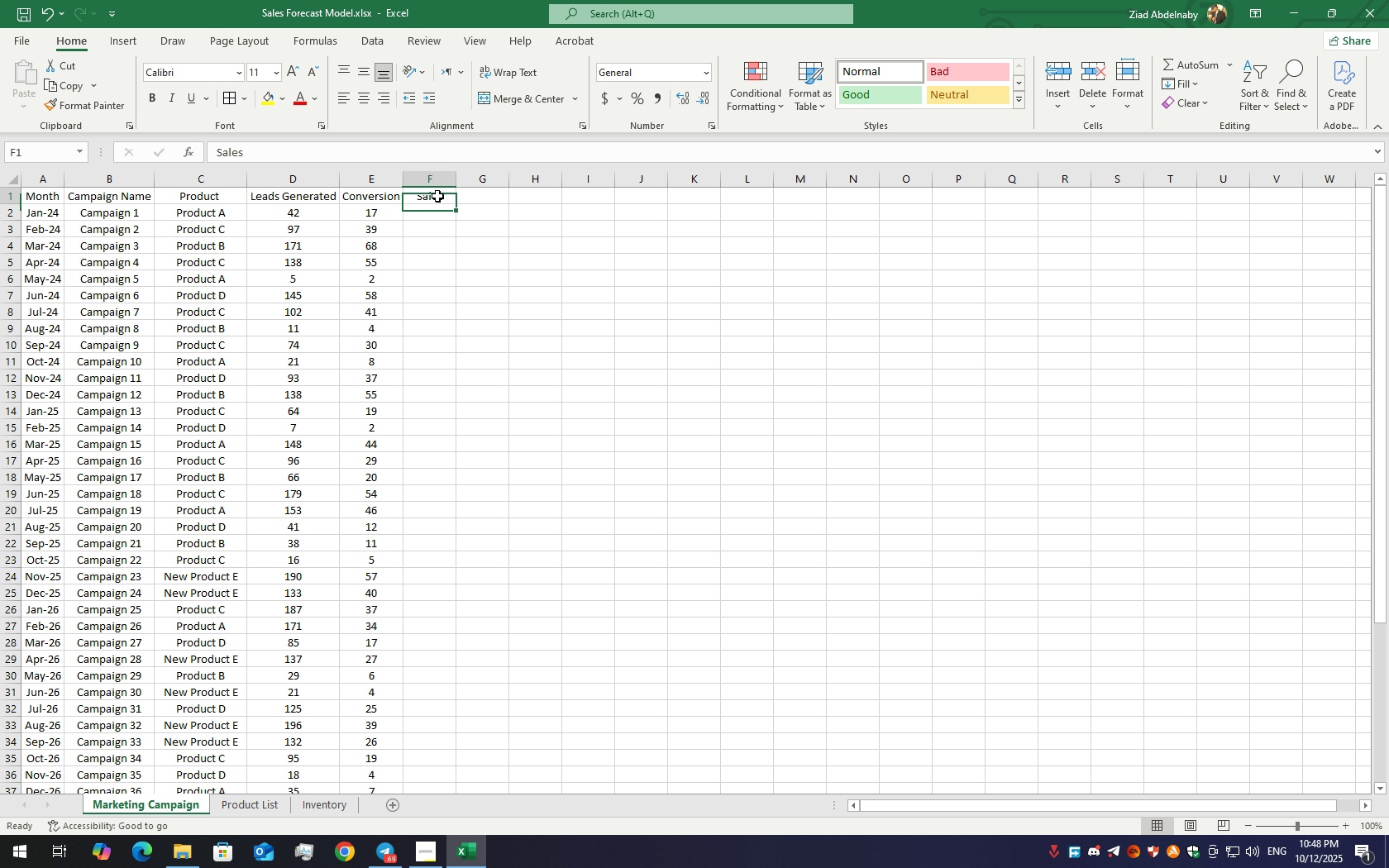 
double_click([437, 196])
 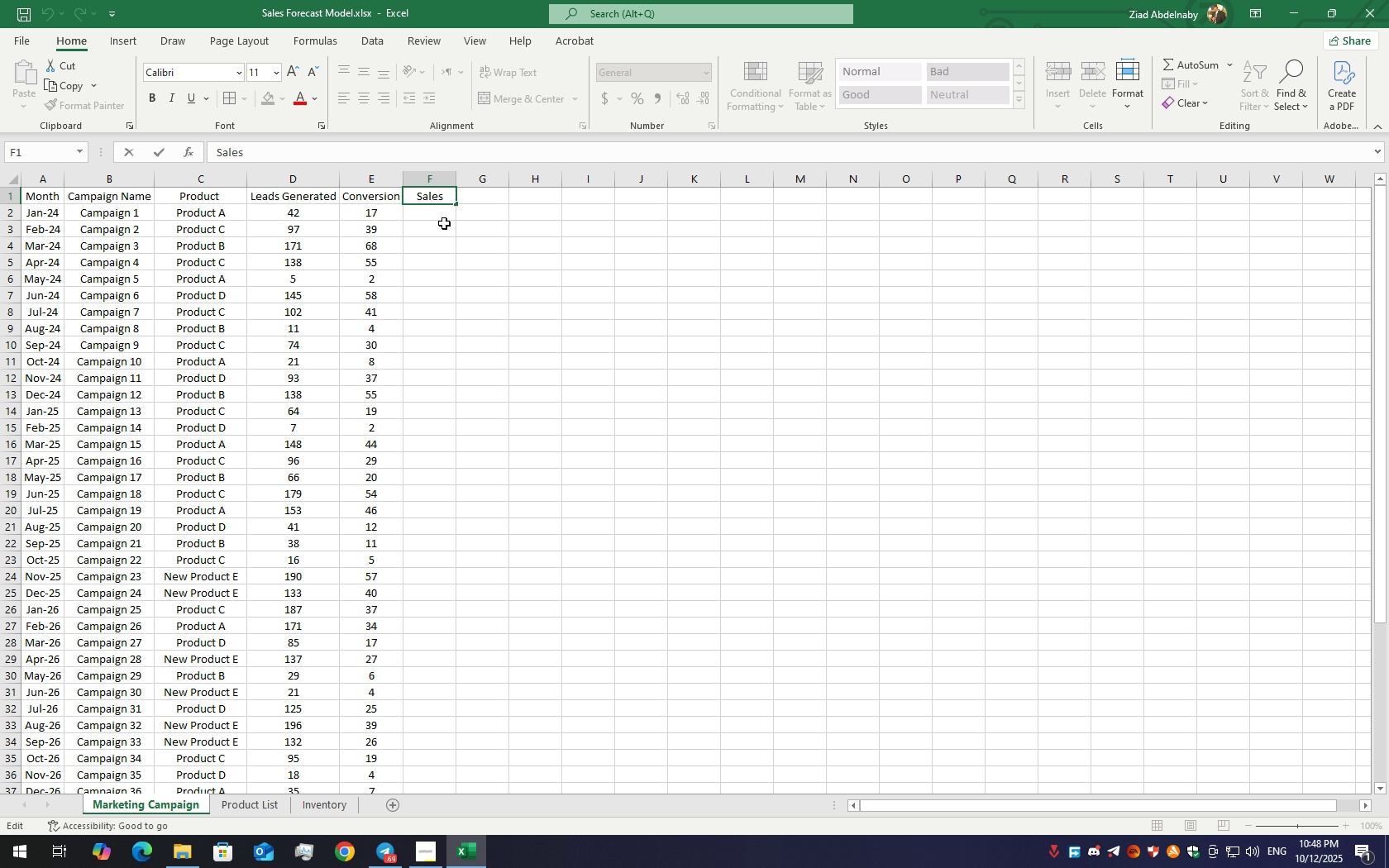 
left_click([444, 223])
 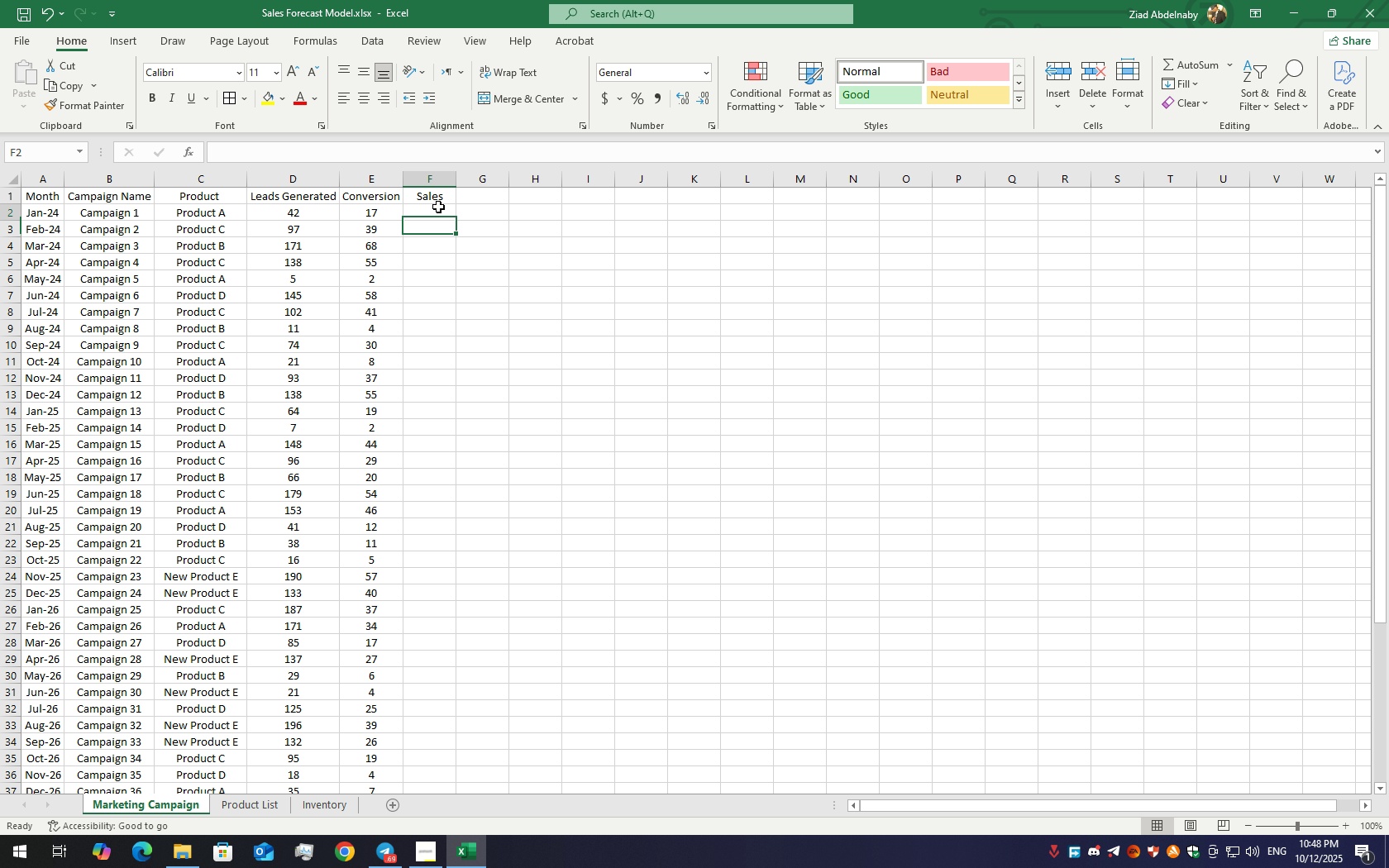 
left_click([438, 207])
 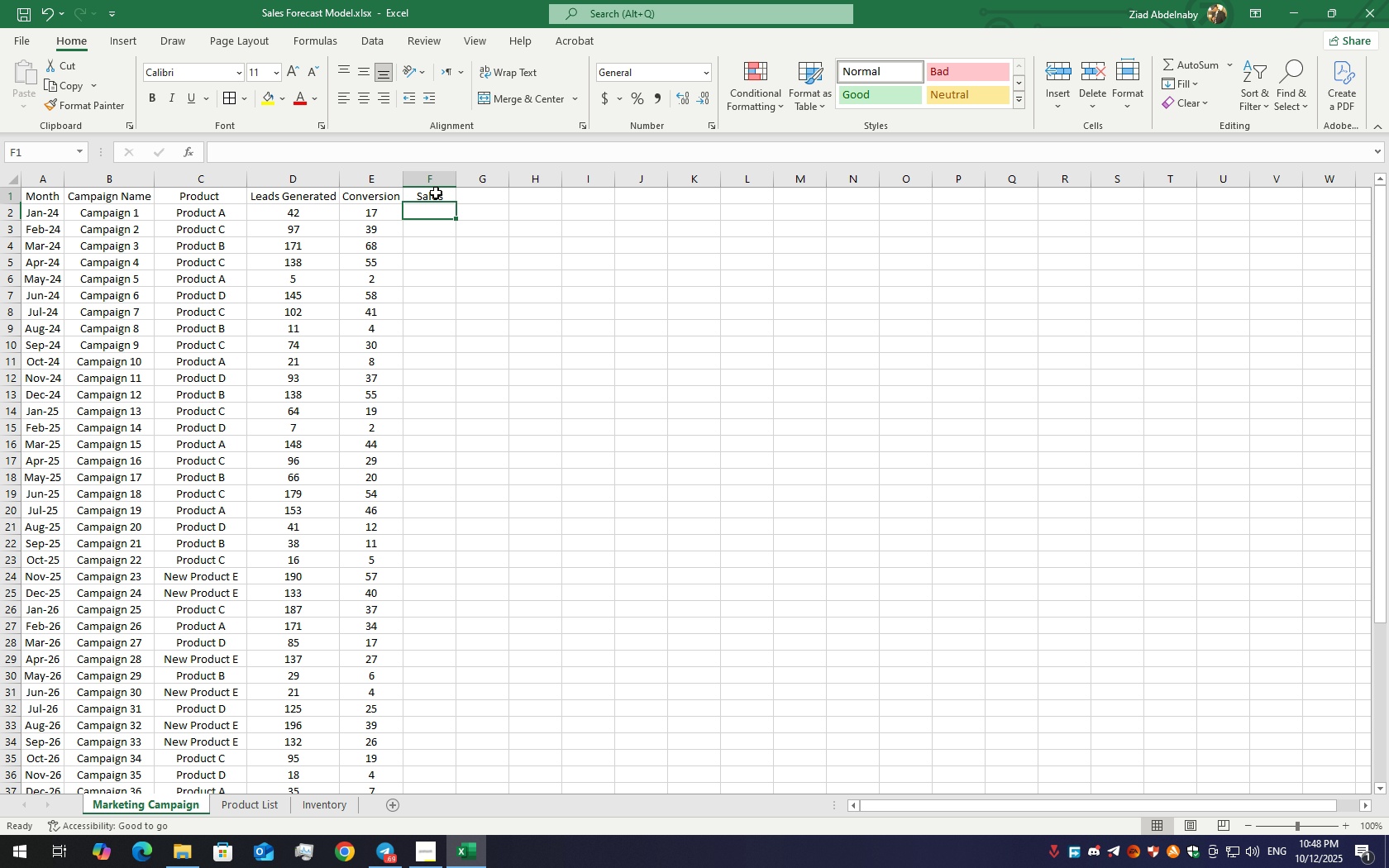 
left_click([436, 193])
 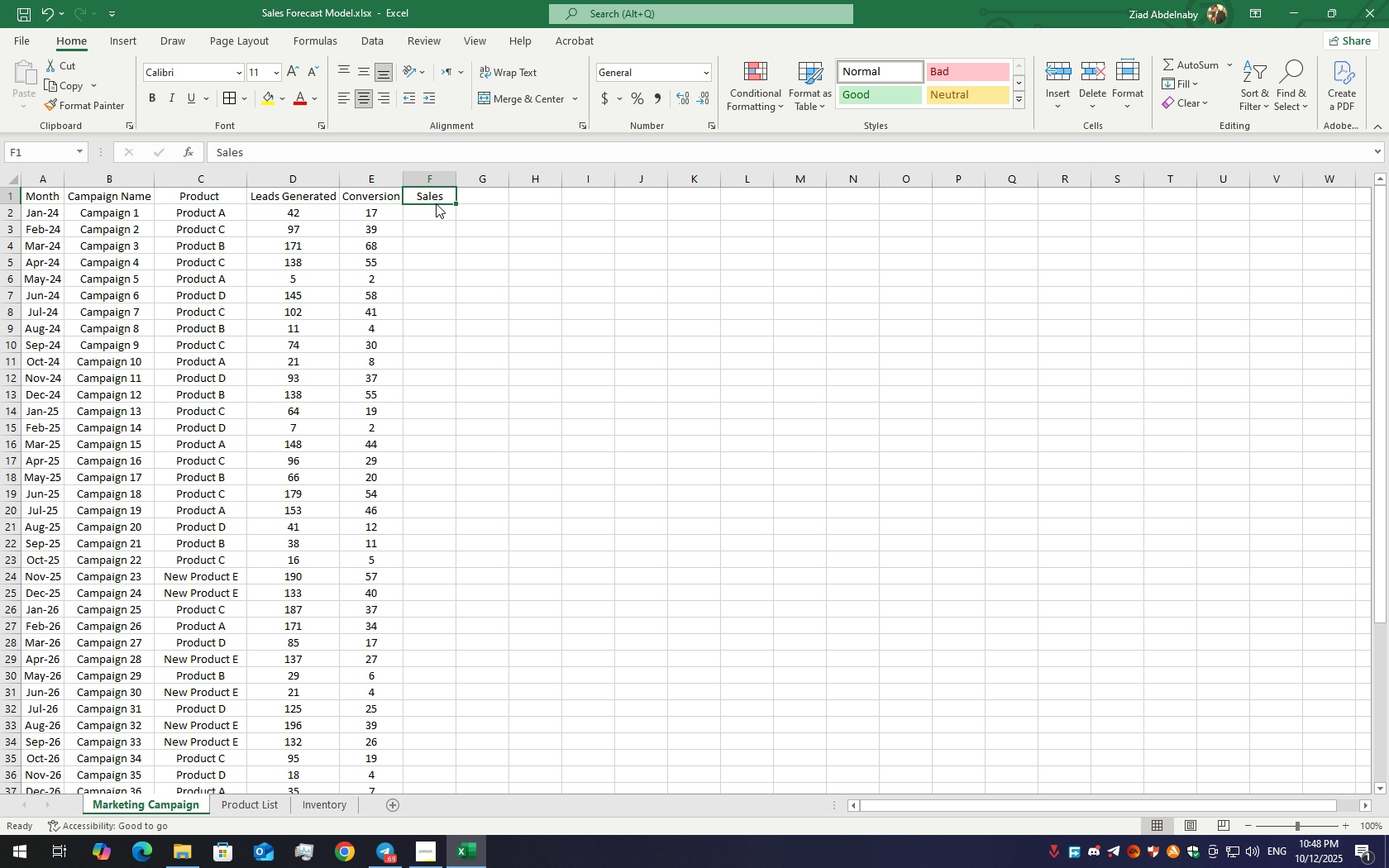 
left_click_drag(start_coordinate=[436, 203], to_coordinate=[484, 188])
 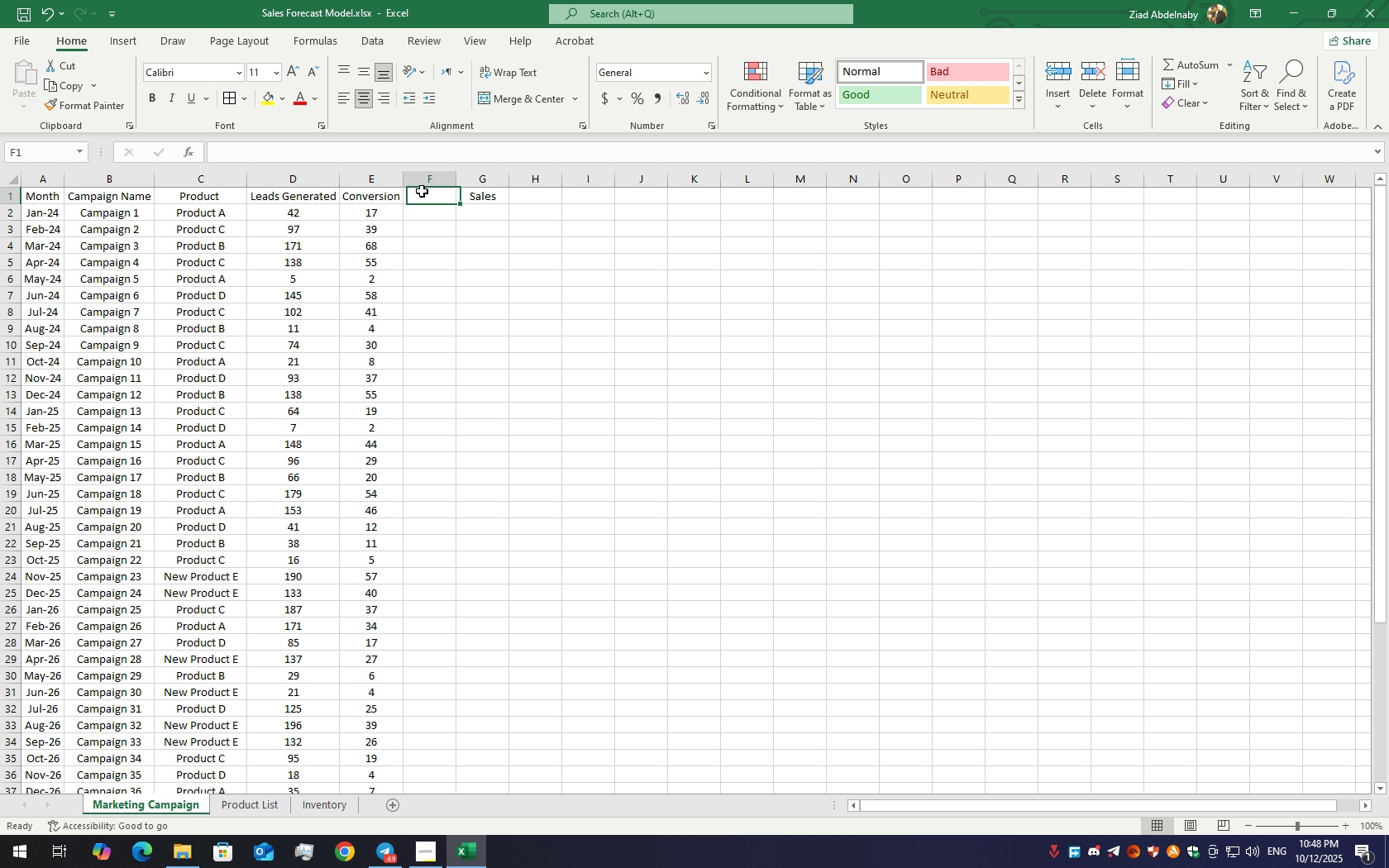 
double_click([422, 191])
 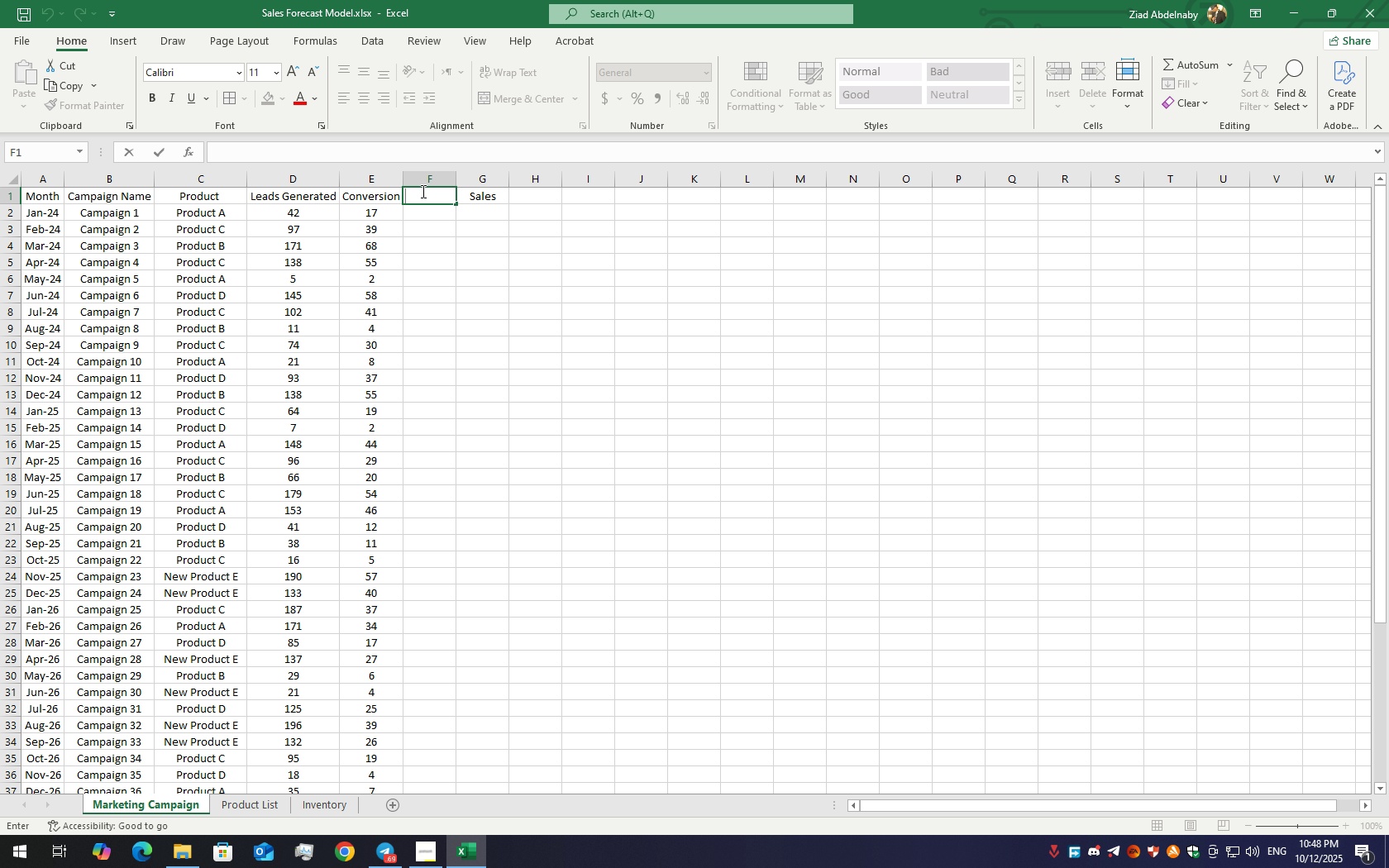 
type(Product Price)
 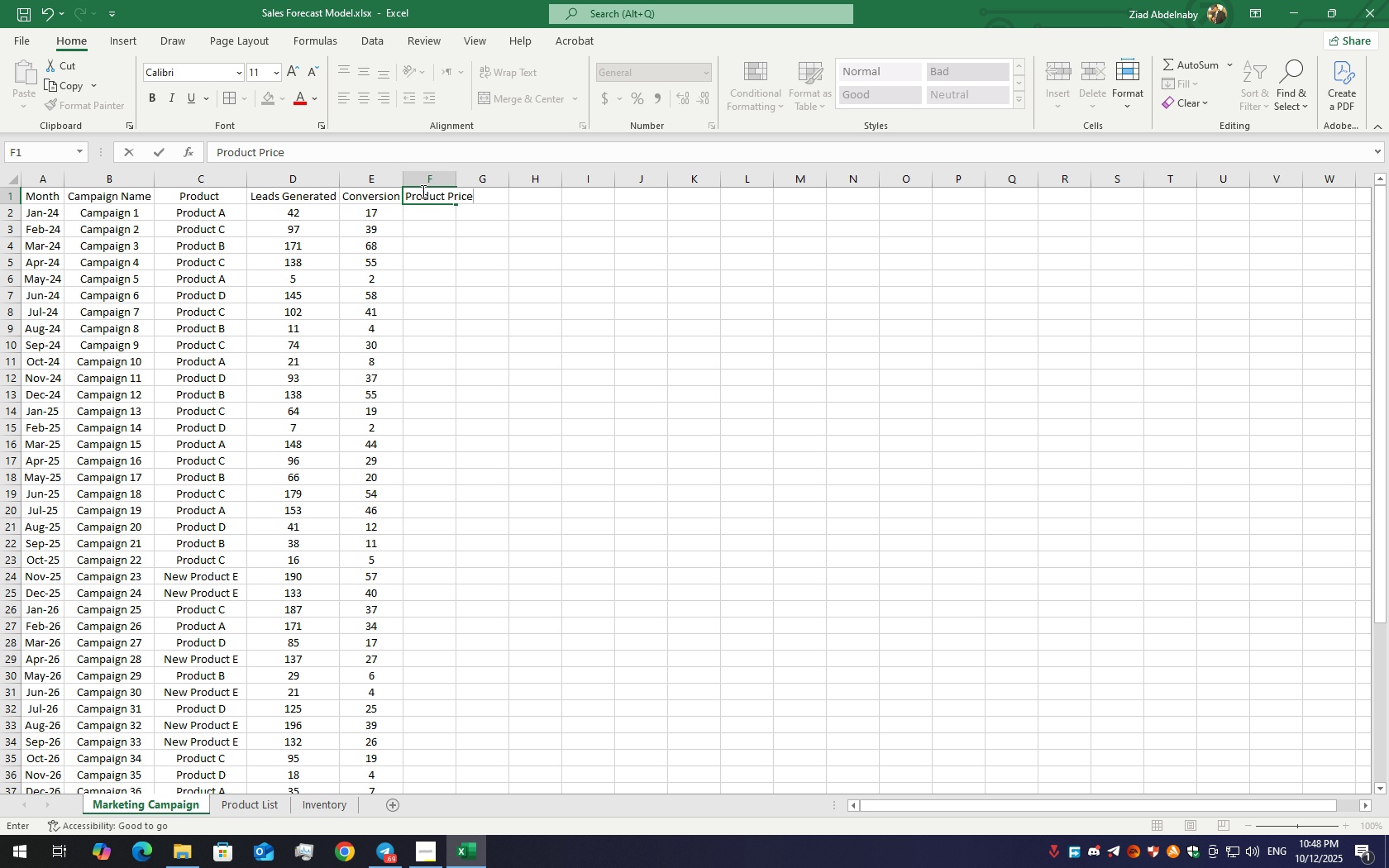 
left_click([418, 236])
 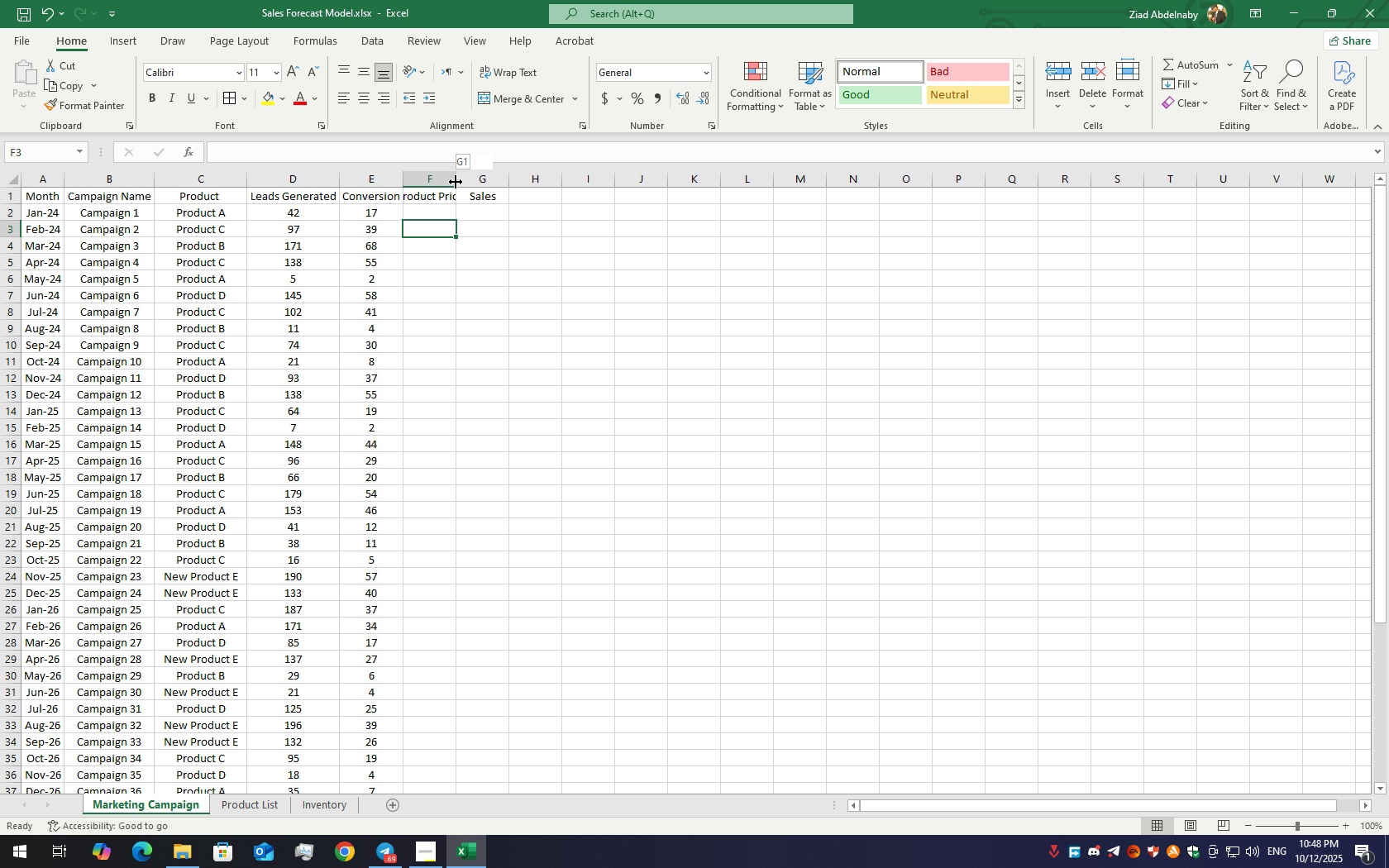 
double_click([456, 182])
 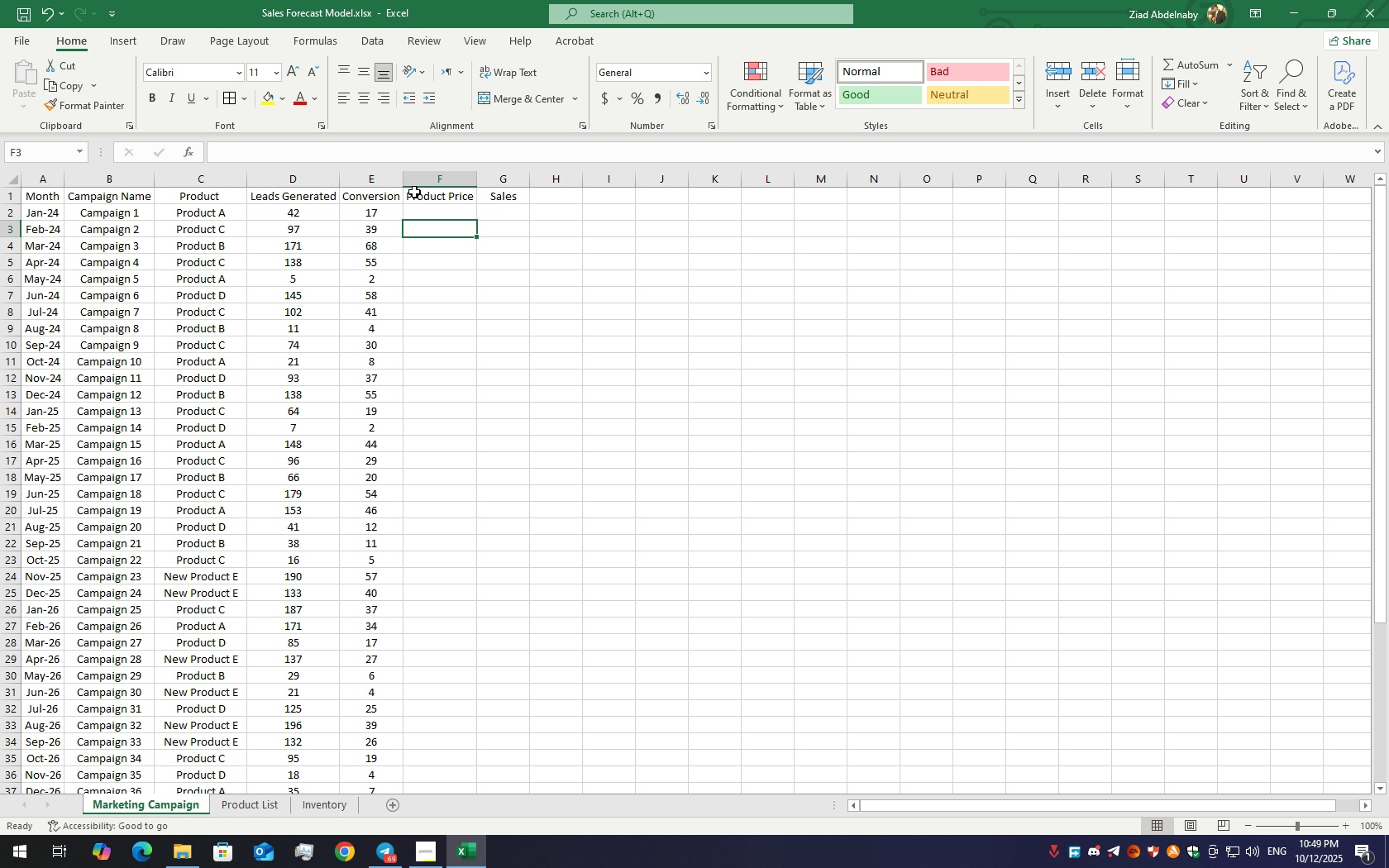 
wait(6.35)
 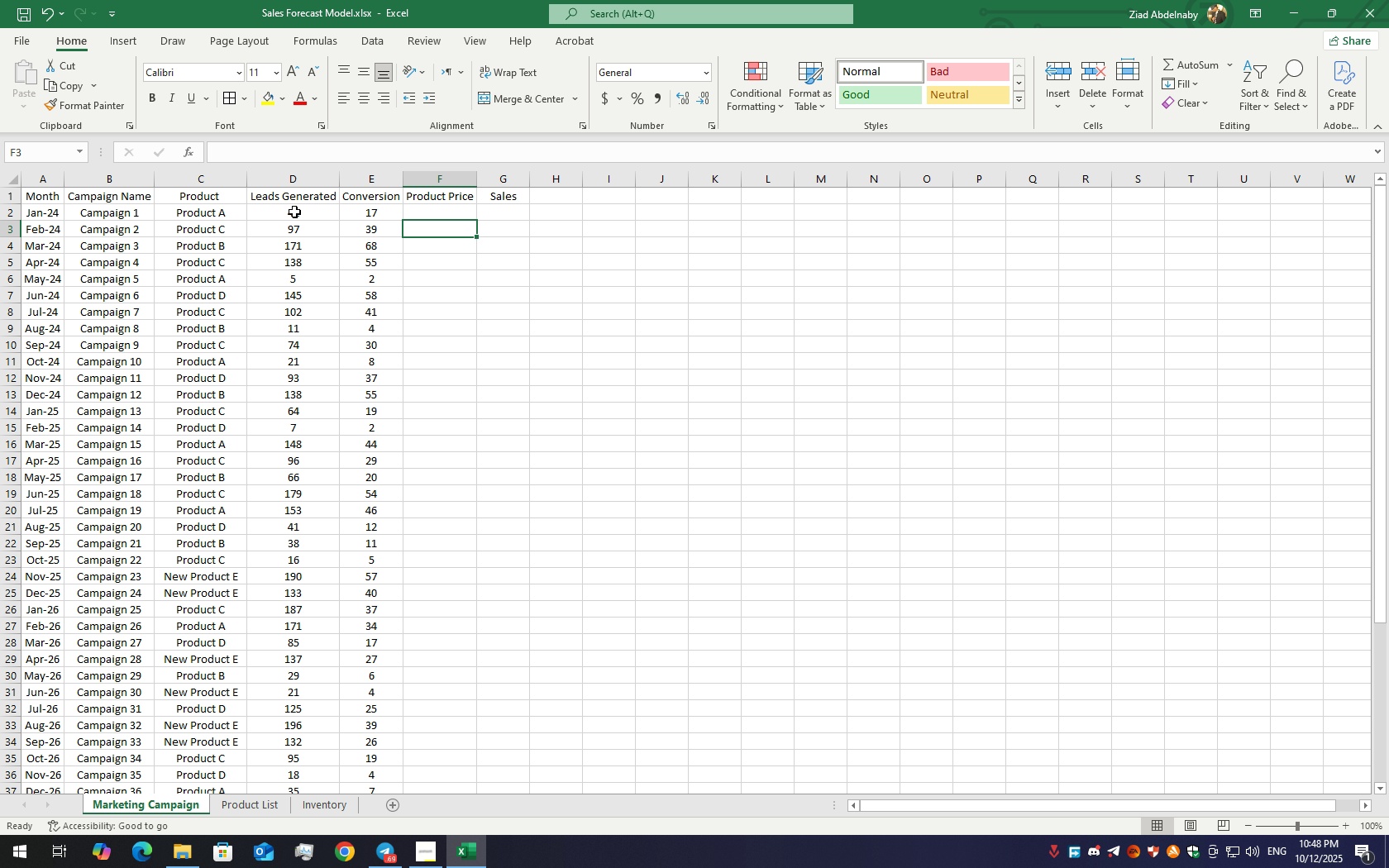 
double_click([448, 209])
 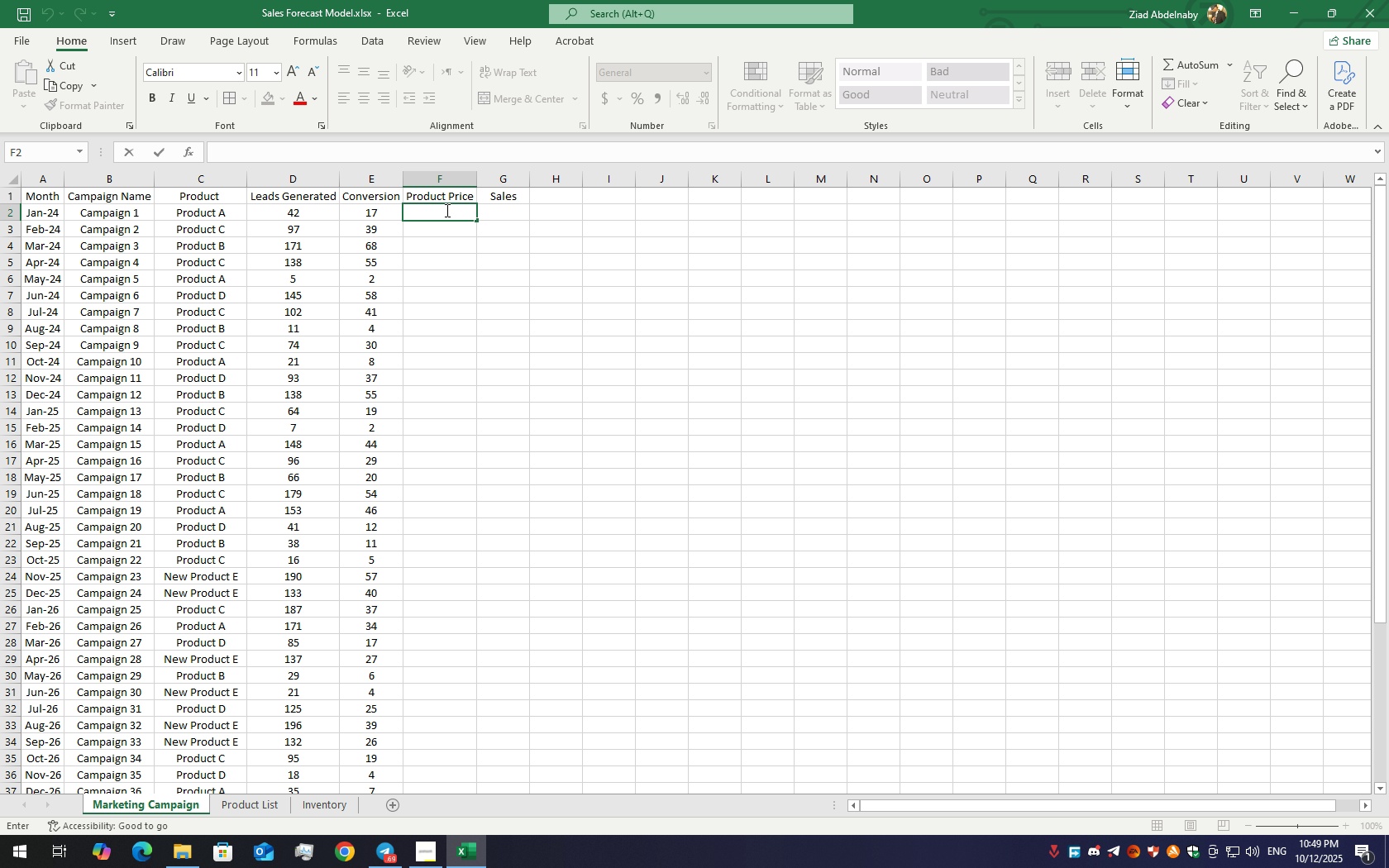 
type(=vlo)
 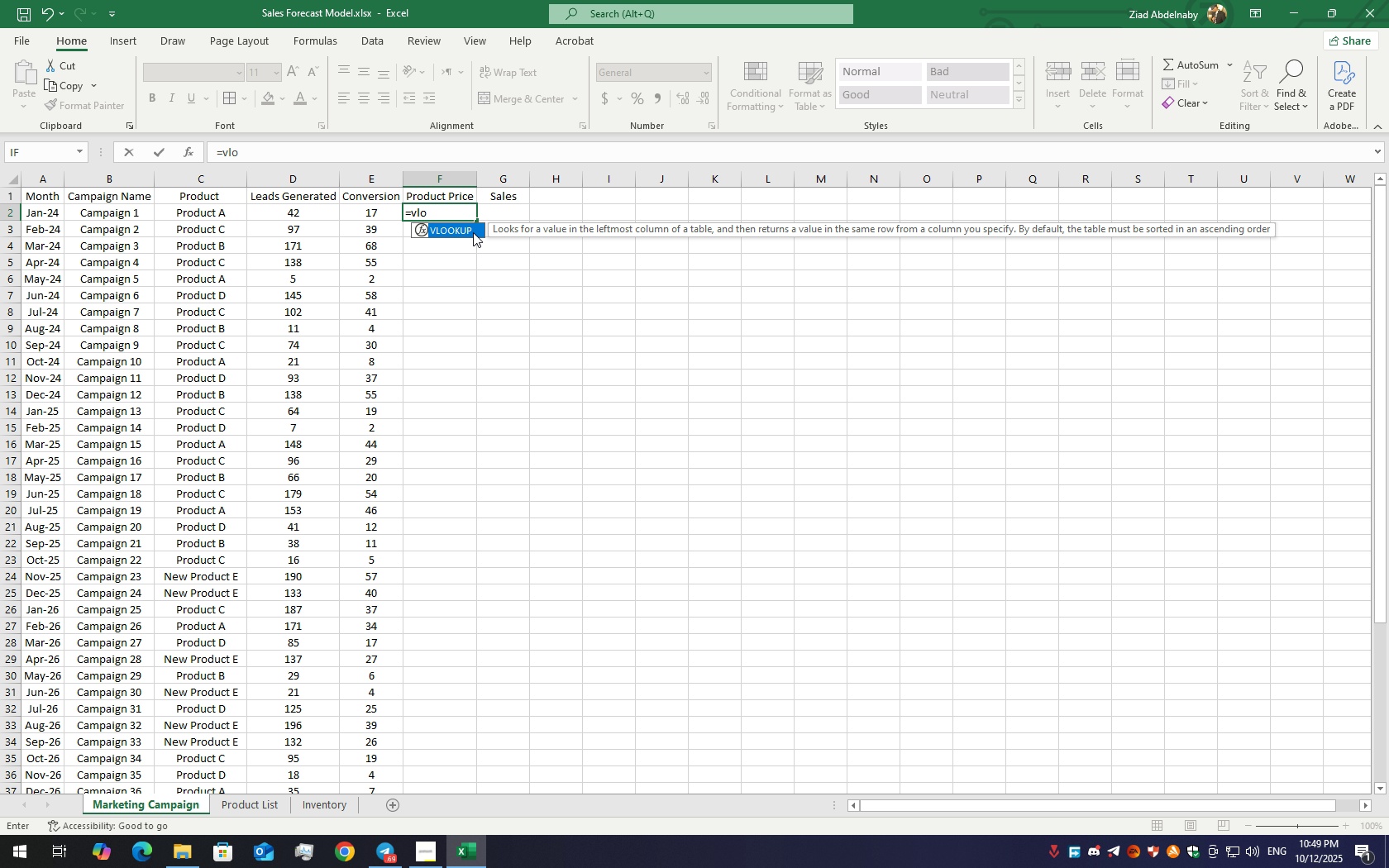 
double_click([472, 232])
 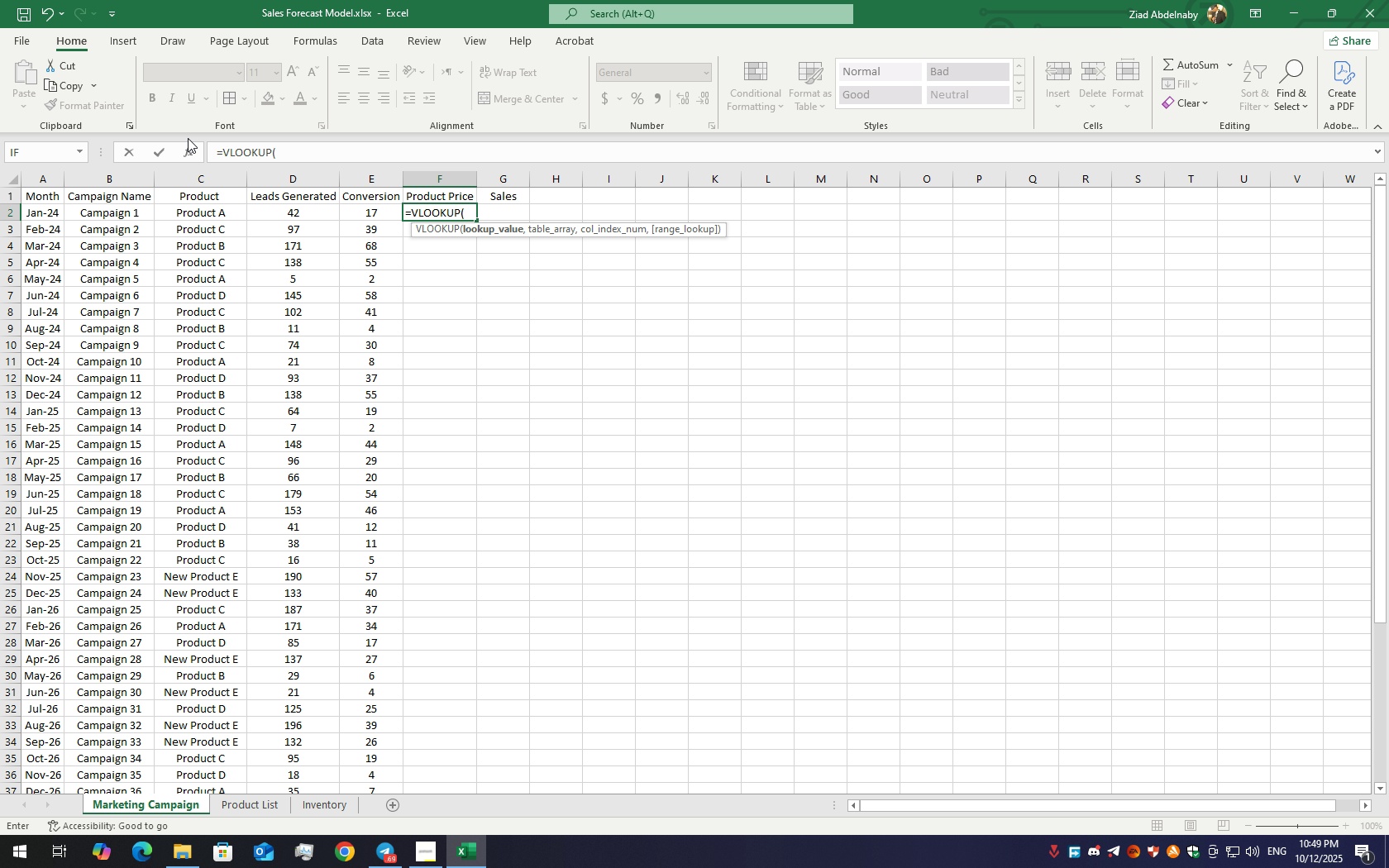 
left_click([188, 148])
 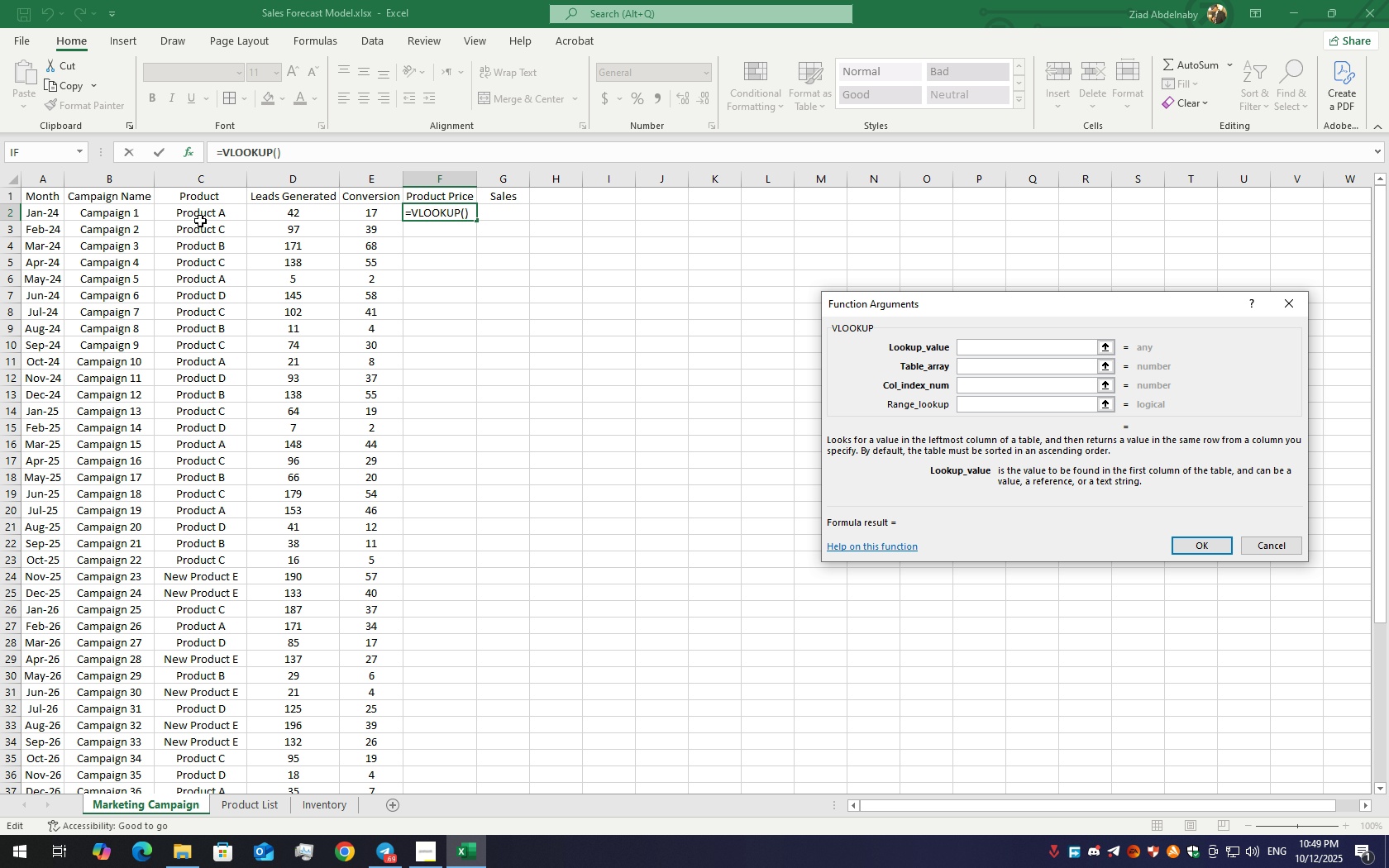 
wait(7.01)
 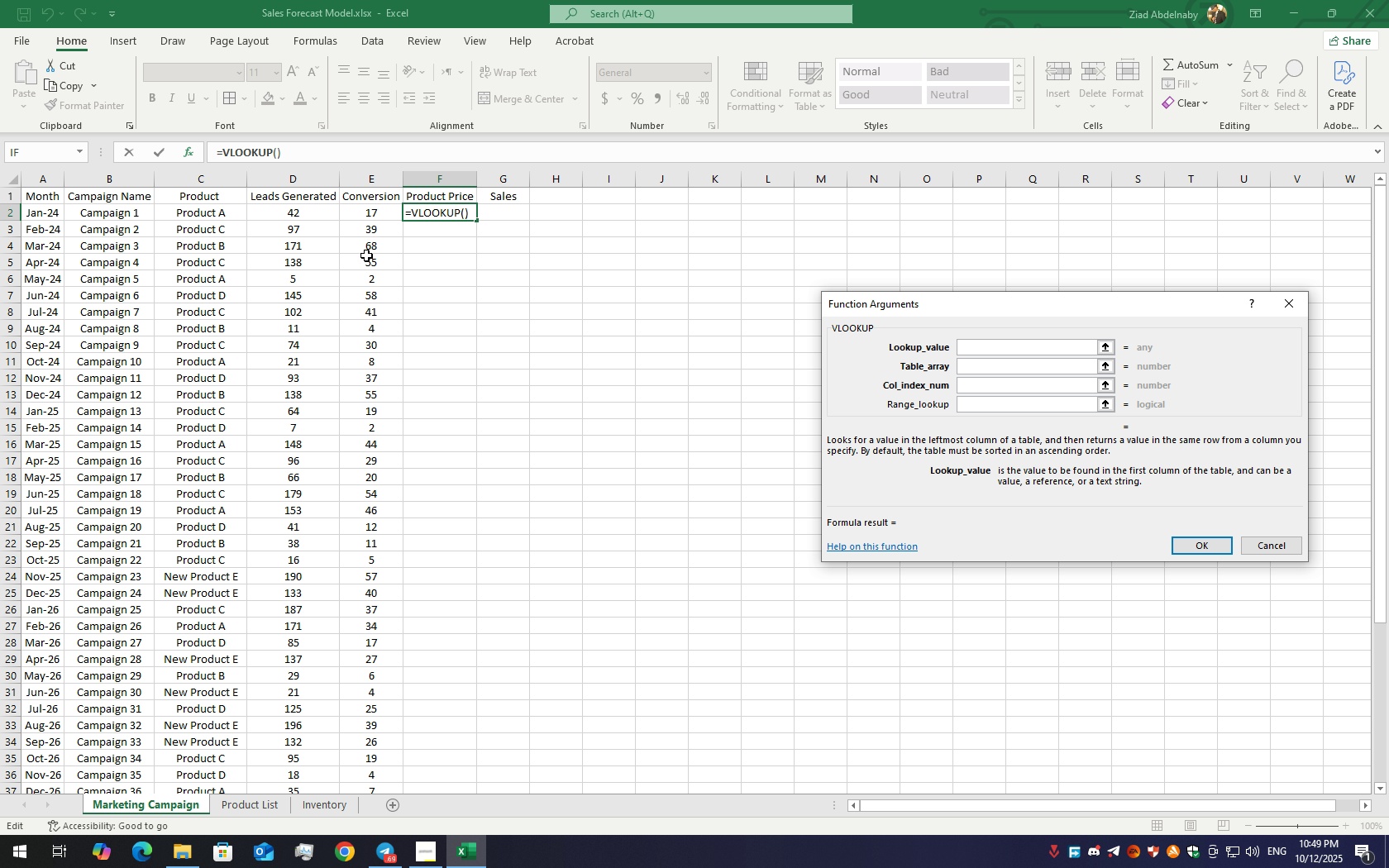 
left_click([203, 216])
 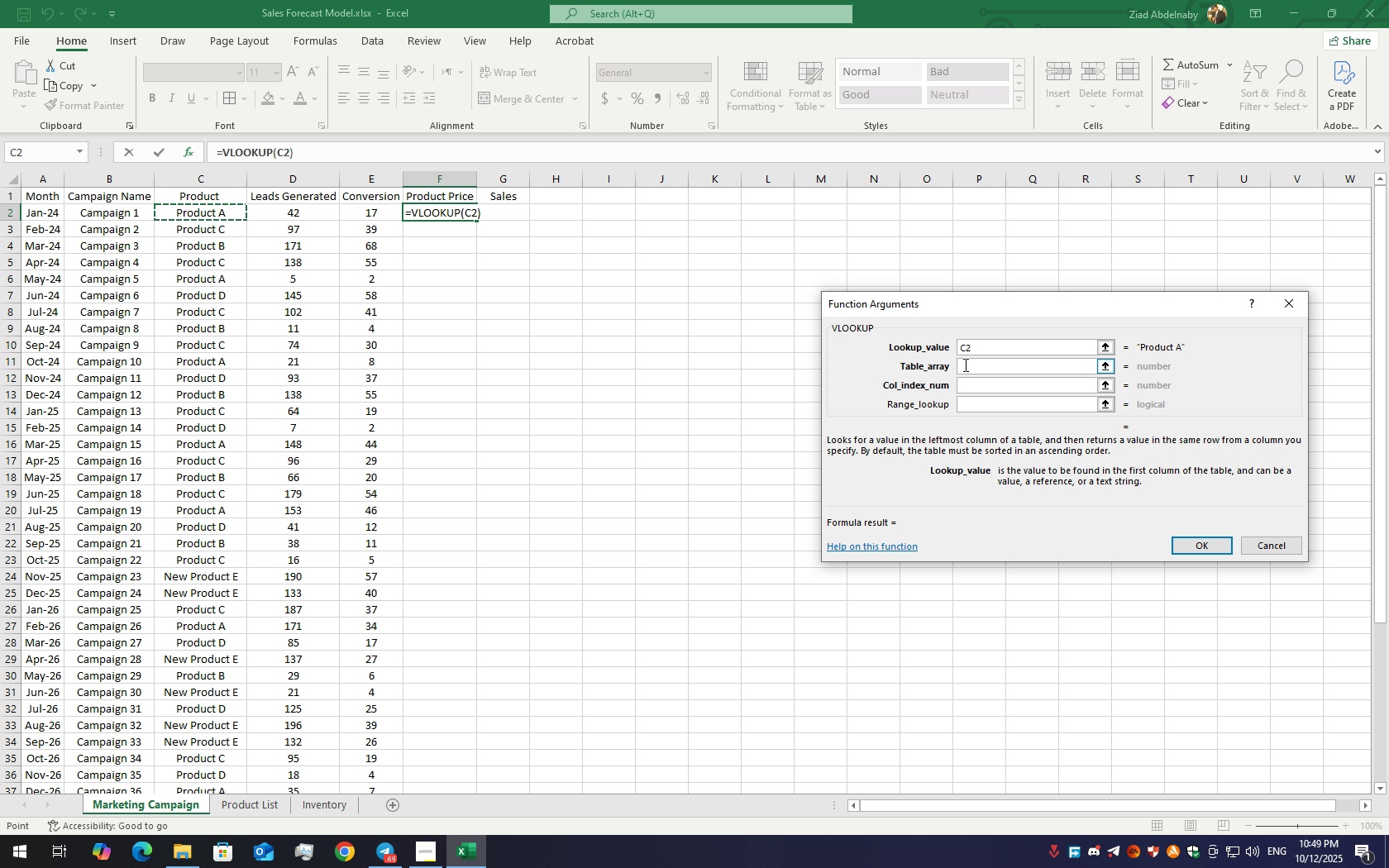 
left_click([959, 367])
 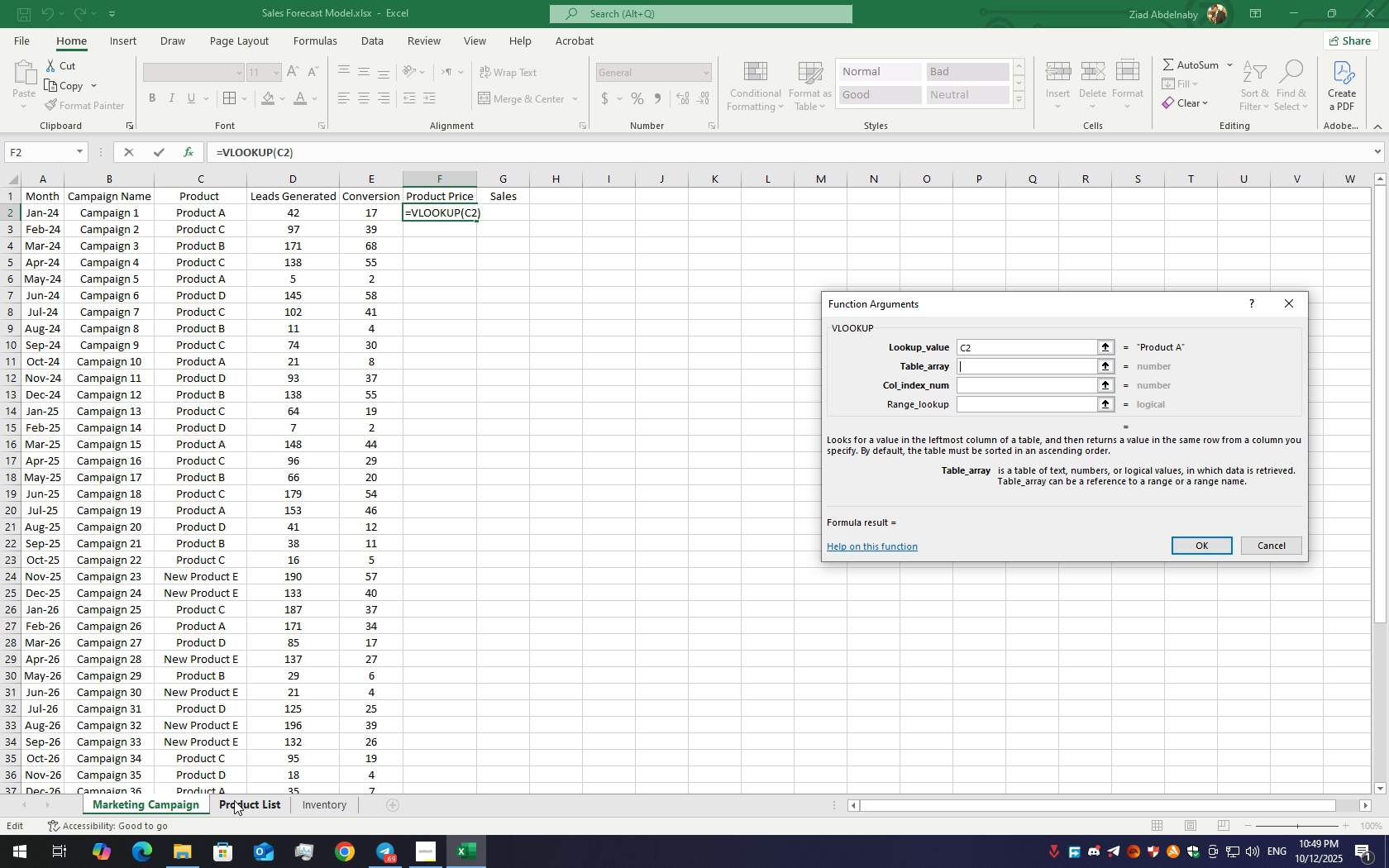 
left_click([234, 801])
 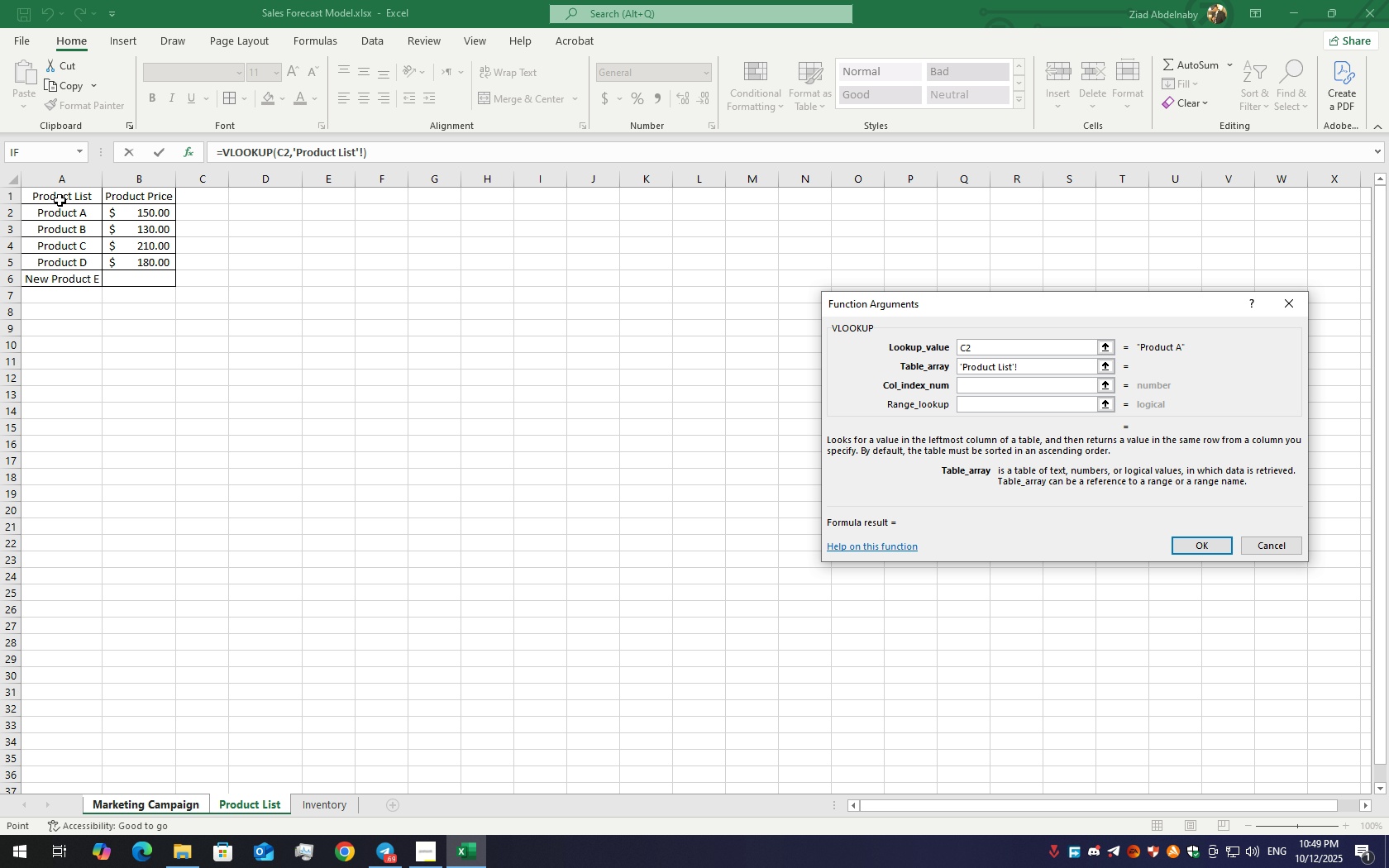 
left_click_drag(start_coordinate=[60, 199], to_coordinate=[123, 259])
 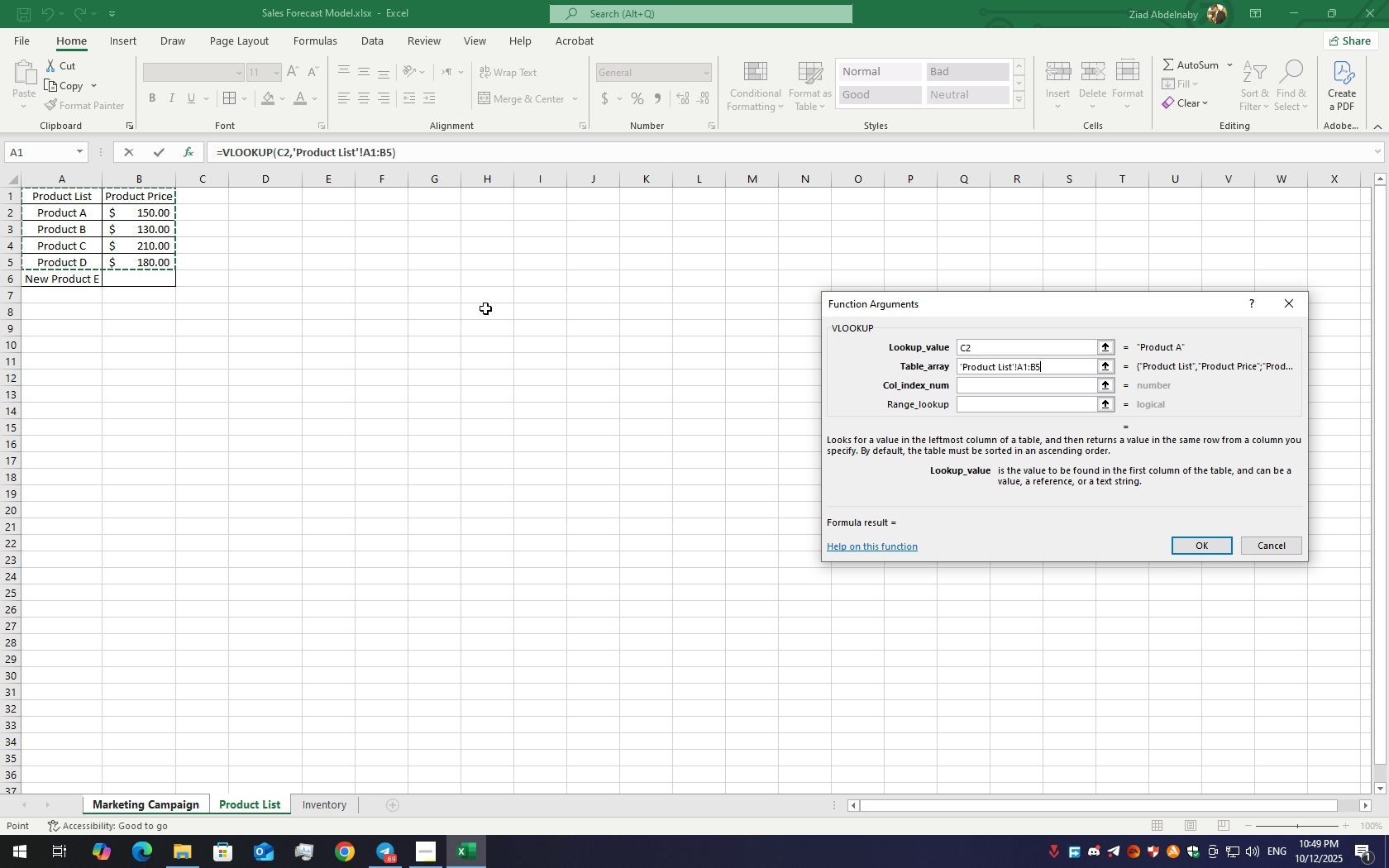 
key(F4)
 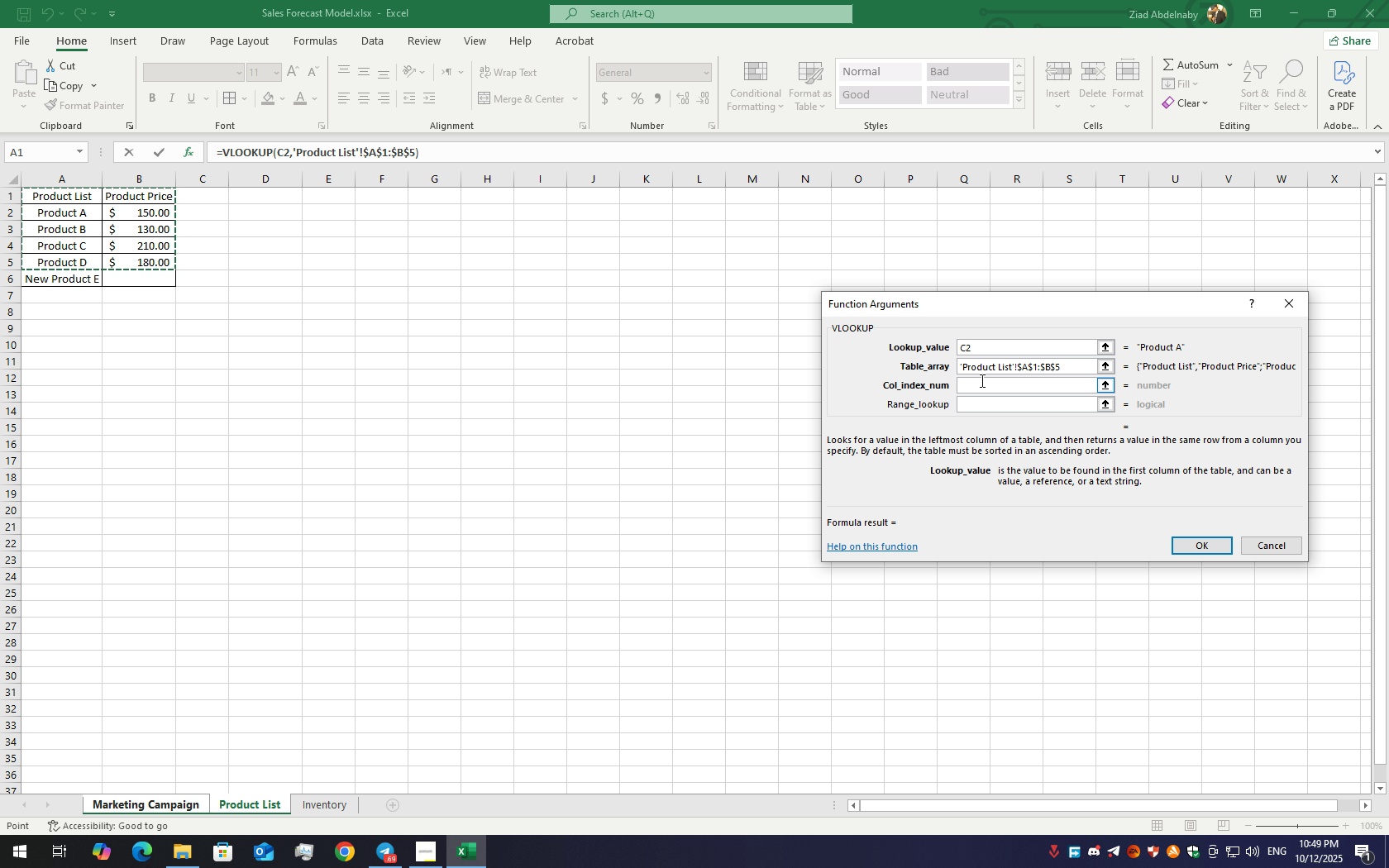 
left_click([981, 393])
 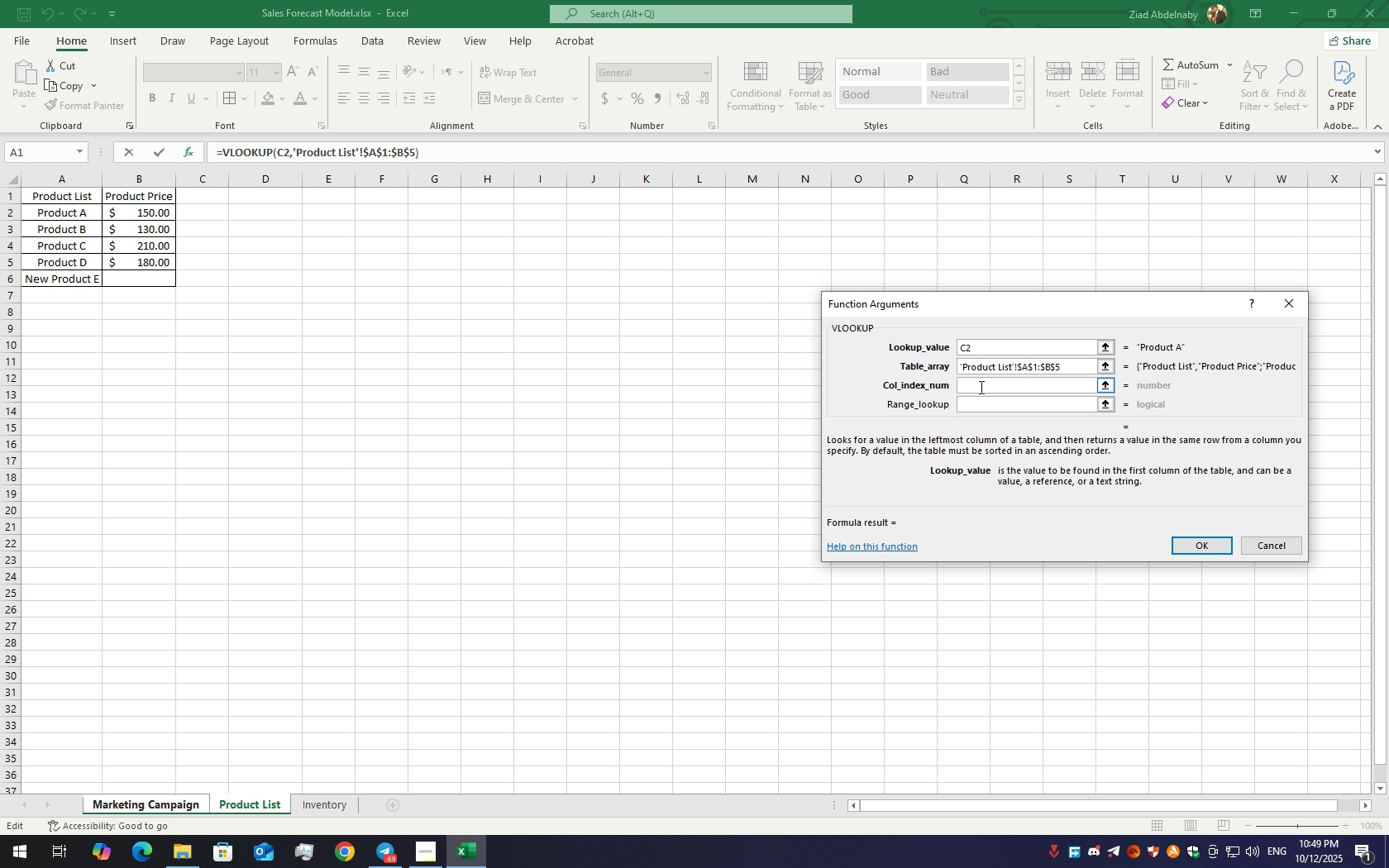 
left_click([980, 387])
 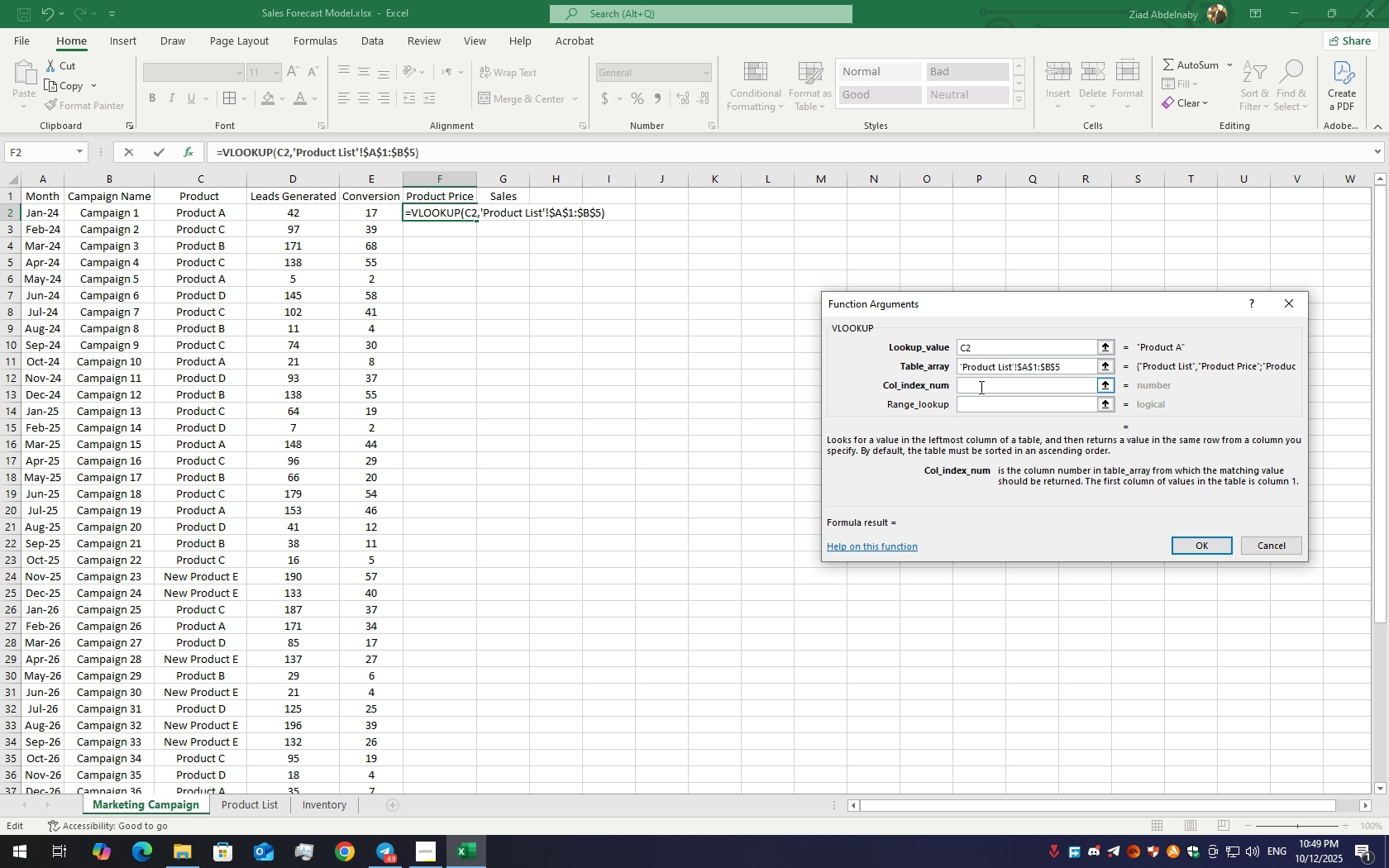 
key(Numpad2)
 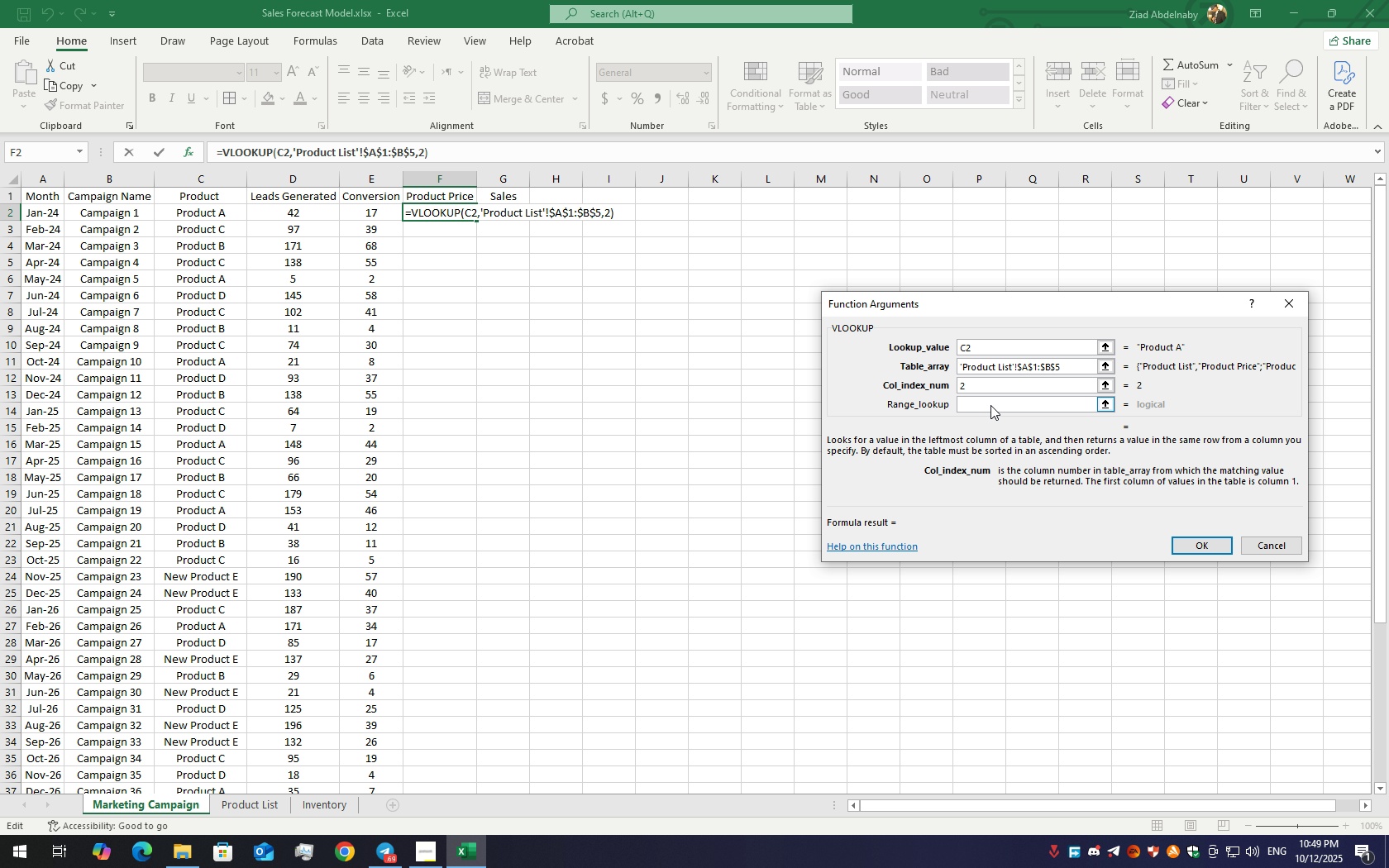 
left_click([990, 405])
 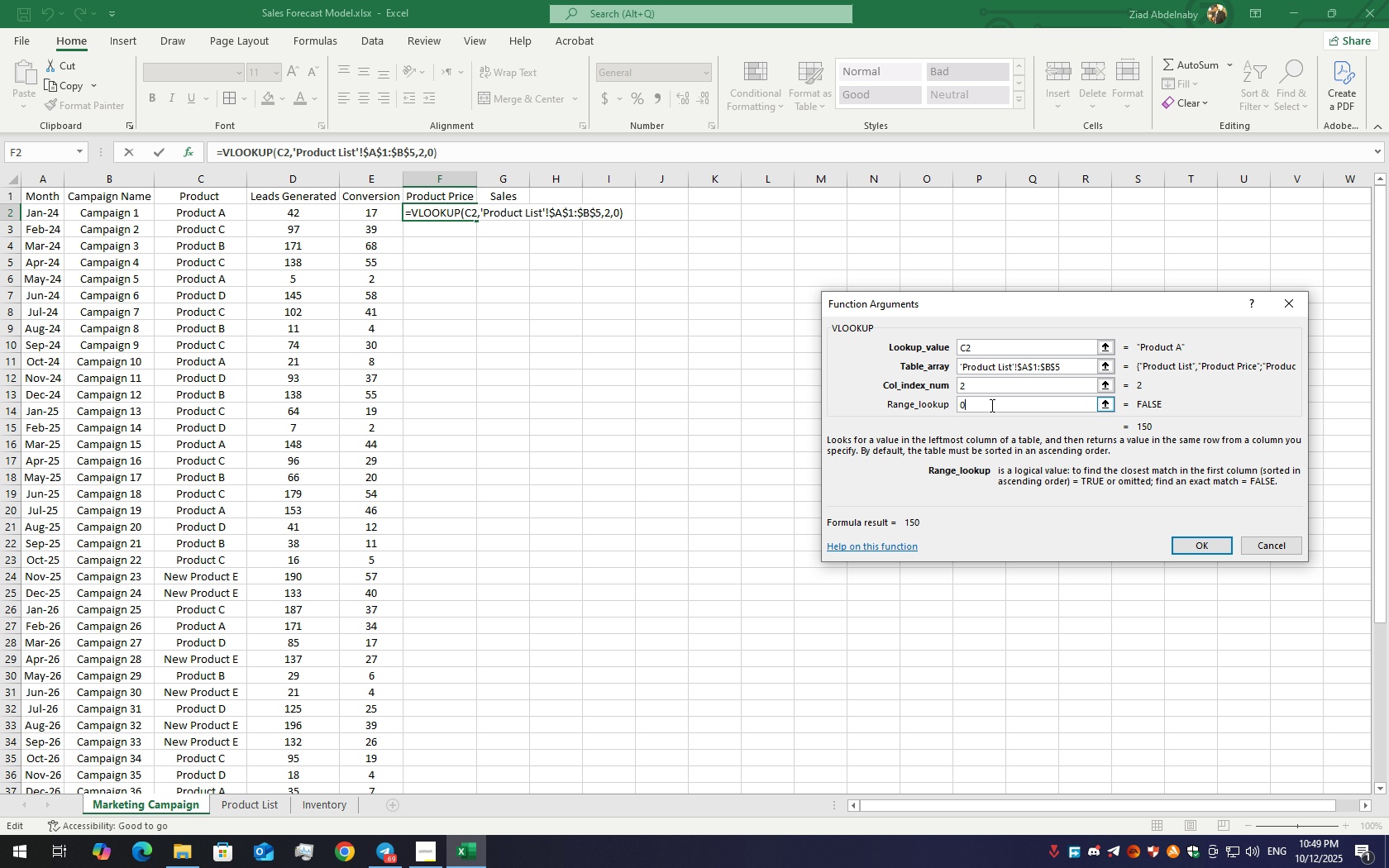 
key(Numpad0)
 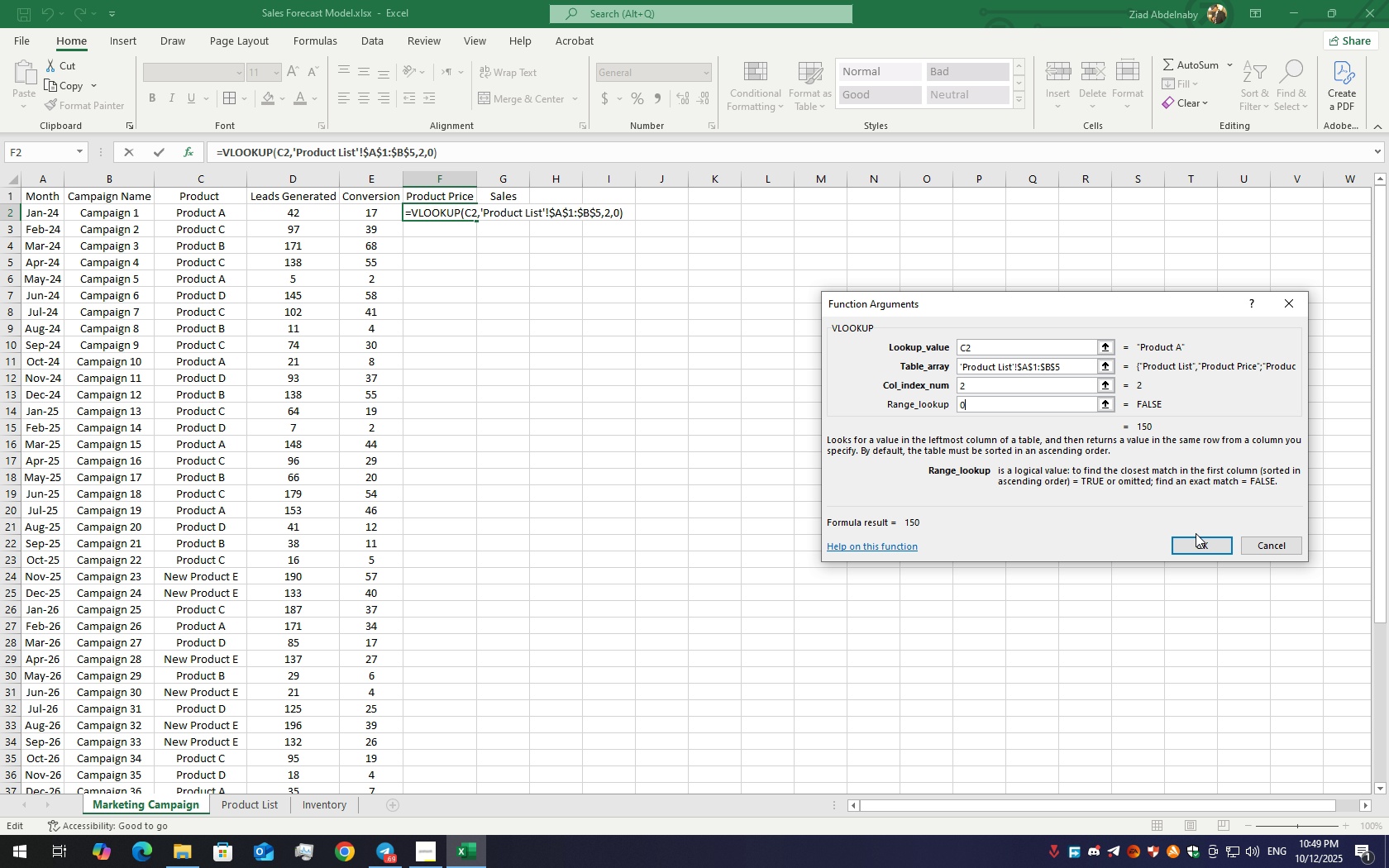 
left_click([1198, 544])
 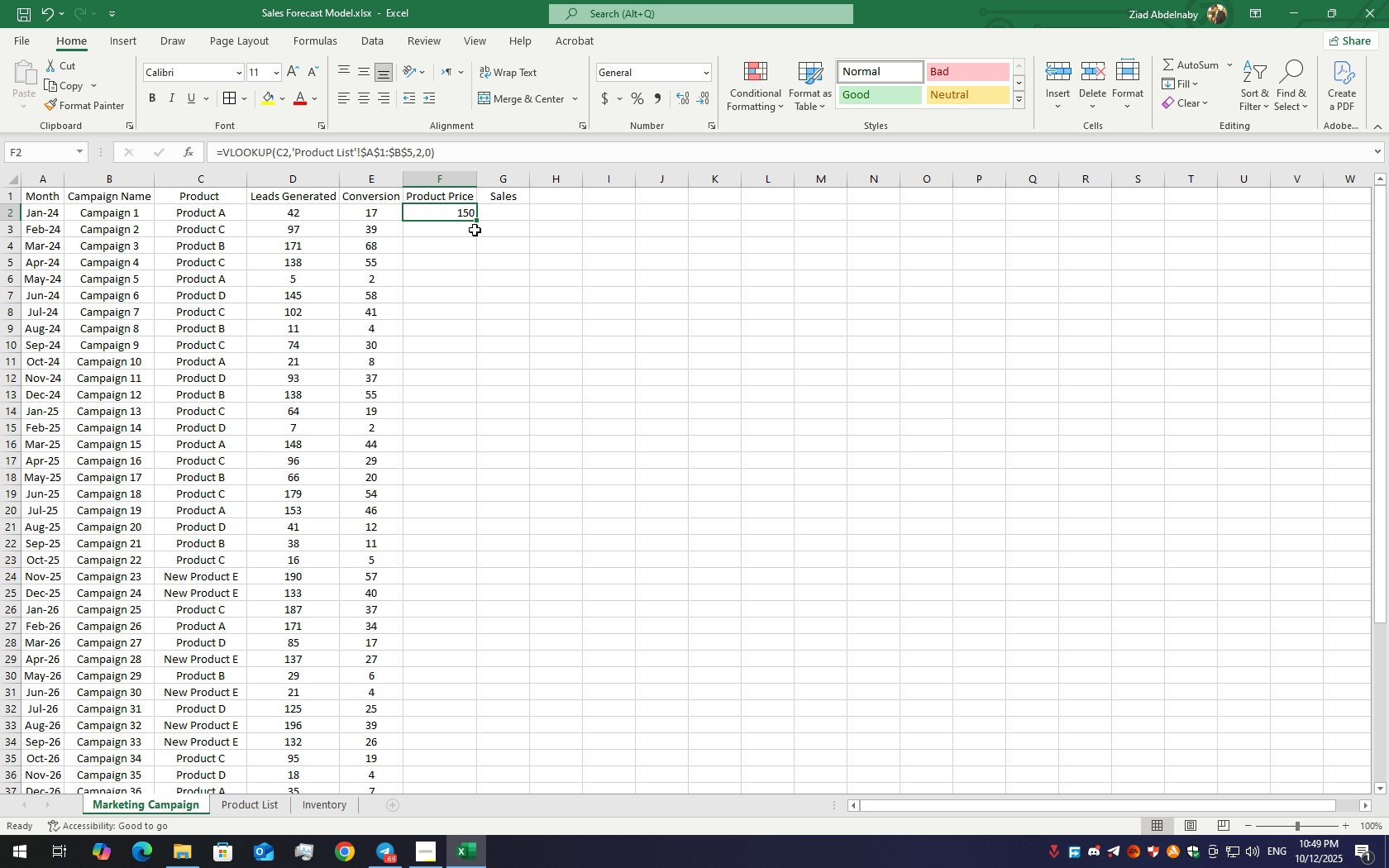 
left_click_drag(start_coordinate=[477, 222], to_coordinate=[451, 411])
 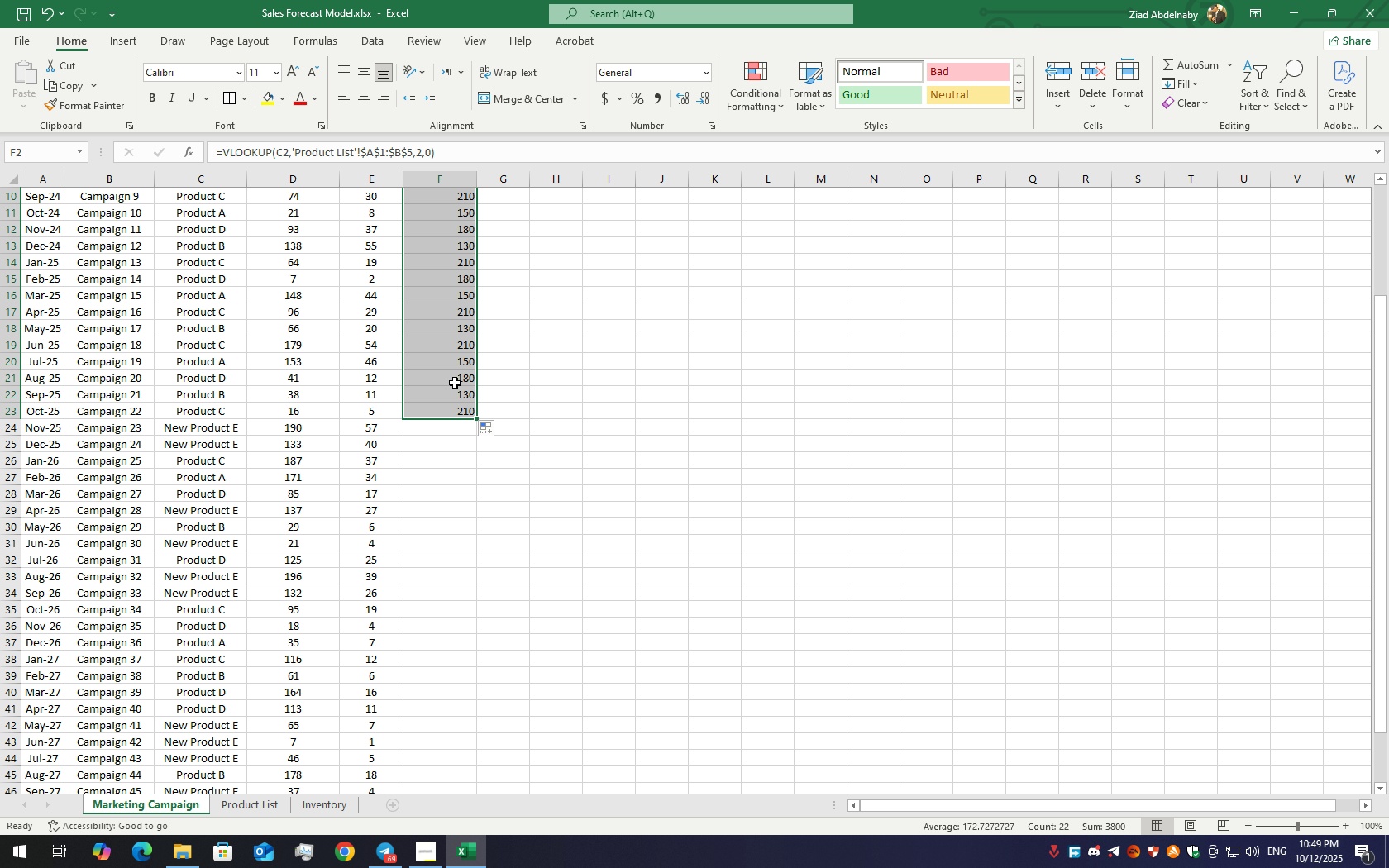 
scroll: coordinate [442, 275], scroll_direction: up, amount: 10.0
 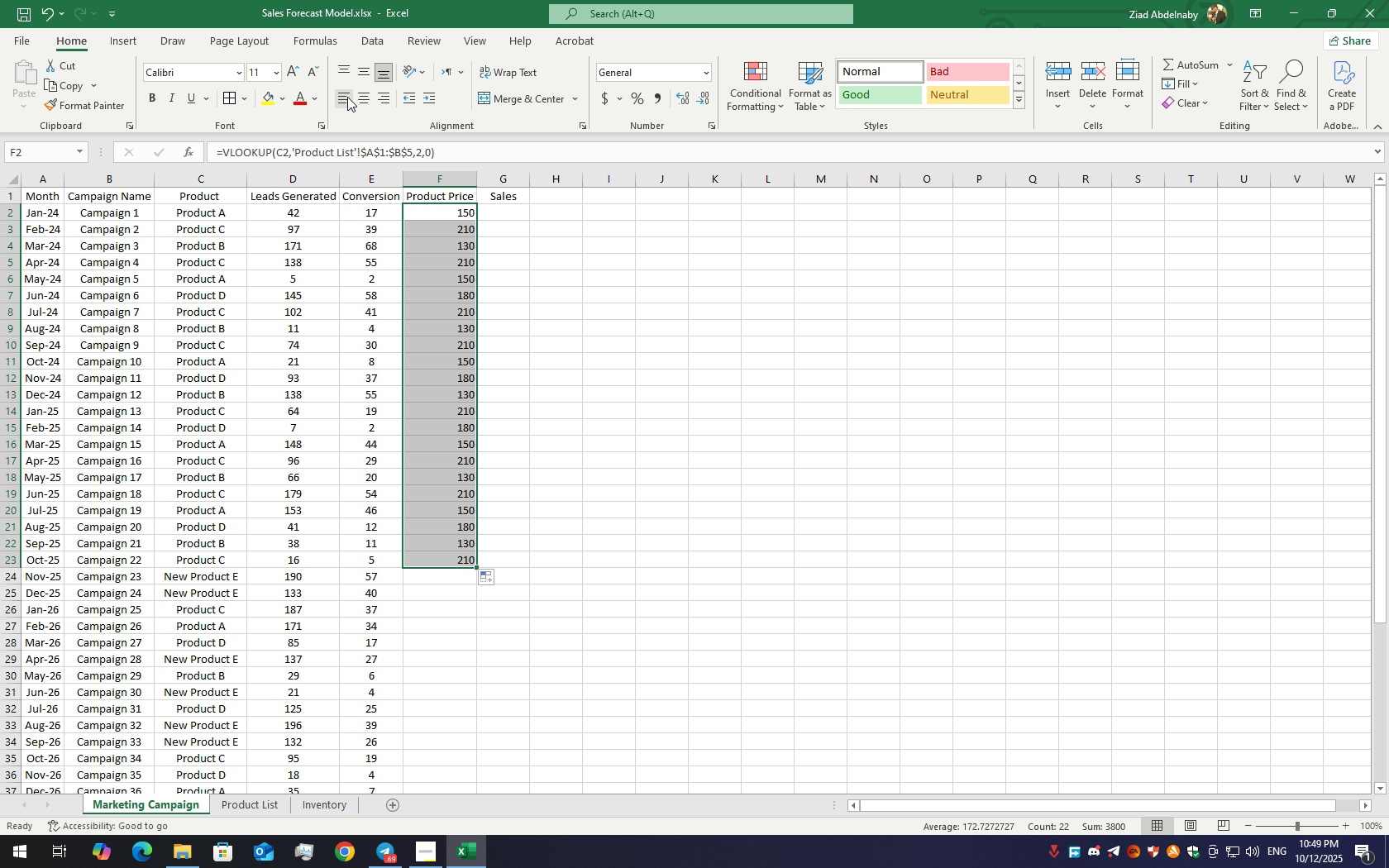 
left_click([454, 208])
 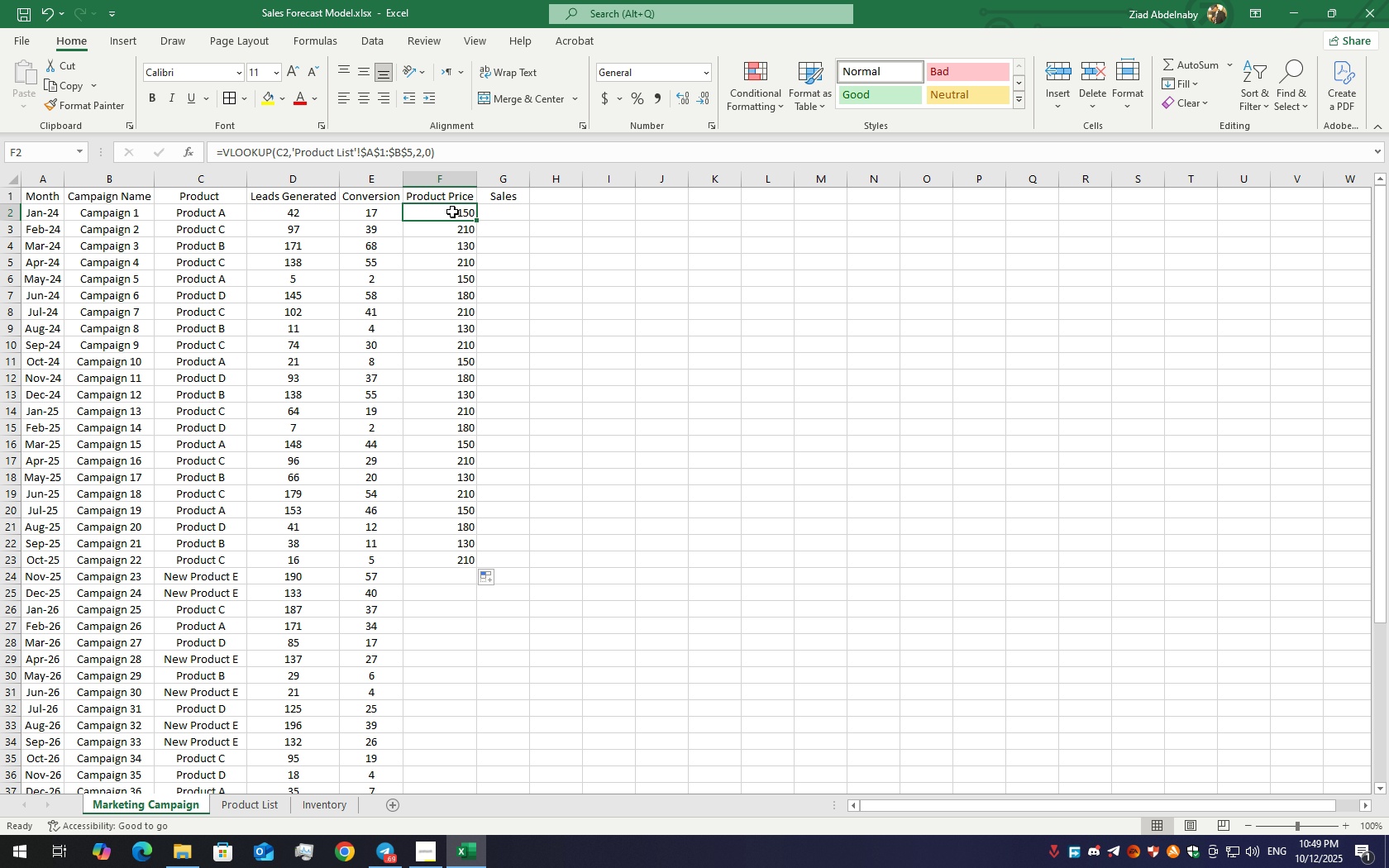 
left_click_drag(start_coordinate=[452, 212], to_coordinate=[437, 761])
 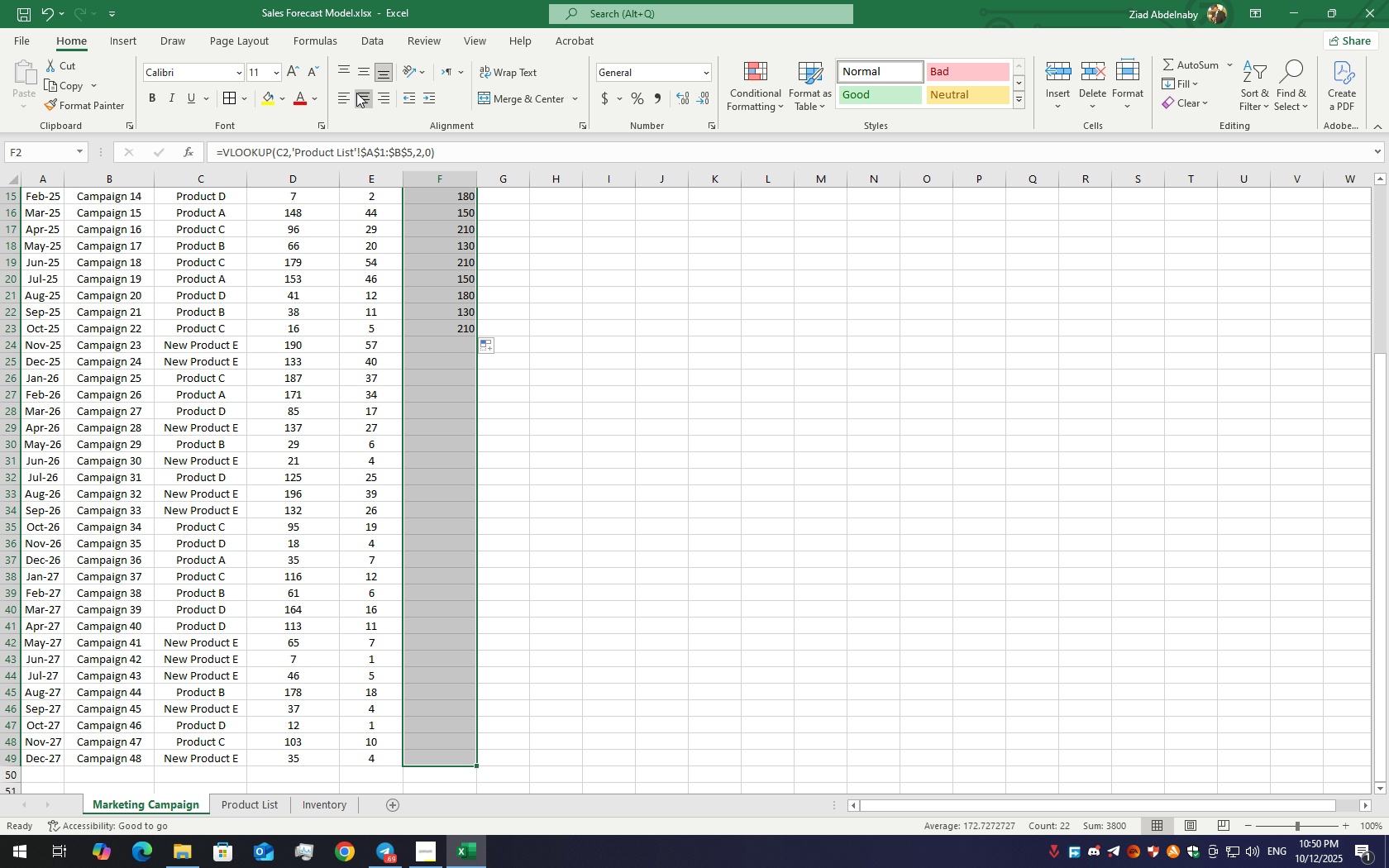 
left_click([356, 93])
 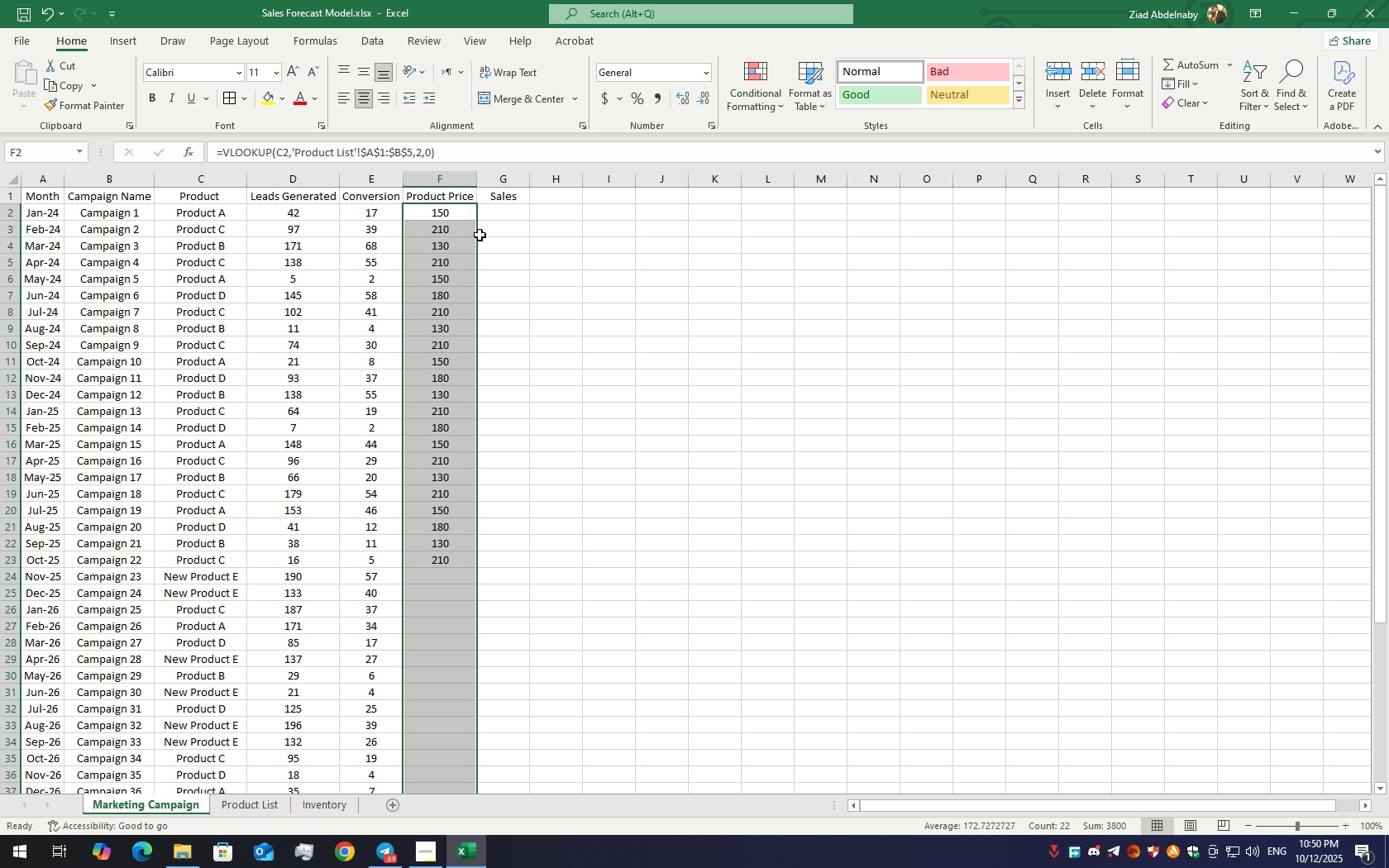 
left_click([478, 226])
 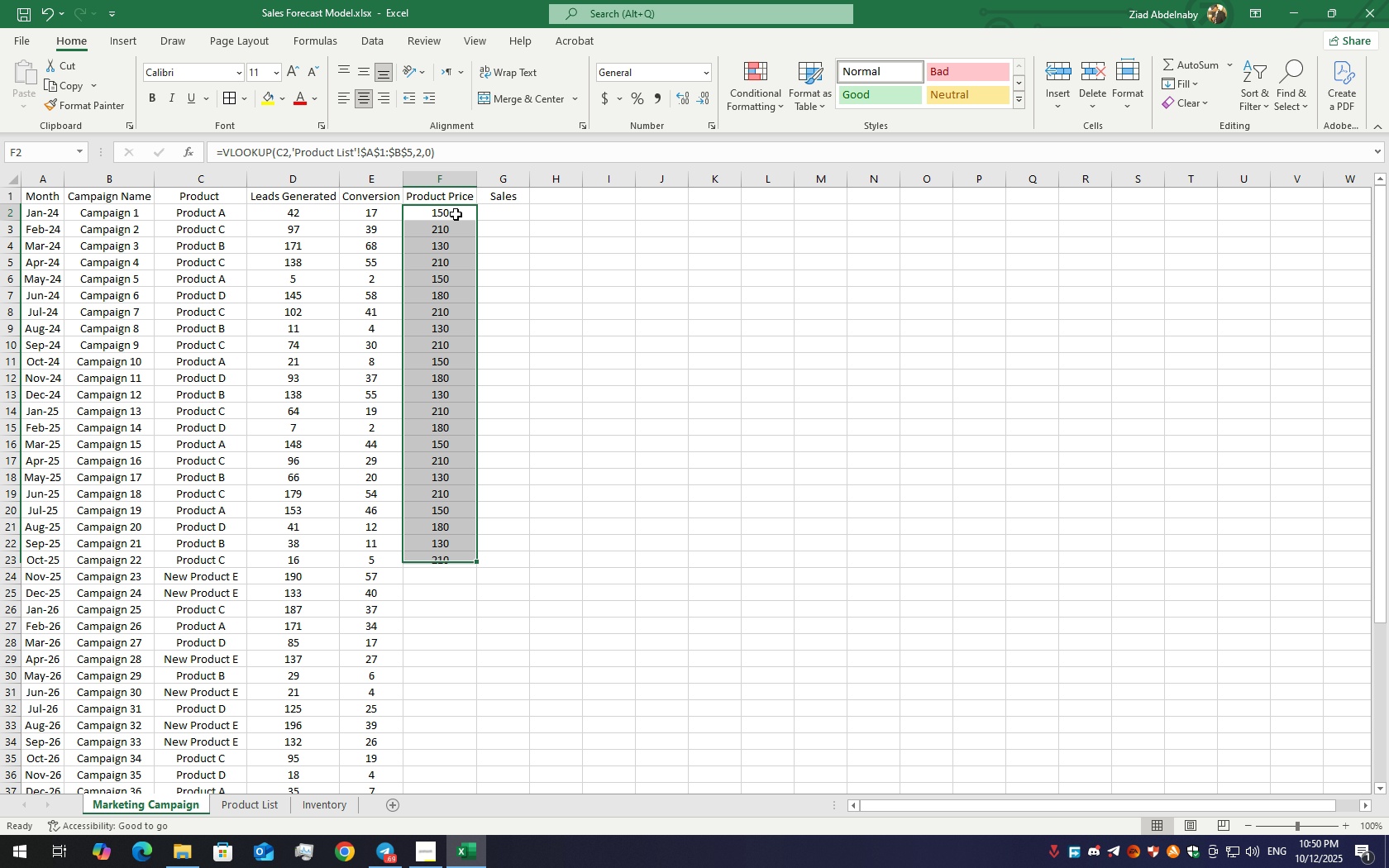 
left_click([456, 214])
 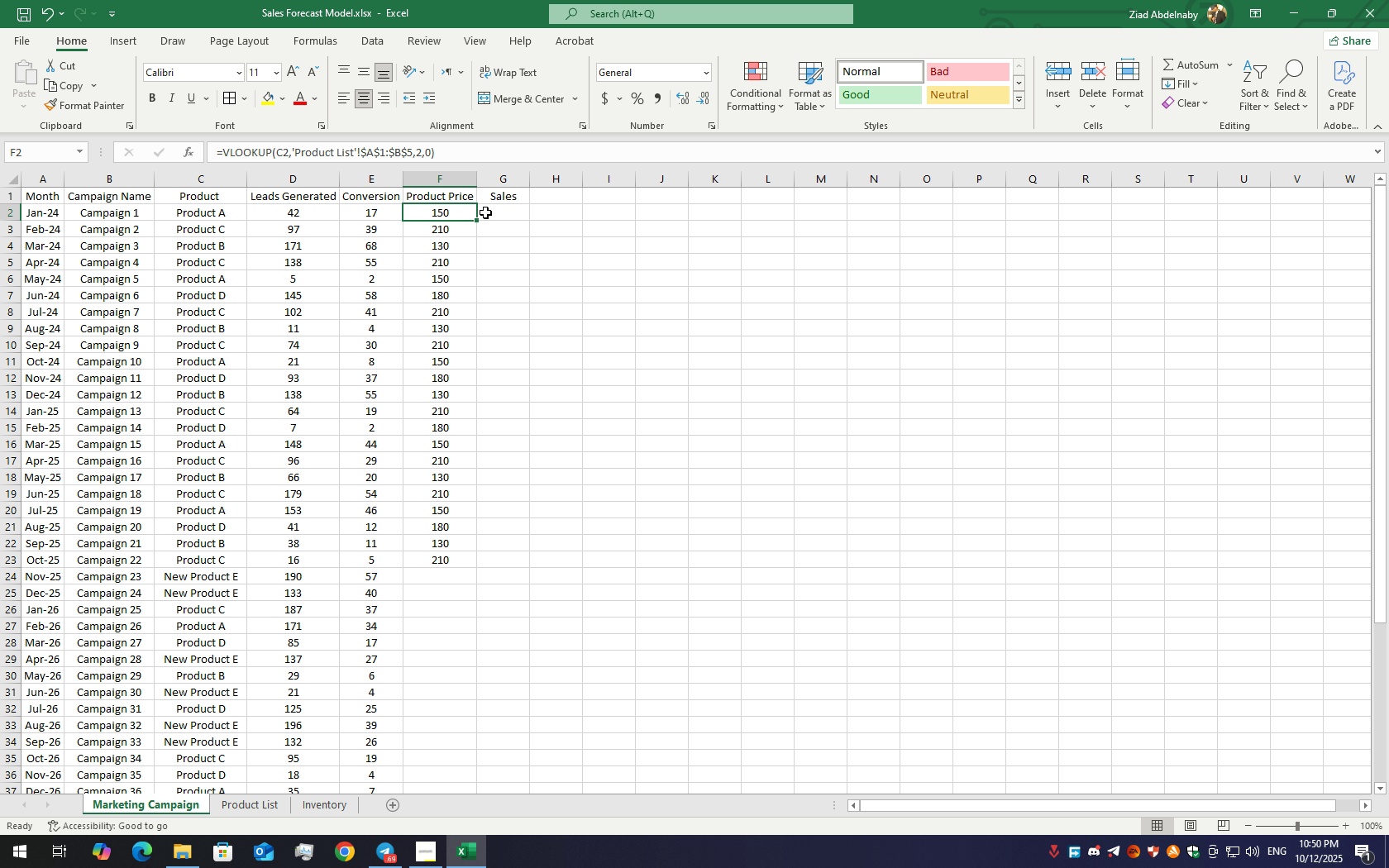 
double_click([490, 212])
 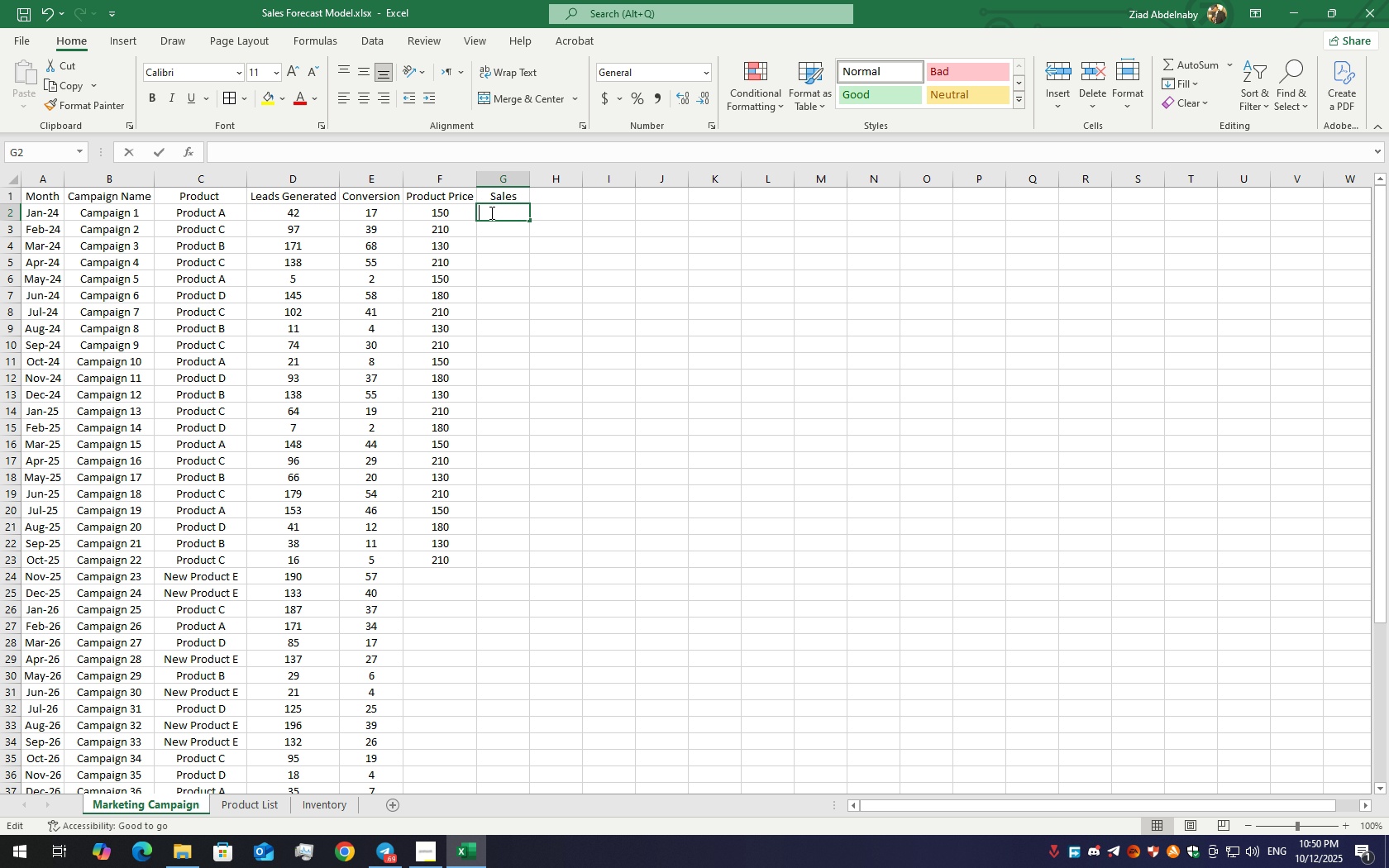 
triple_click([490, 212])
 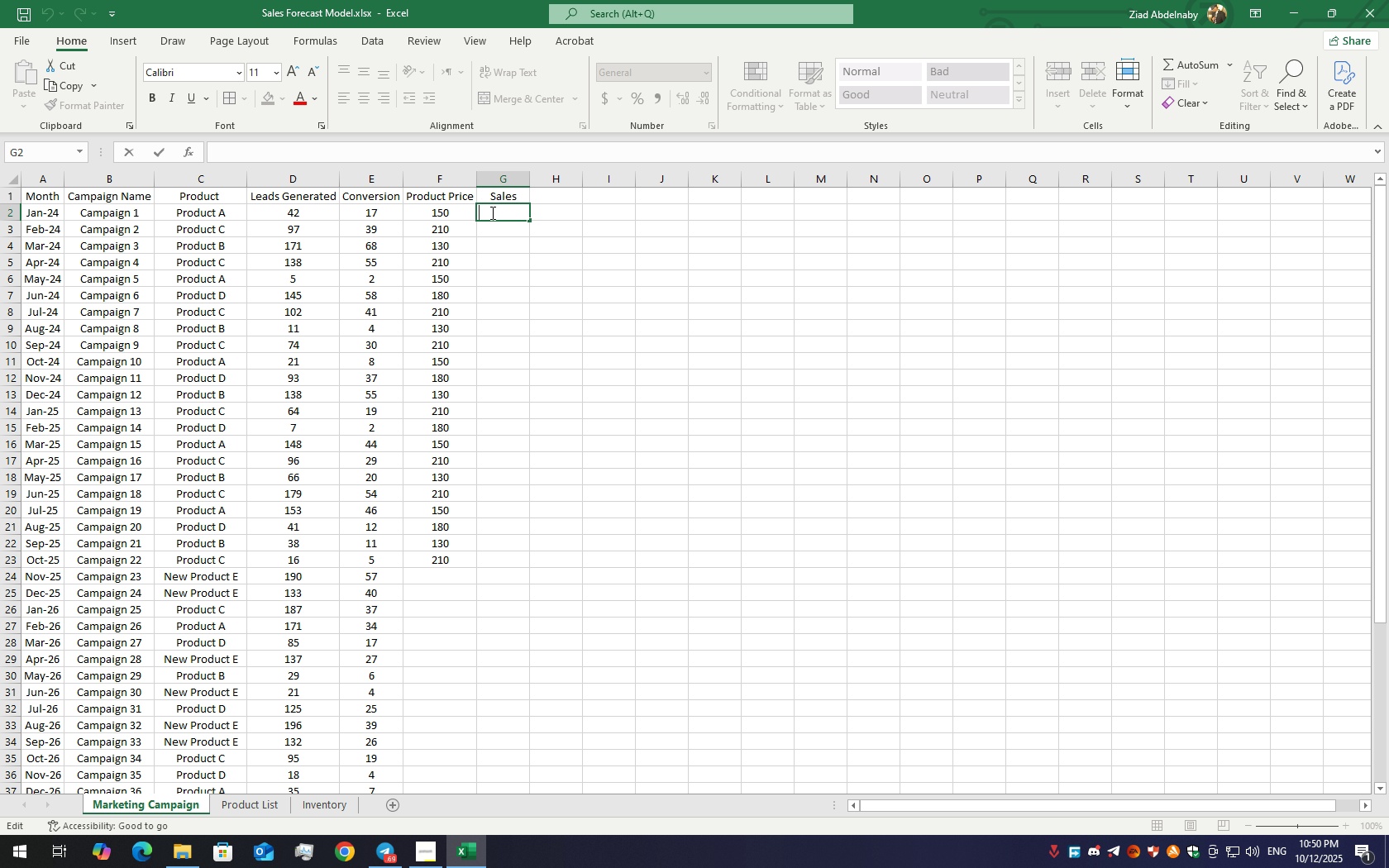 
key(Equal)
 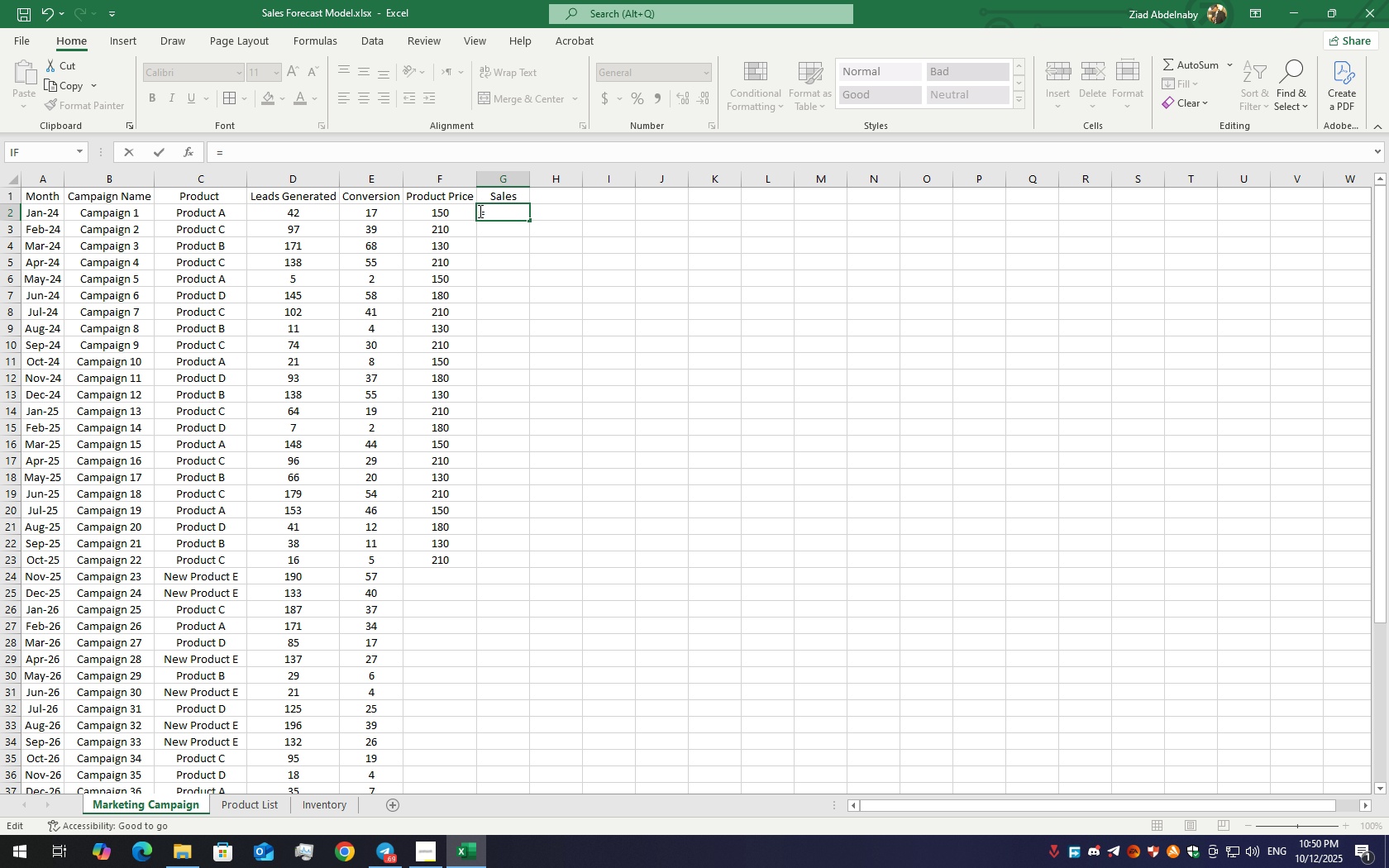 
key(S)
 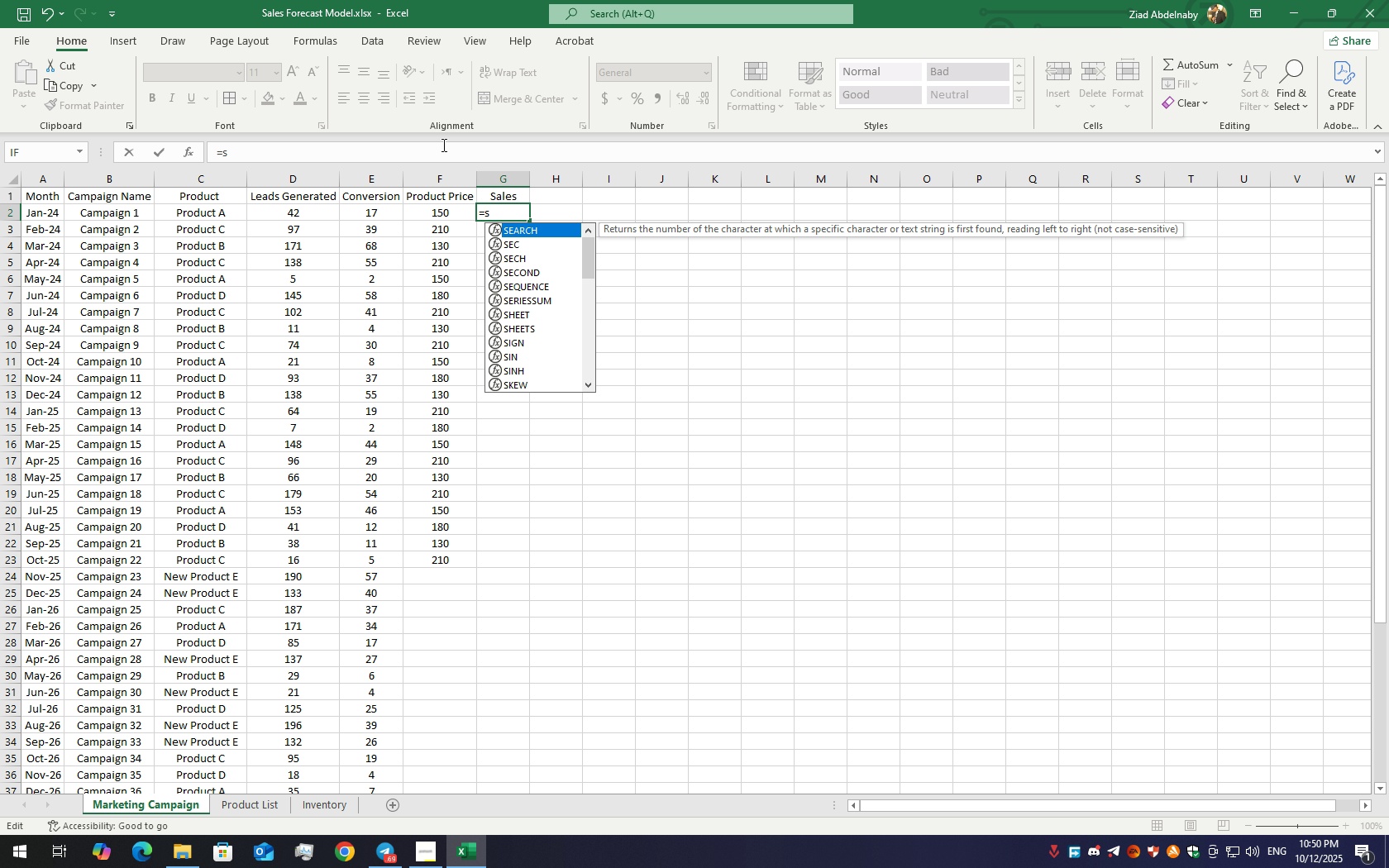 
key(Backspace)
 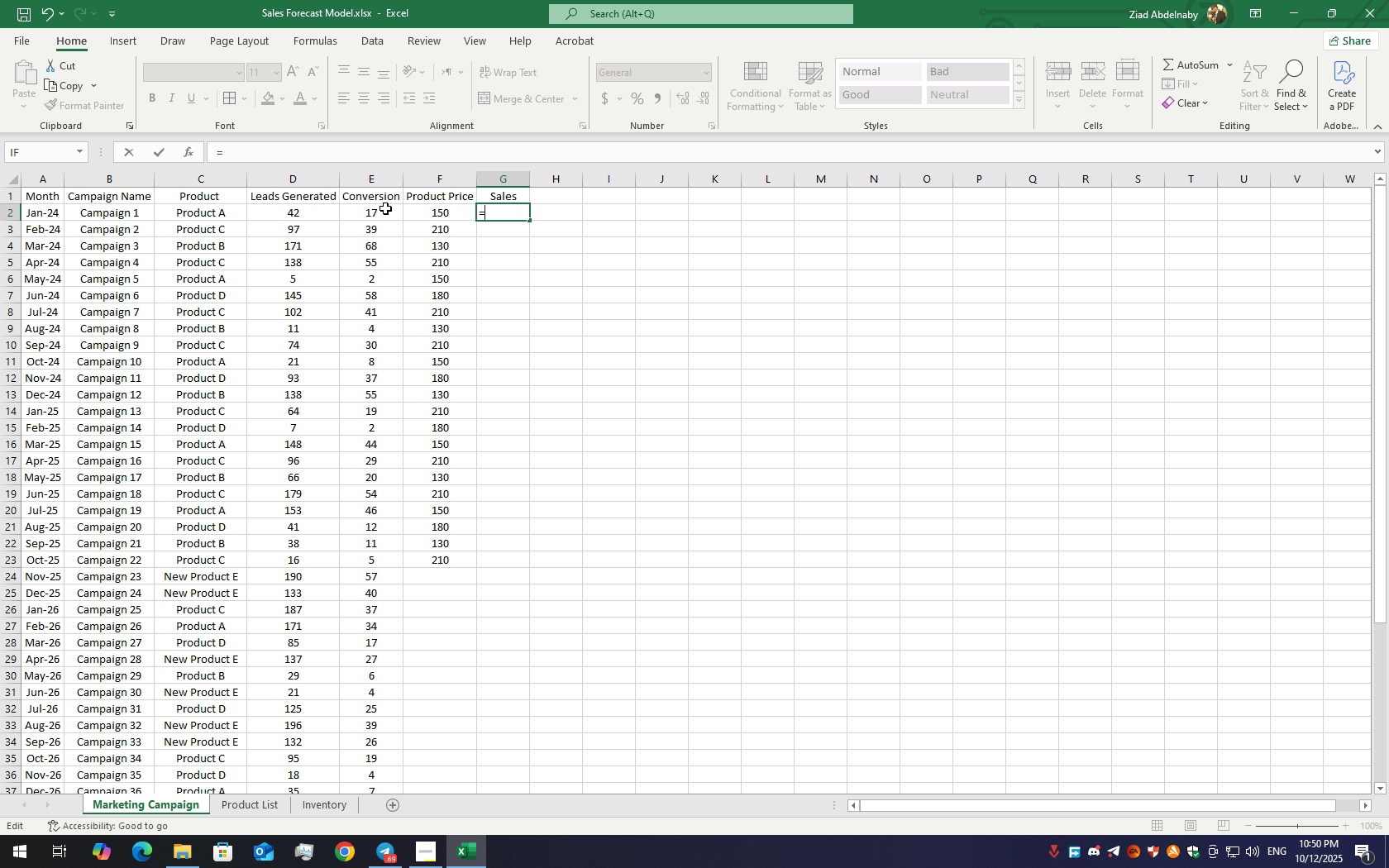 
wait(5.9)
 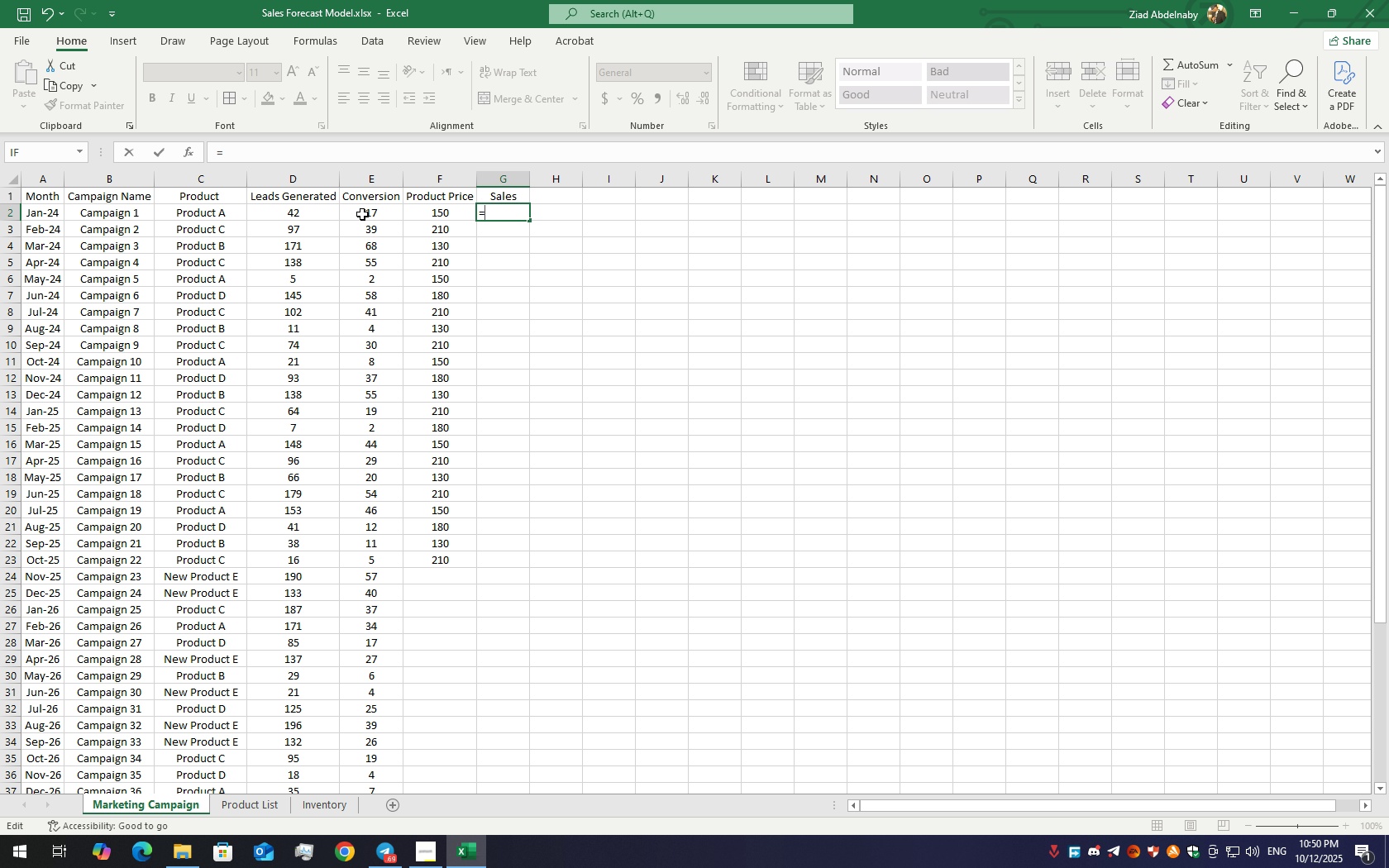 
left_click([379, 214])
 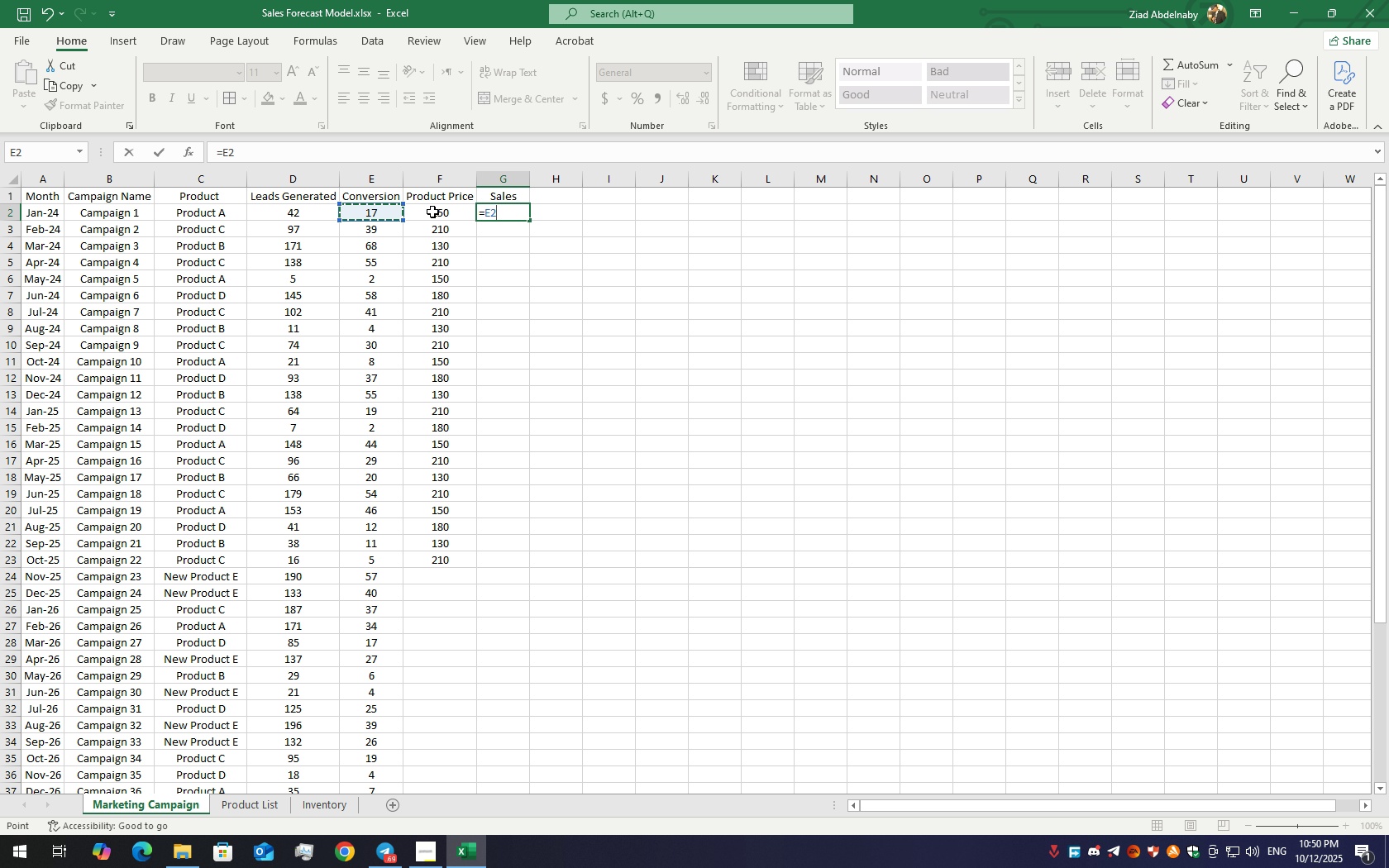 
hold_key(key=ShiftLeft, duration=1.52)
 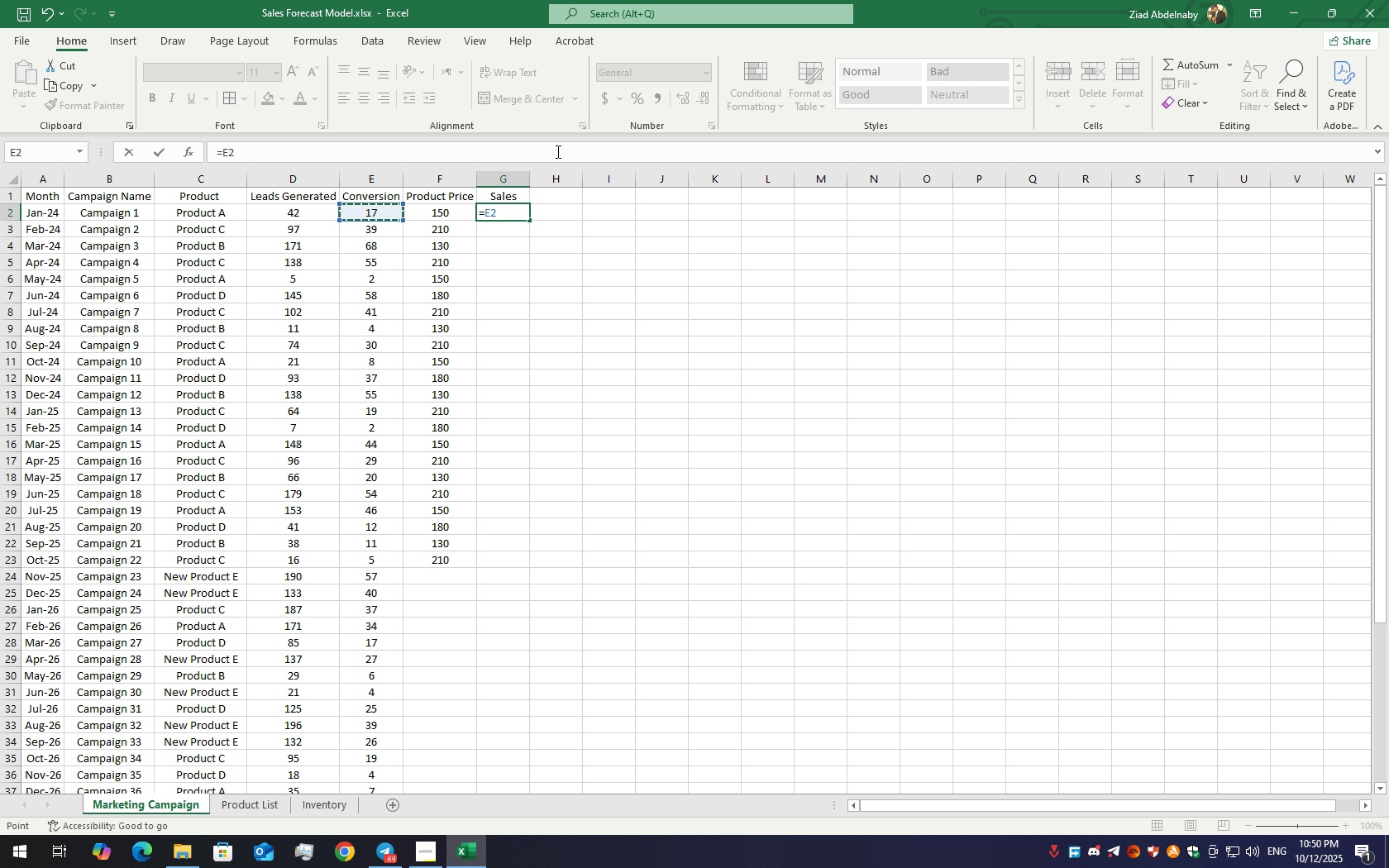 
hold_key(key=ShiftLeft, duration=1.53)
 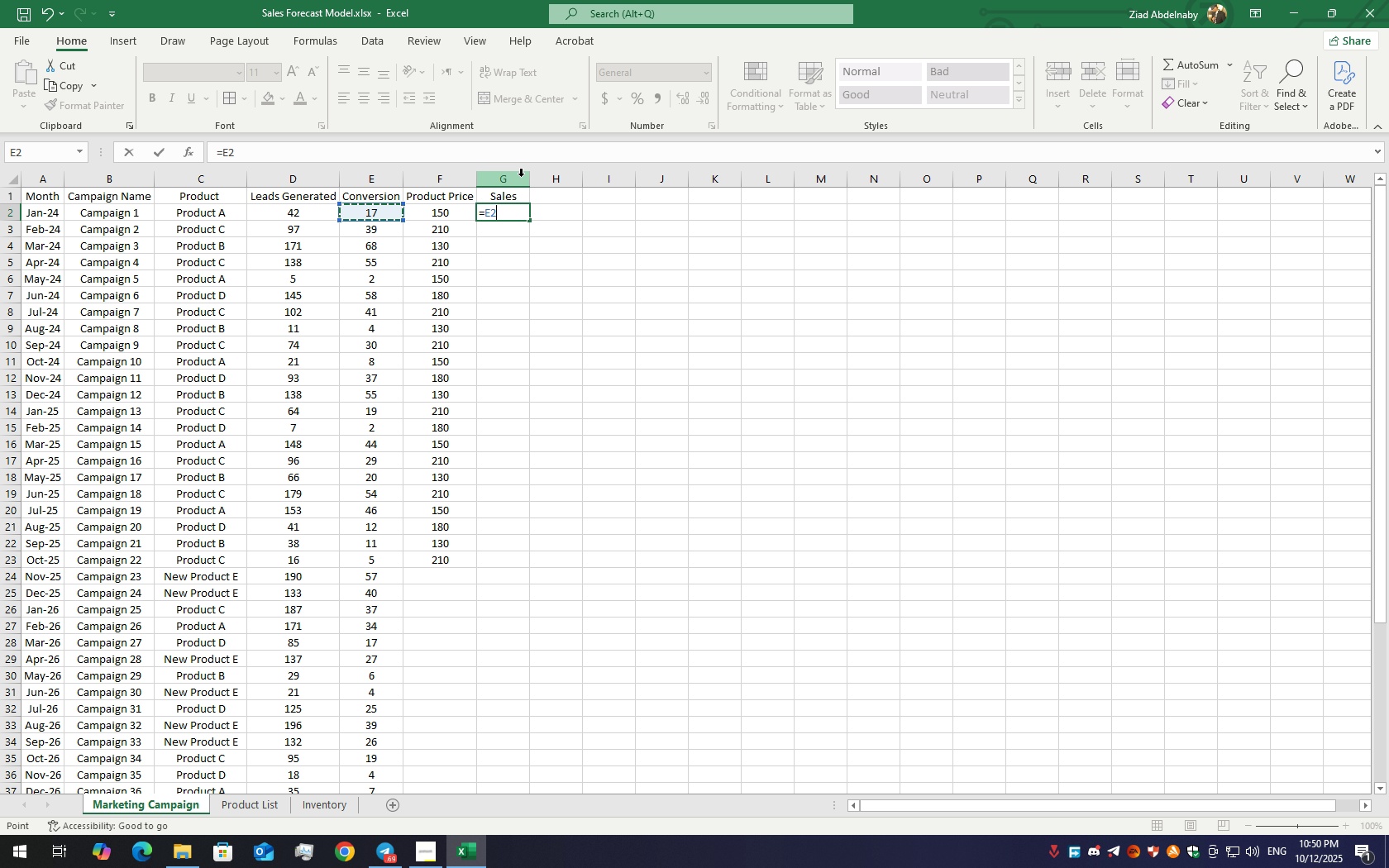 
hold_key(key=ShiftLeft, duration=1.51)
 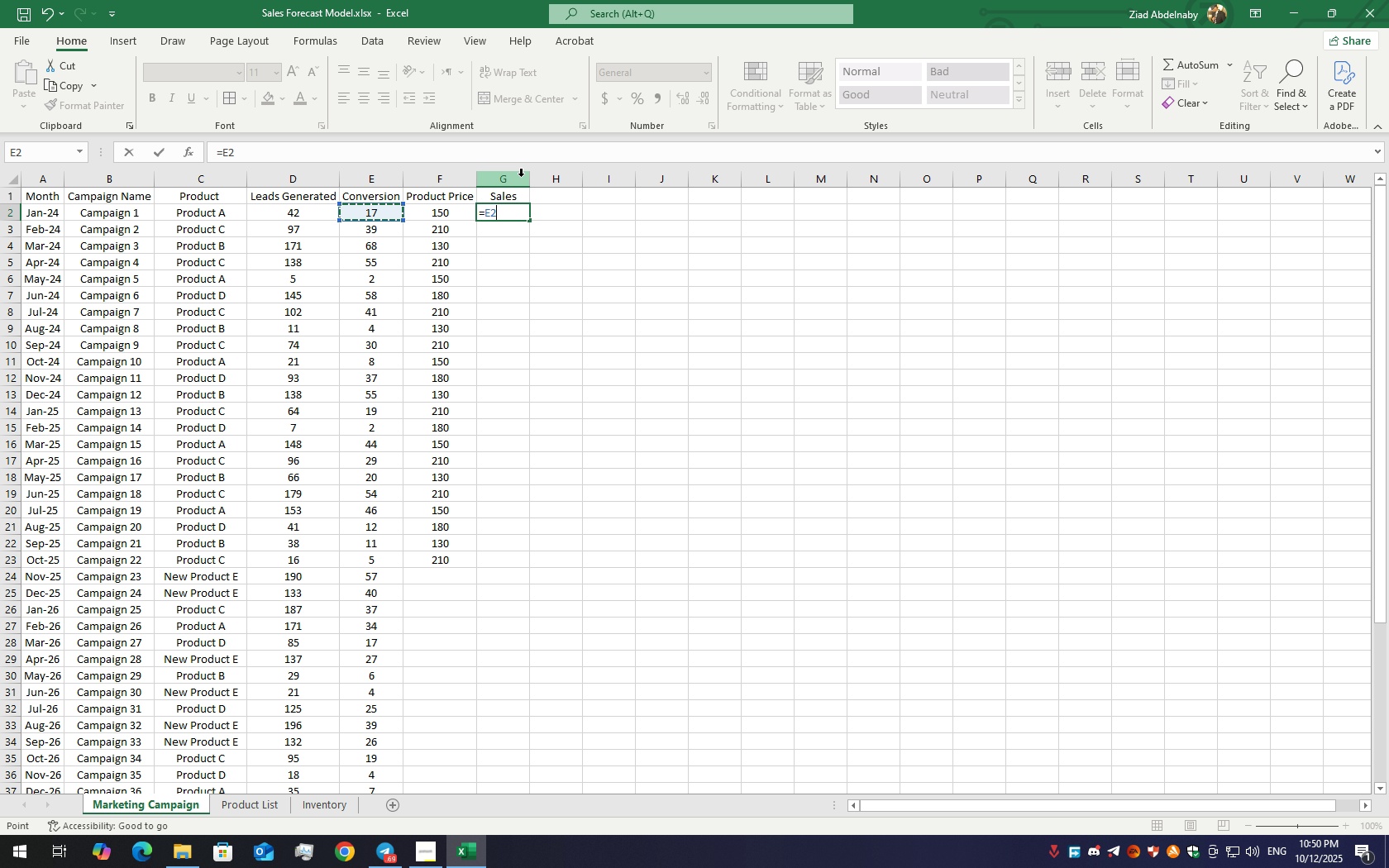 
hold_key(key=ShiftLeft, duration=1.53)
 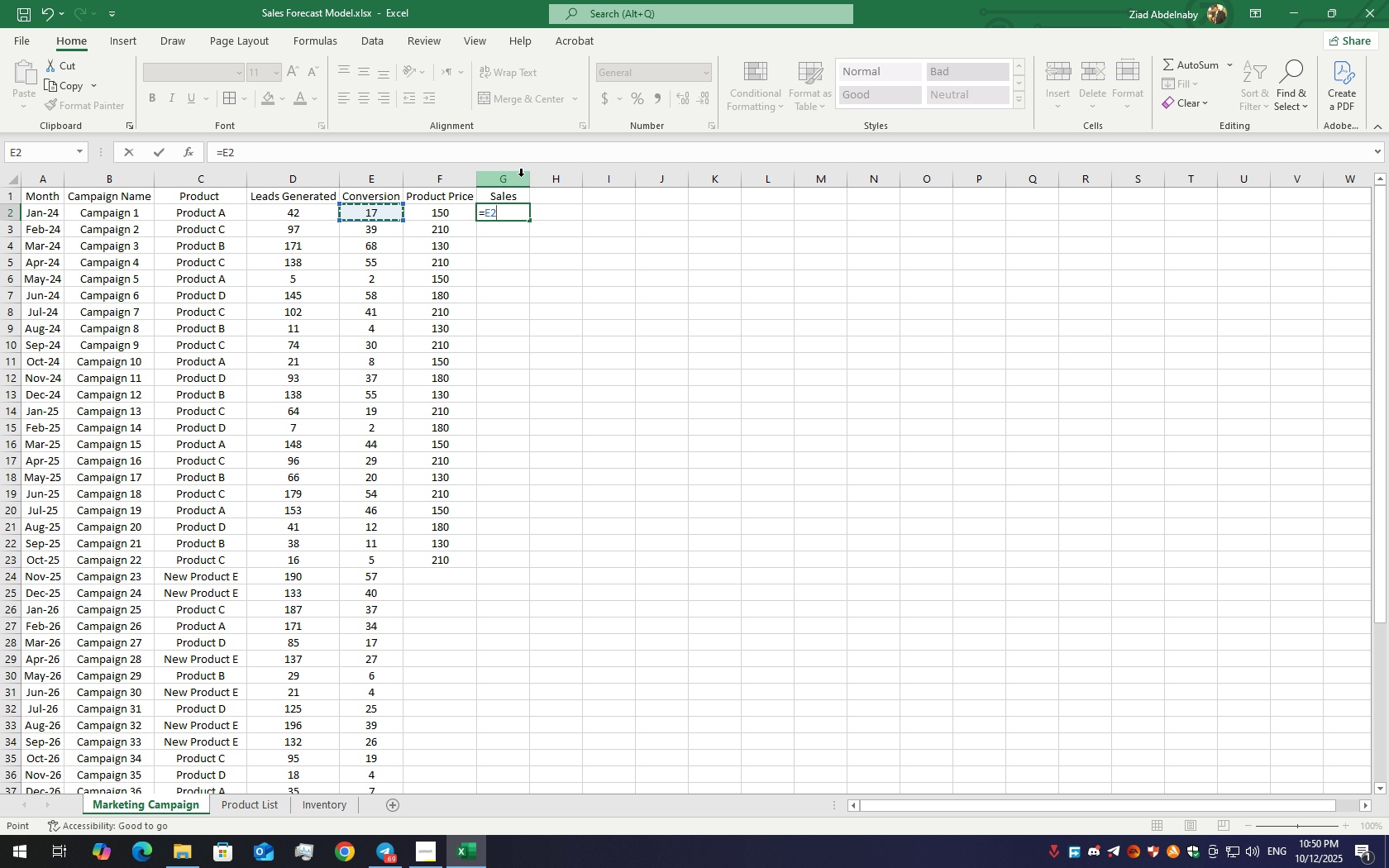 
key(Shift+4)
 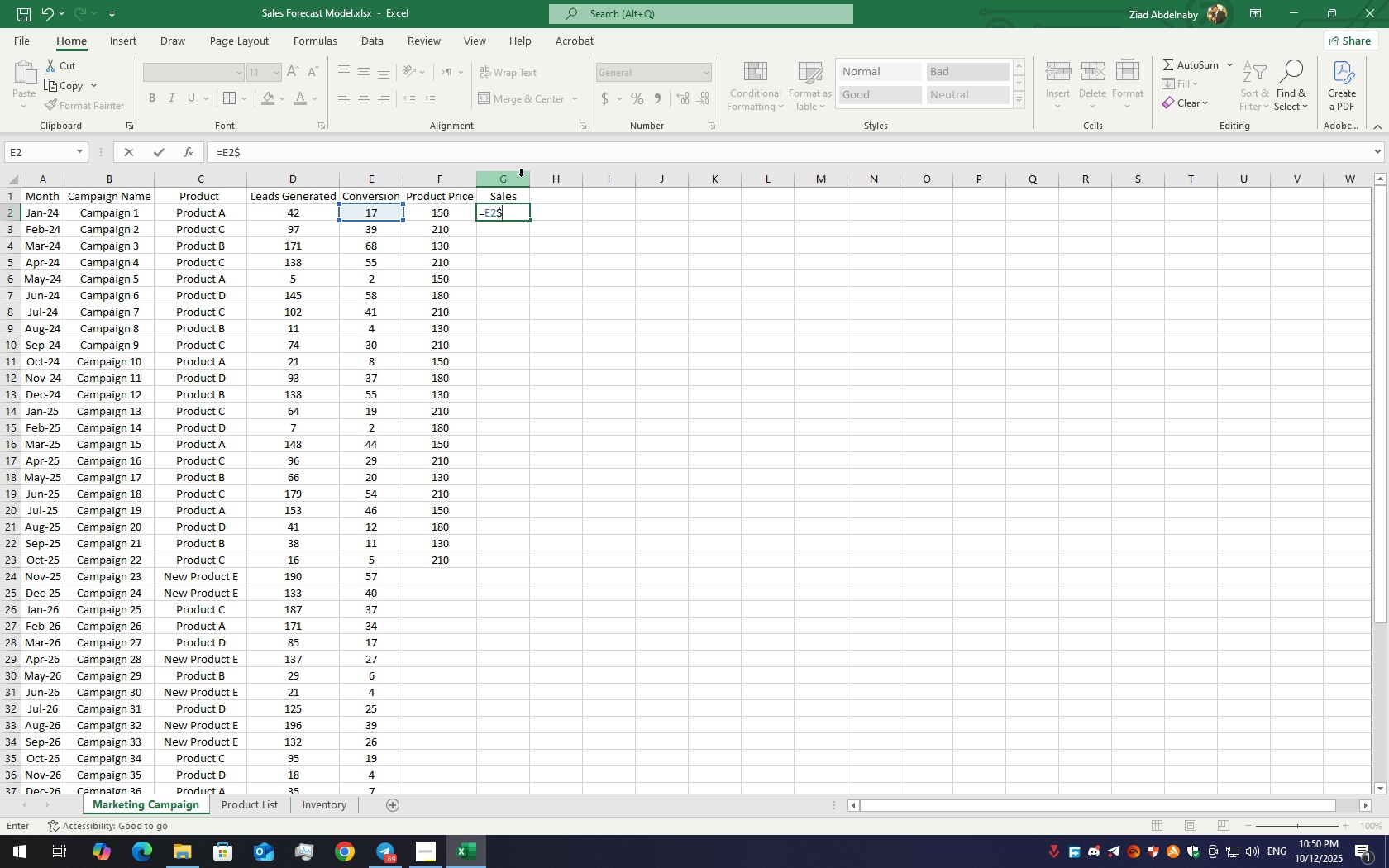 
key(Shift+Backspace)
 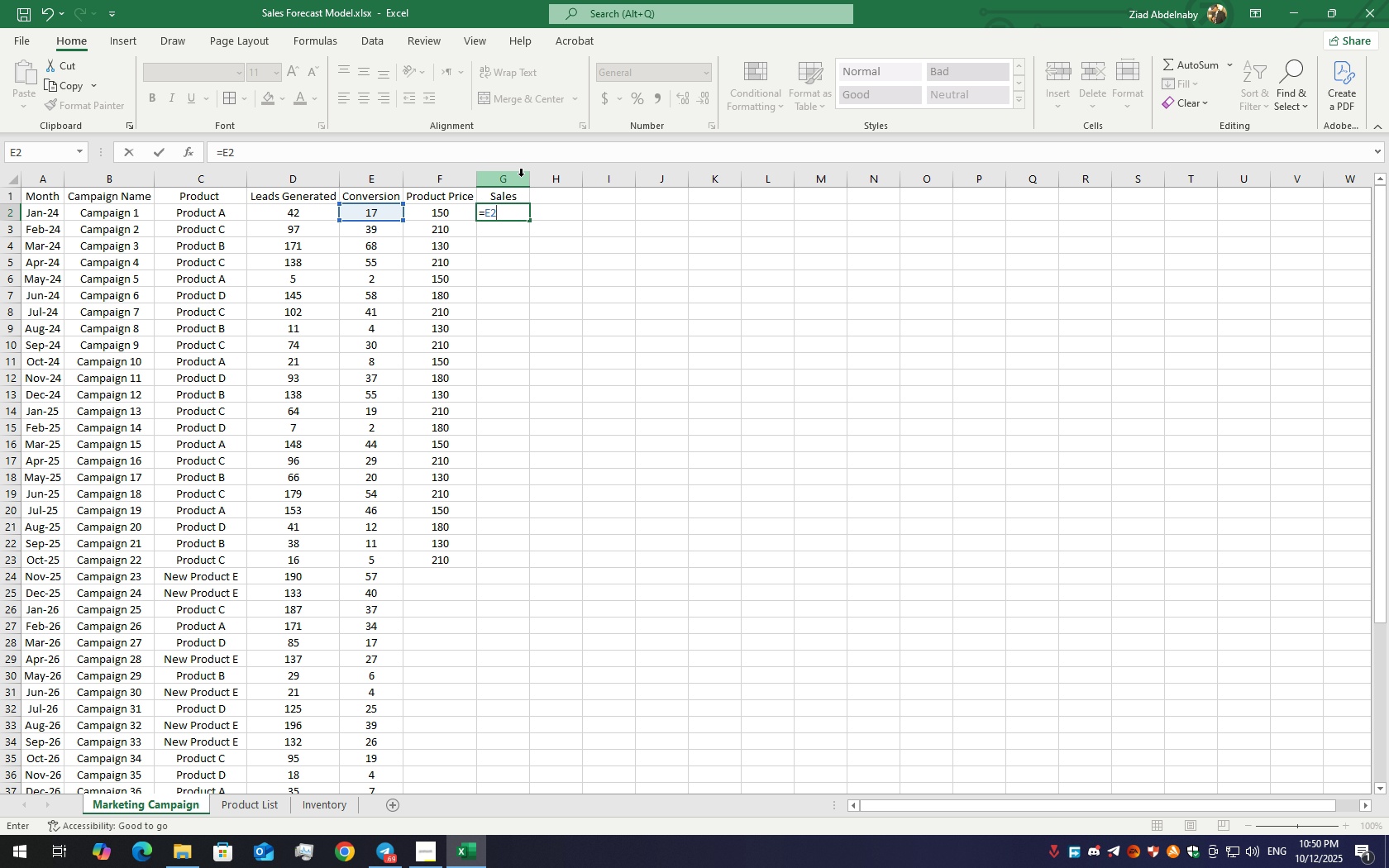 
key(Shift+5)
 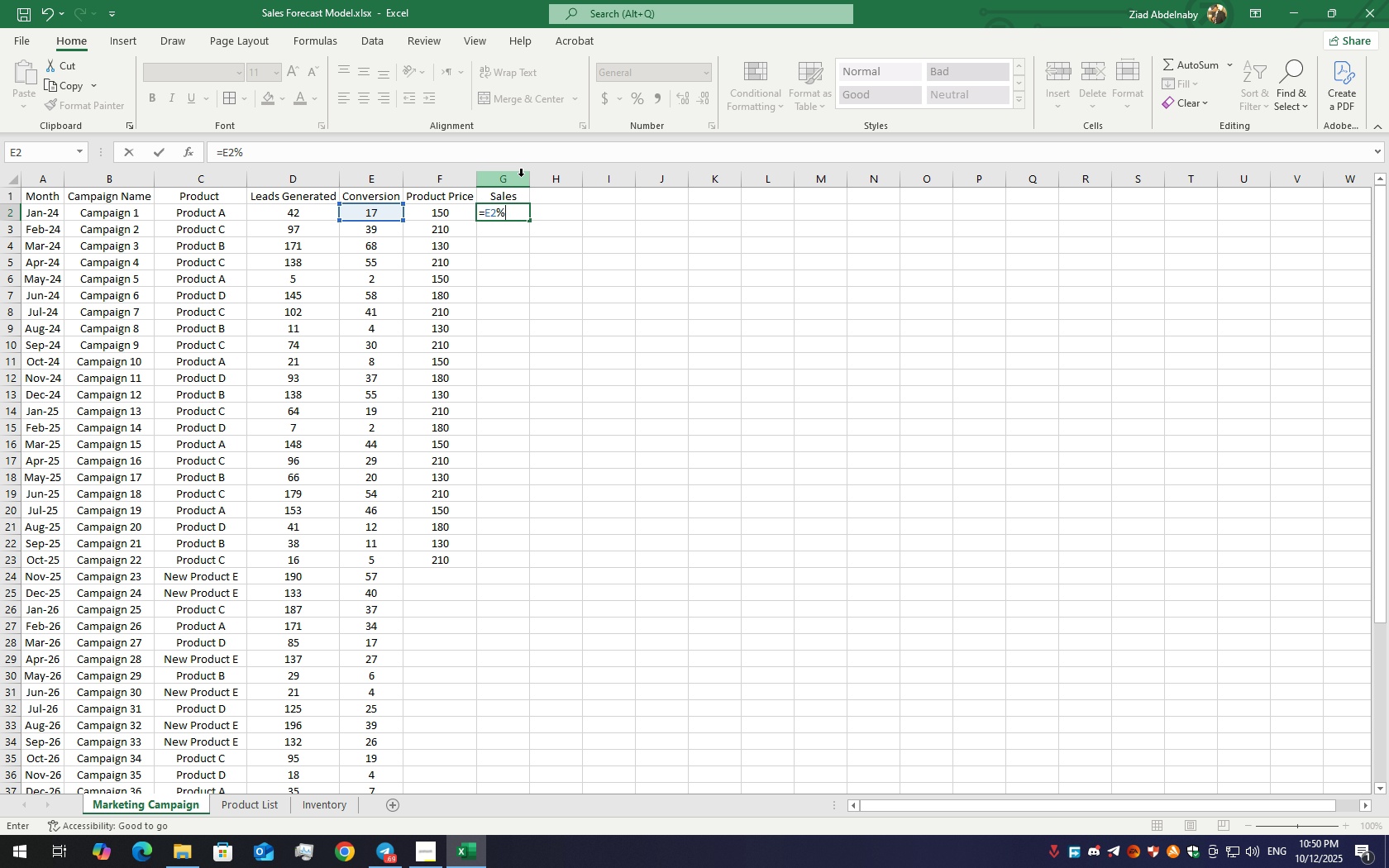 
key(Shift+Backspace)
 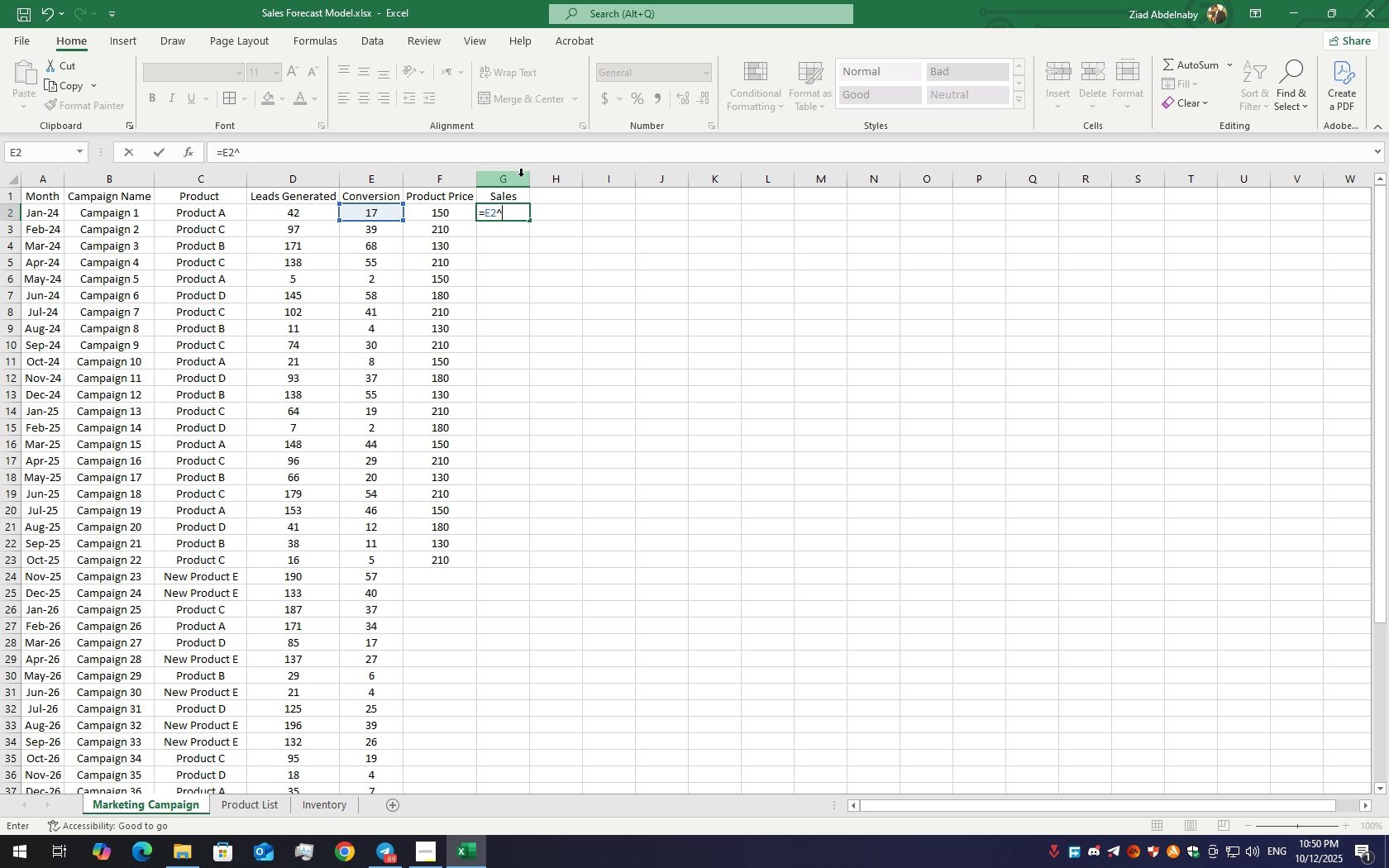 
key(Shift+6)
 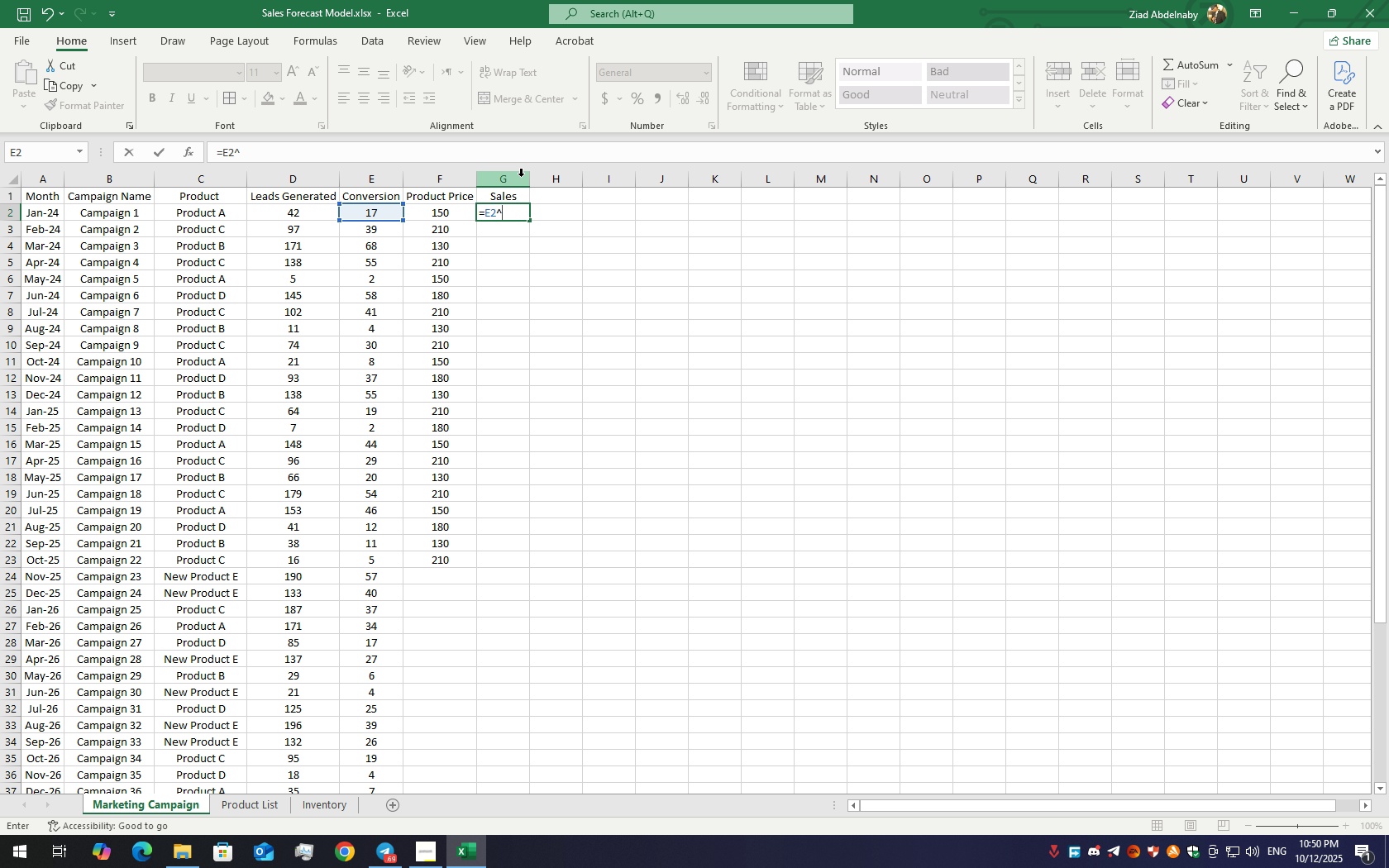 
key(Shift+Backspace)
 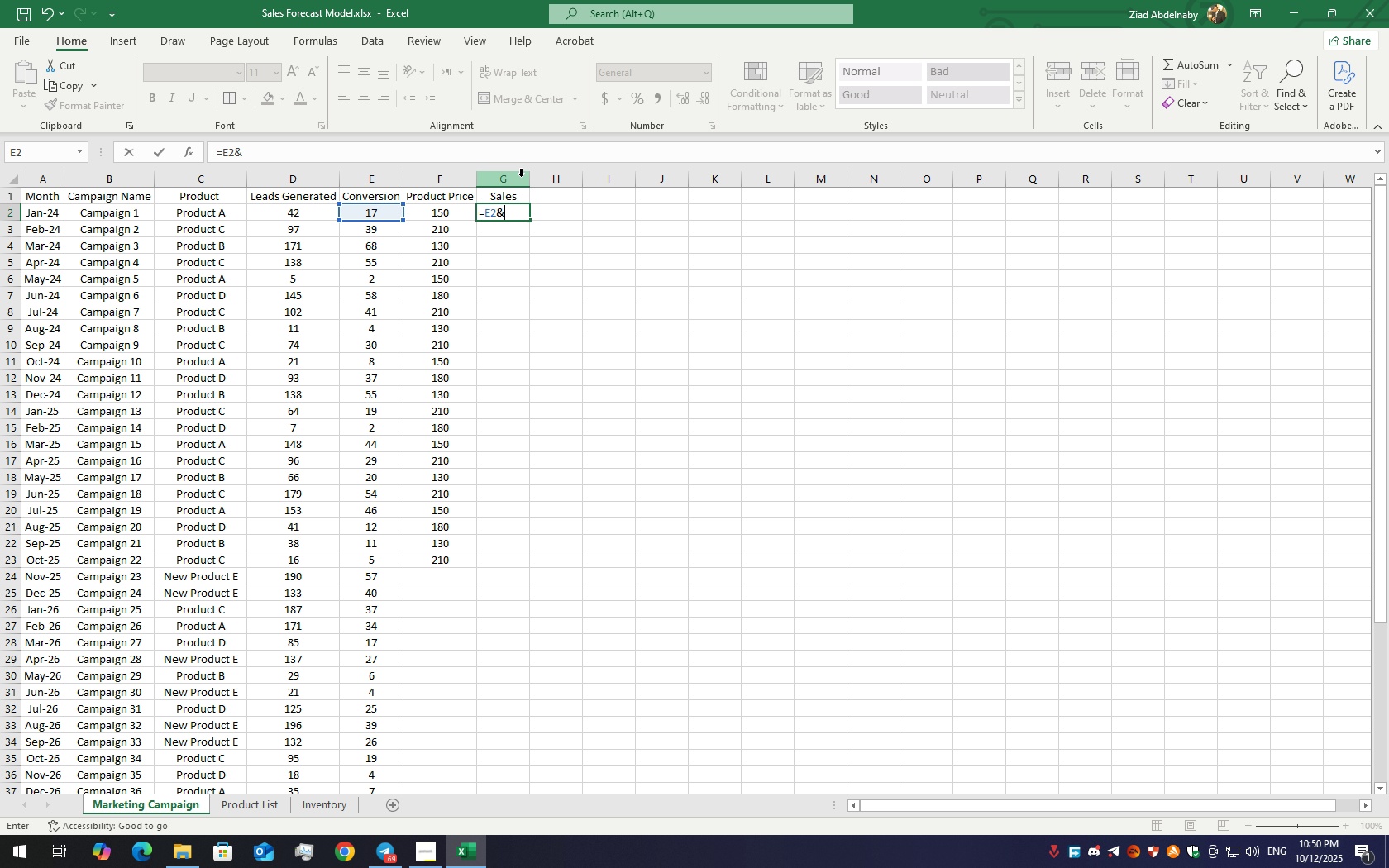 
key(Shift+7)
 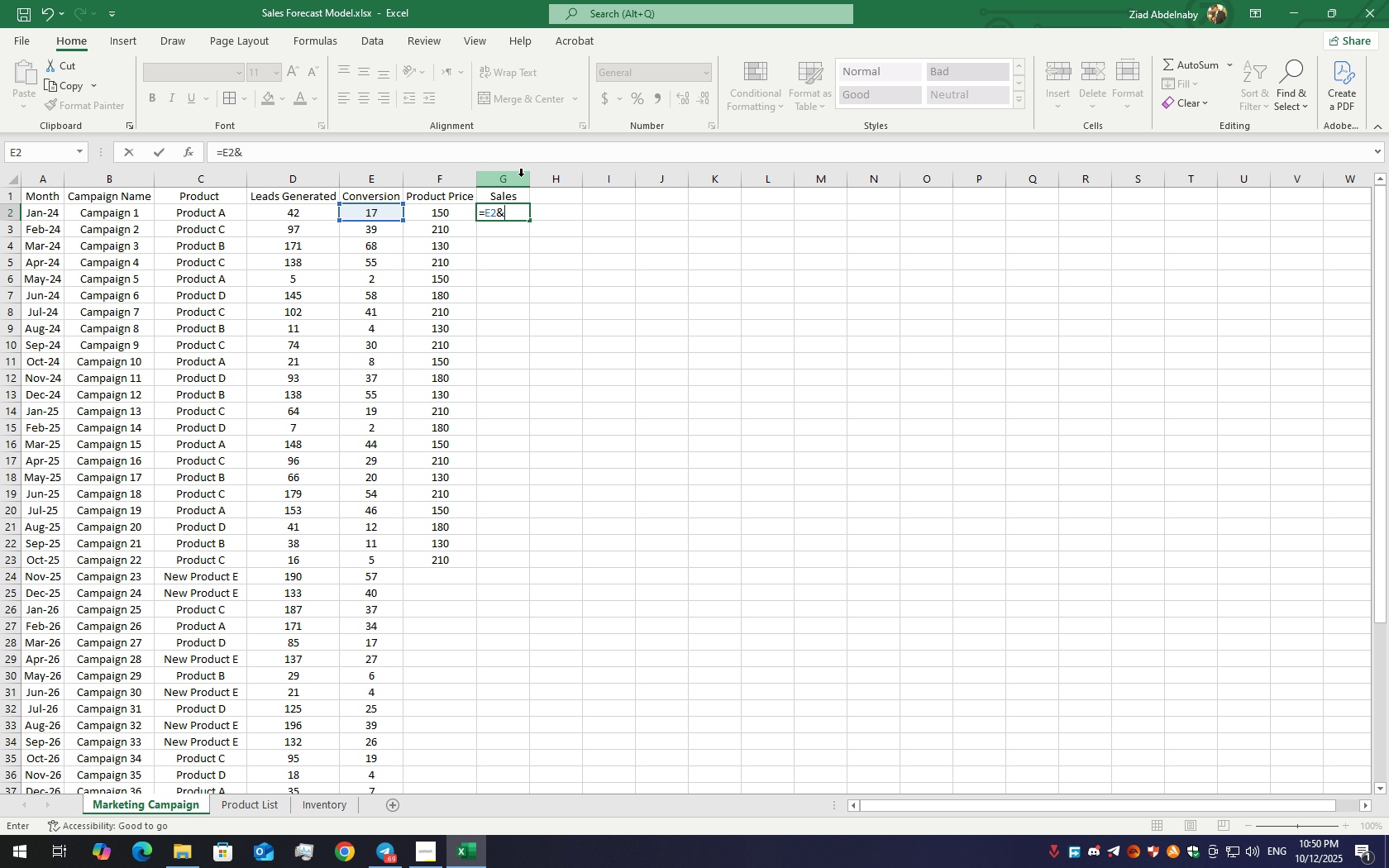 
key(Shift+Backspace)
 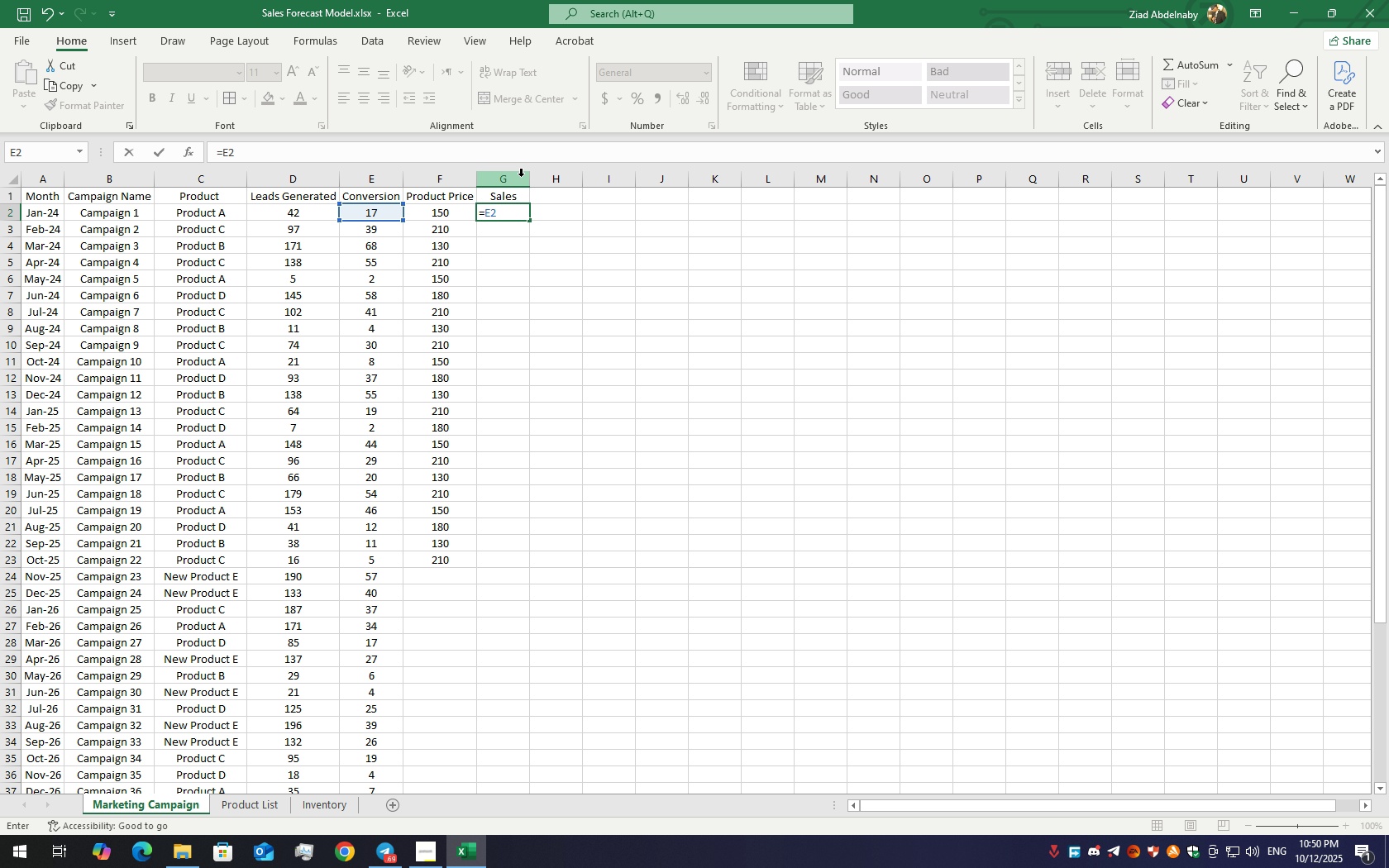 
key(Shift+4)
 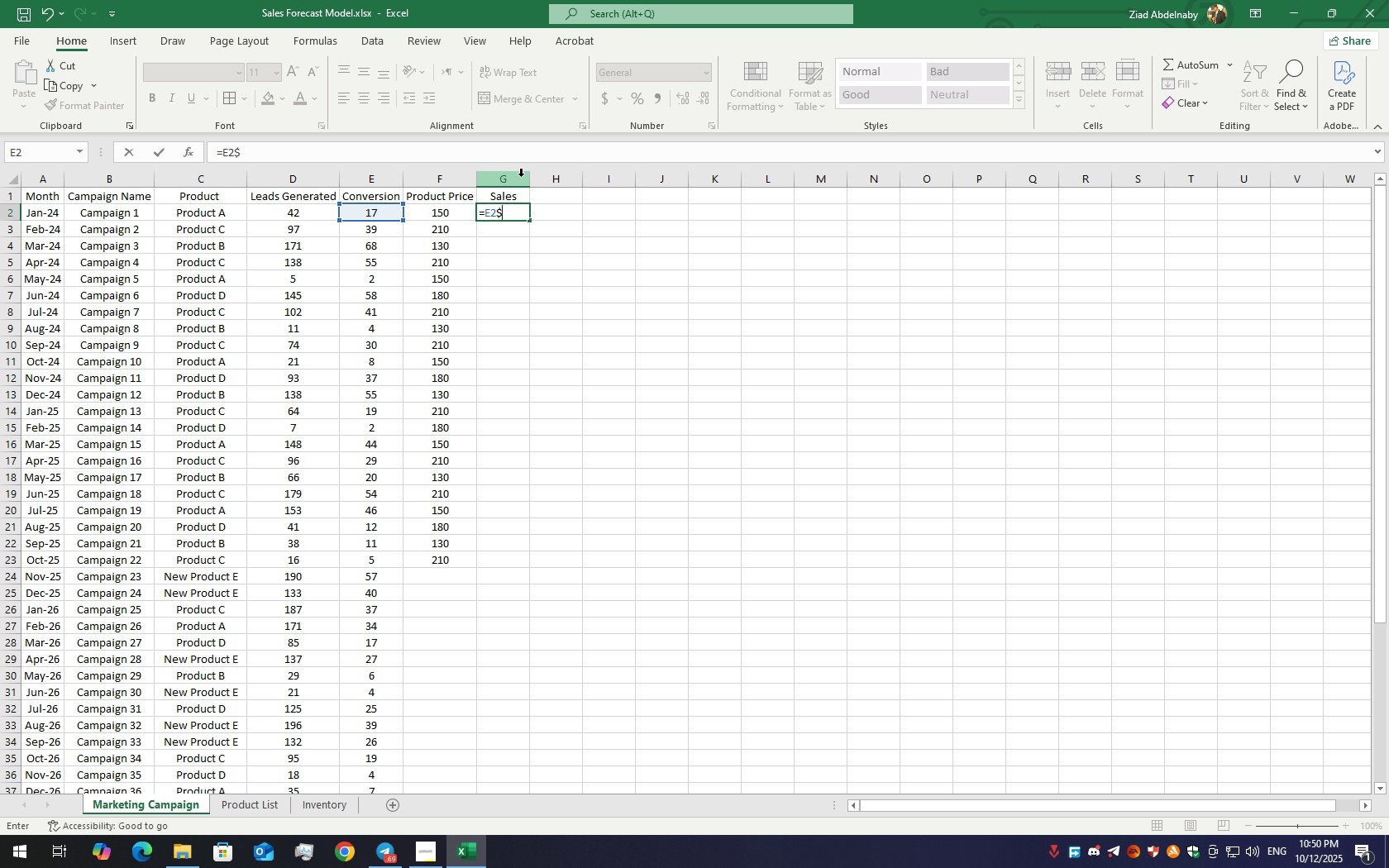 
key(Shift+Backspace)
 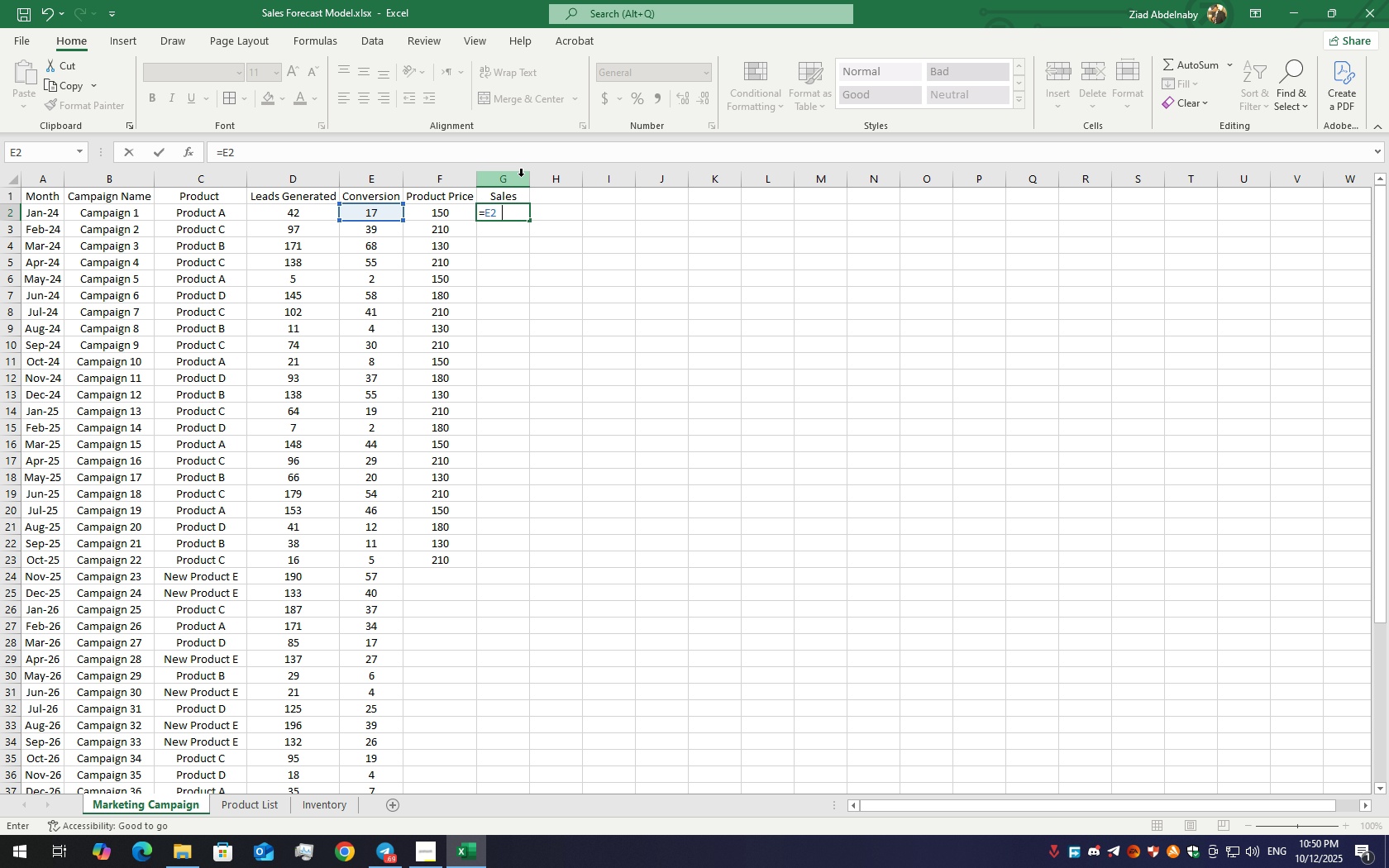 
key(Shift+3)
 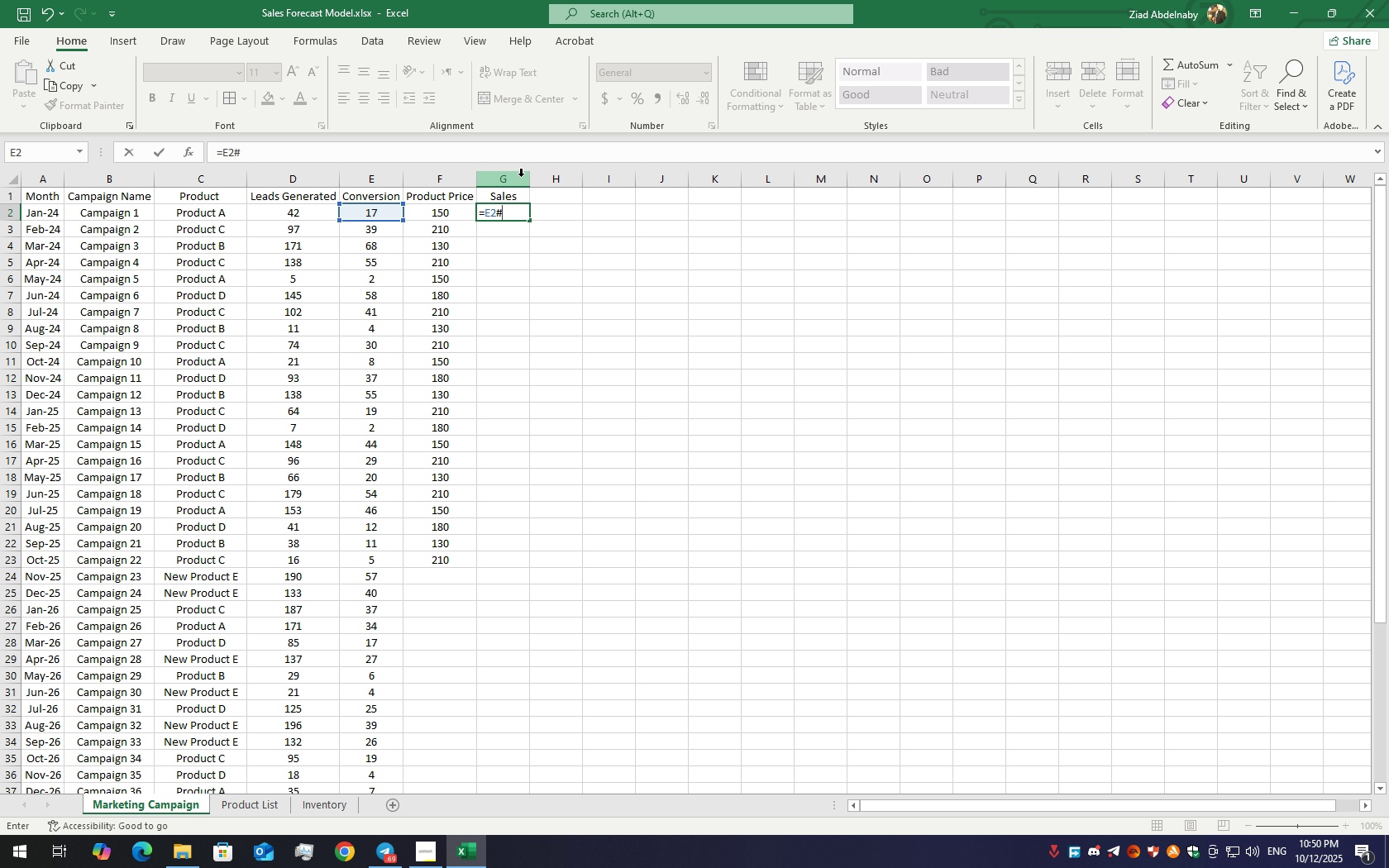 
key(Shift+Backspace)
 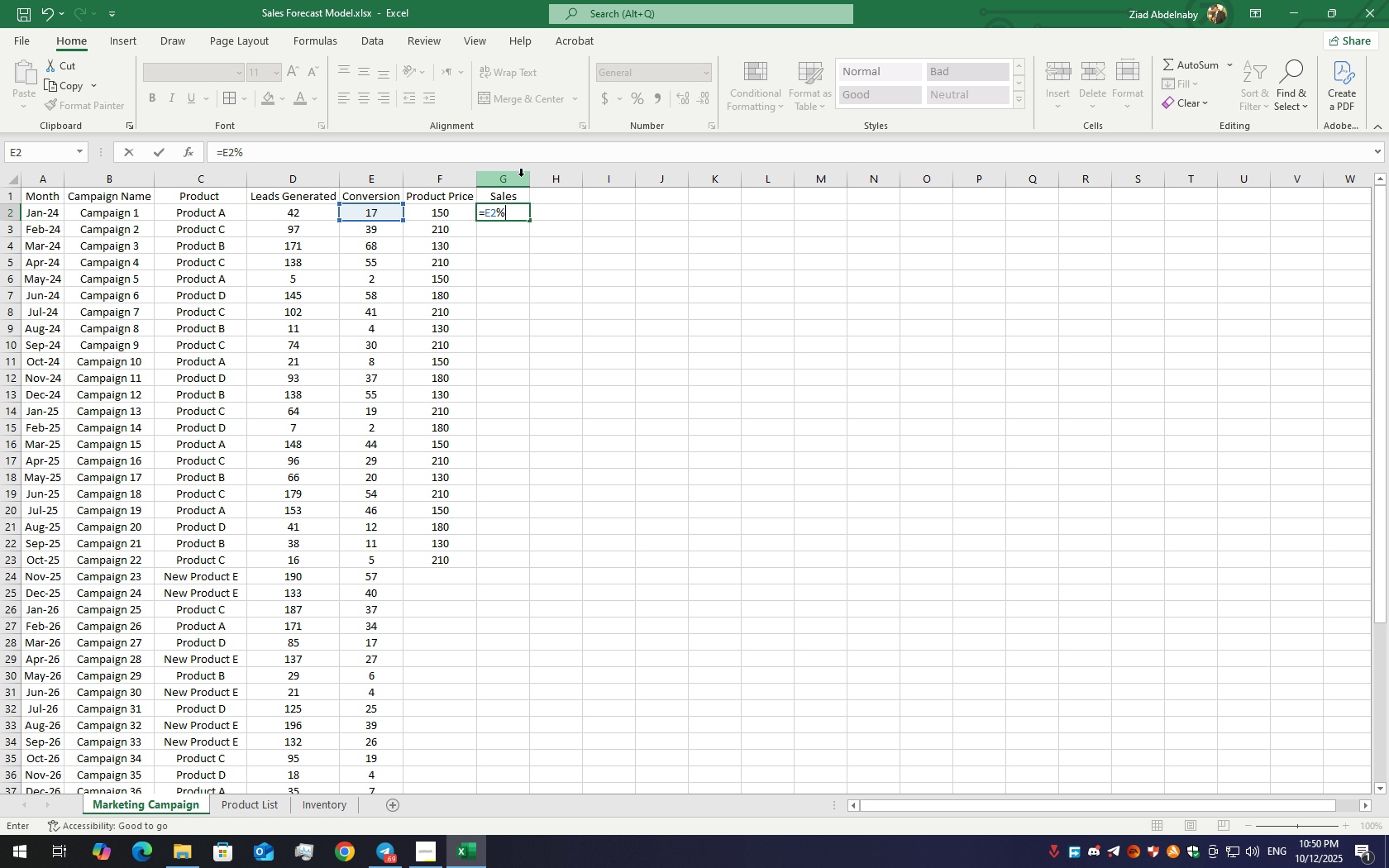 
key(Shift+5)
 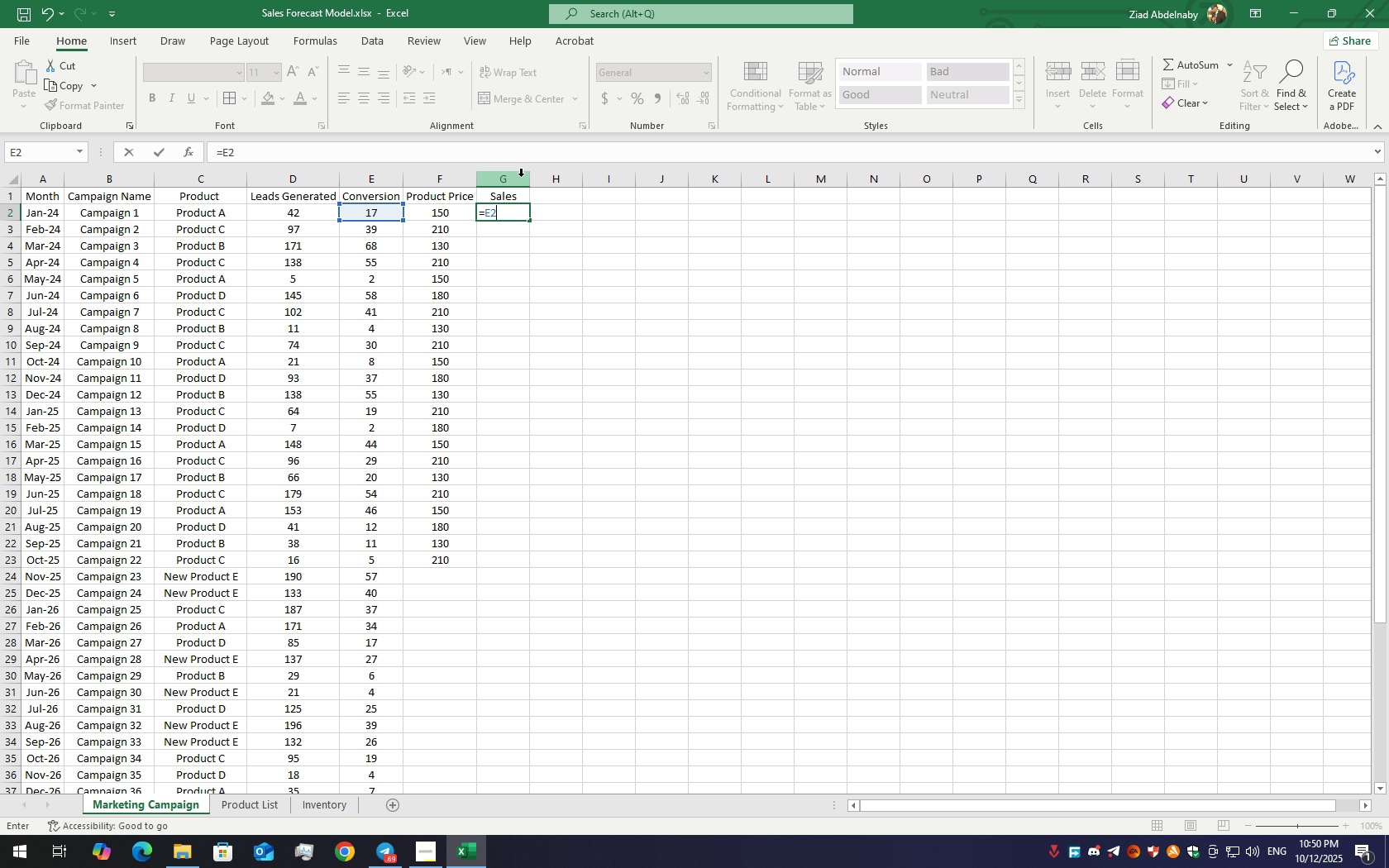 
key(Shift+Backspace)
 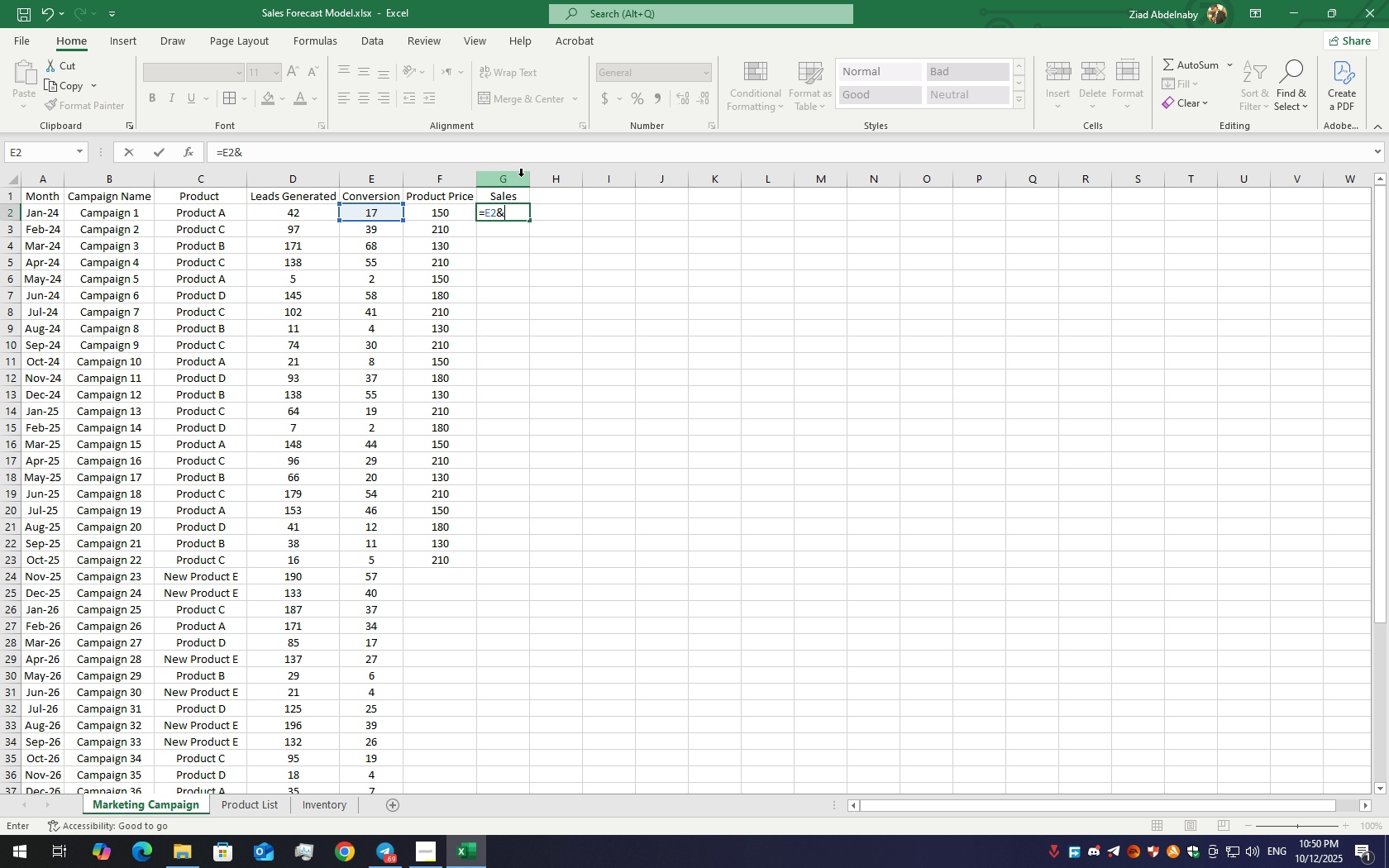 
key(Shift+7)
 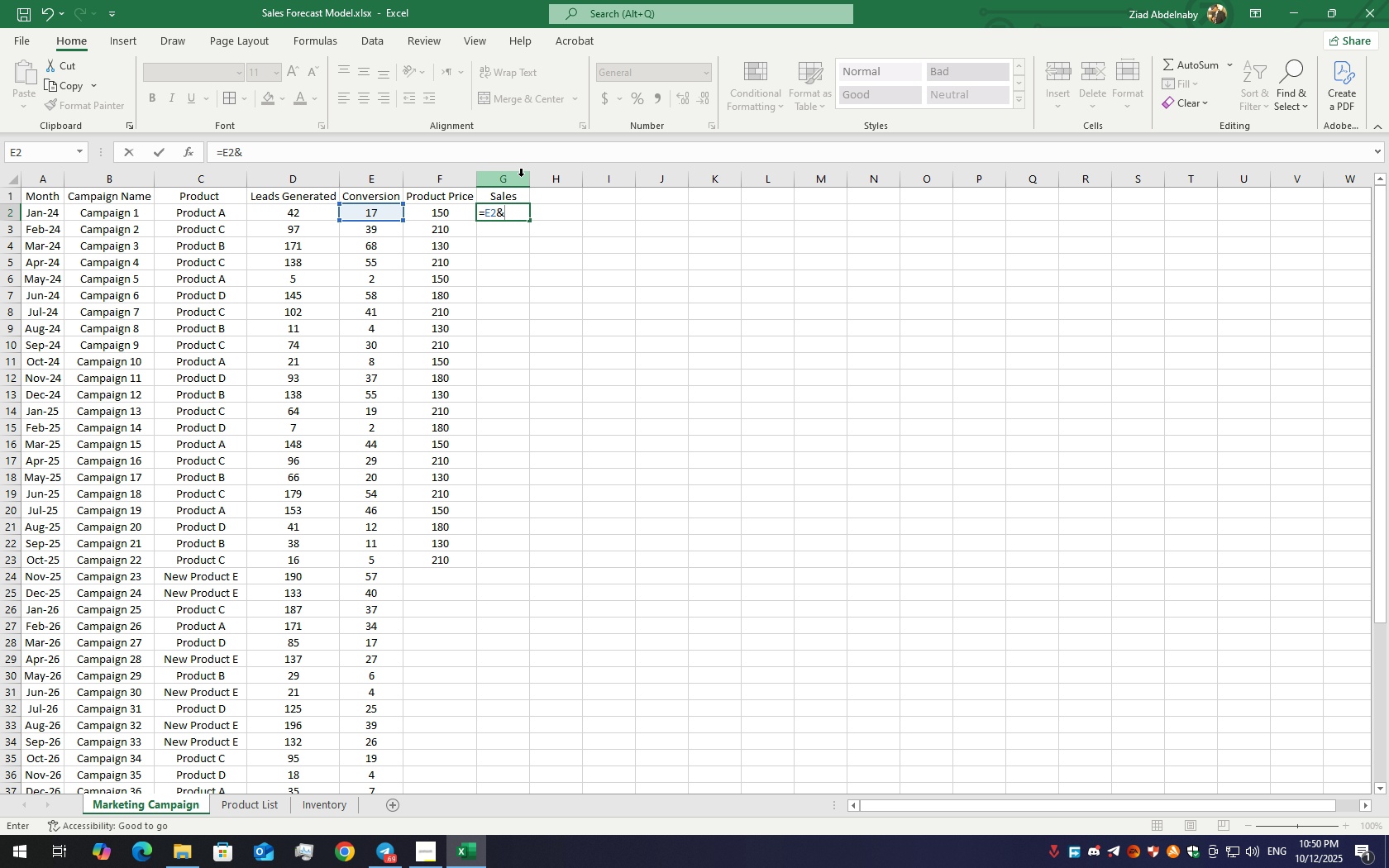 
key(Shift+Backspace)
 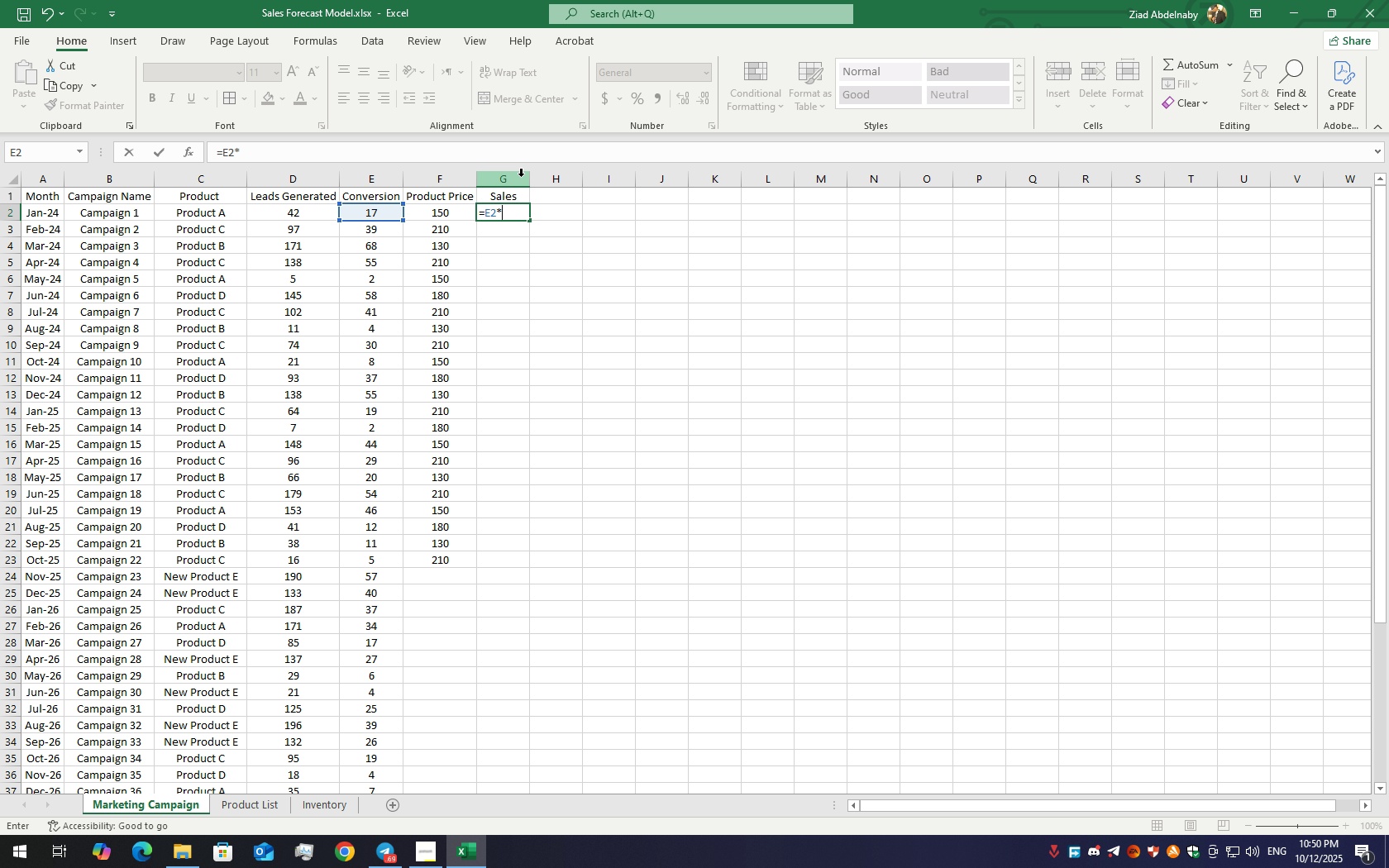 
key(Shift+8)
 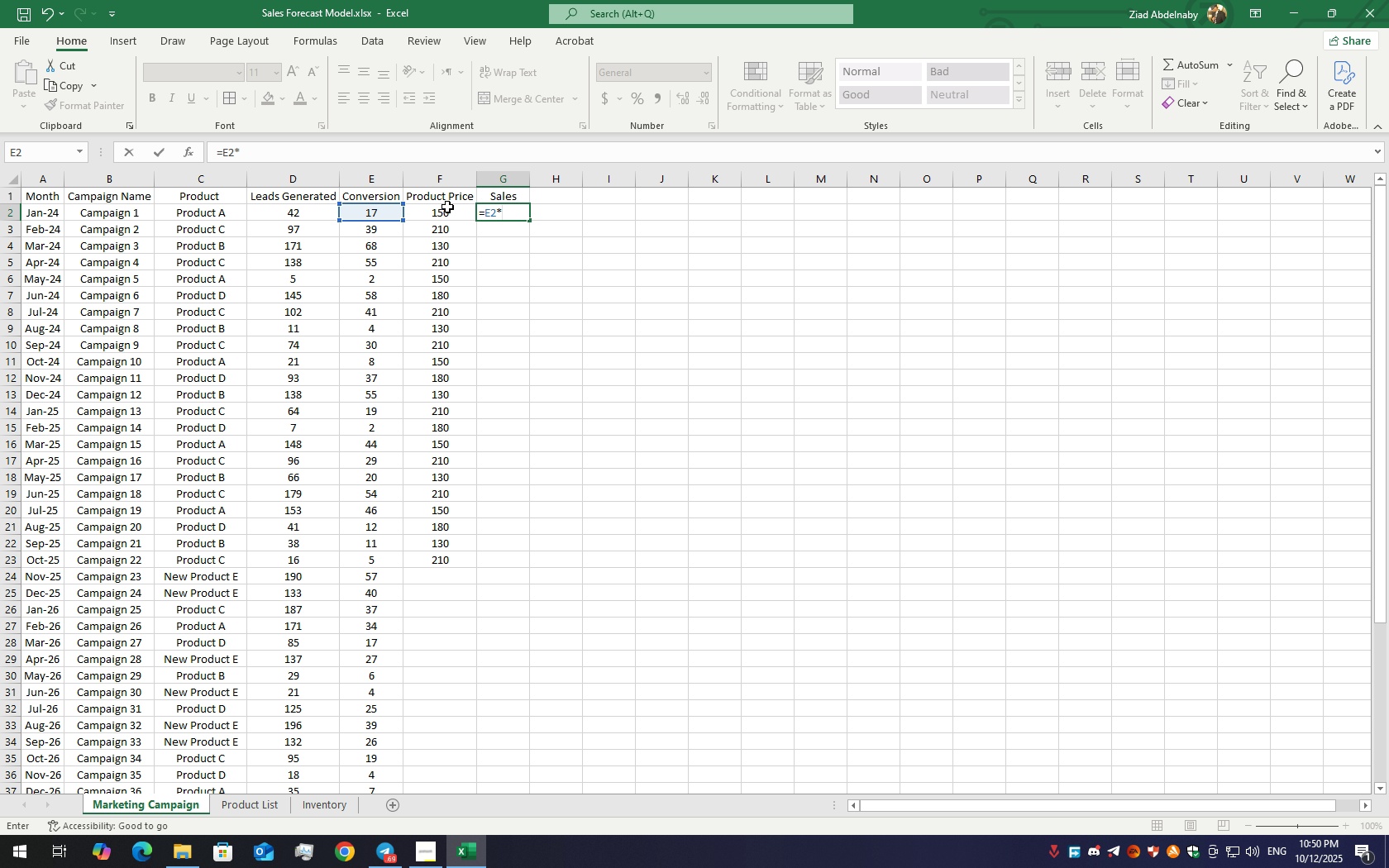 
left_click([446, 211])
 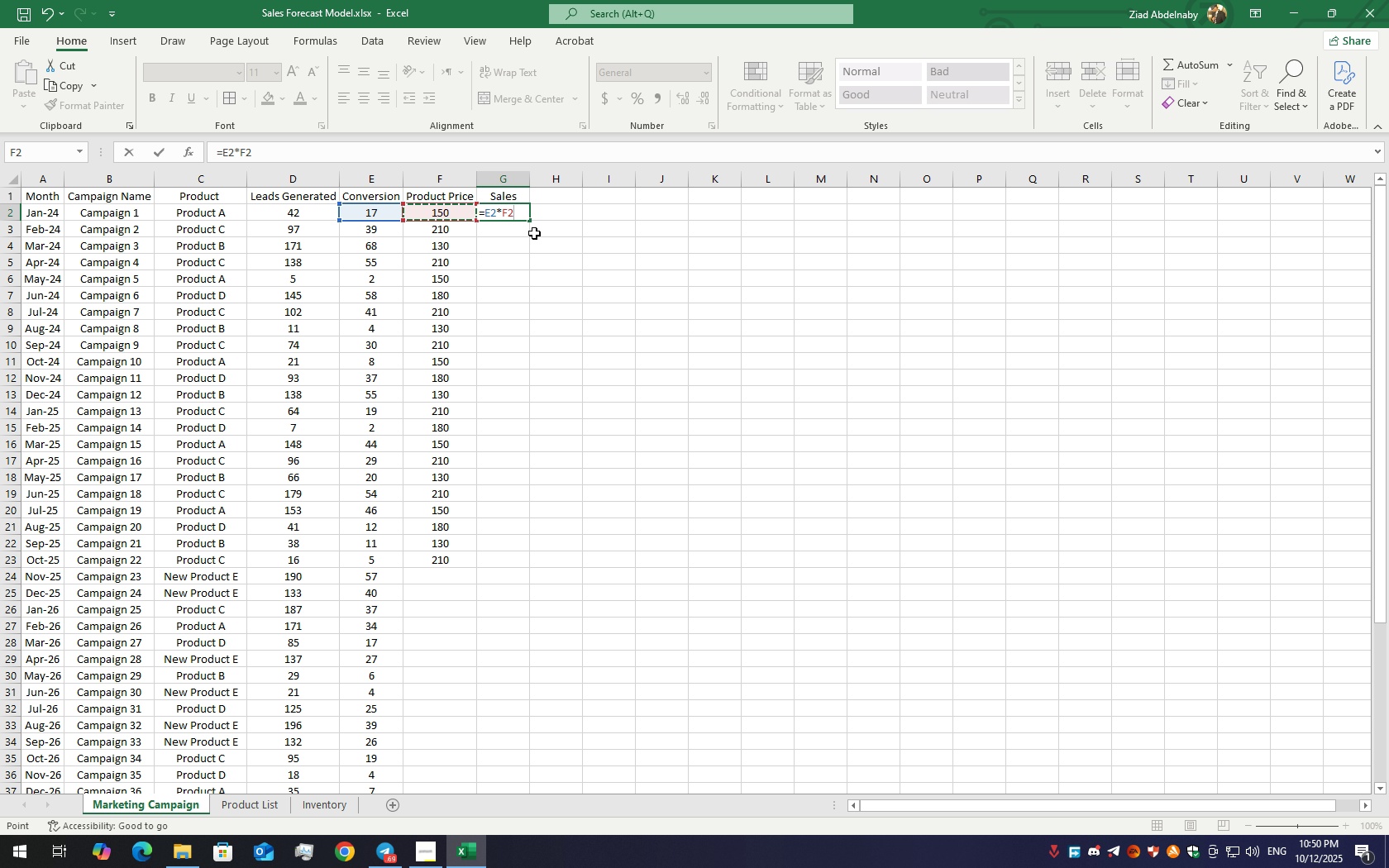 
key(Enter)
 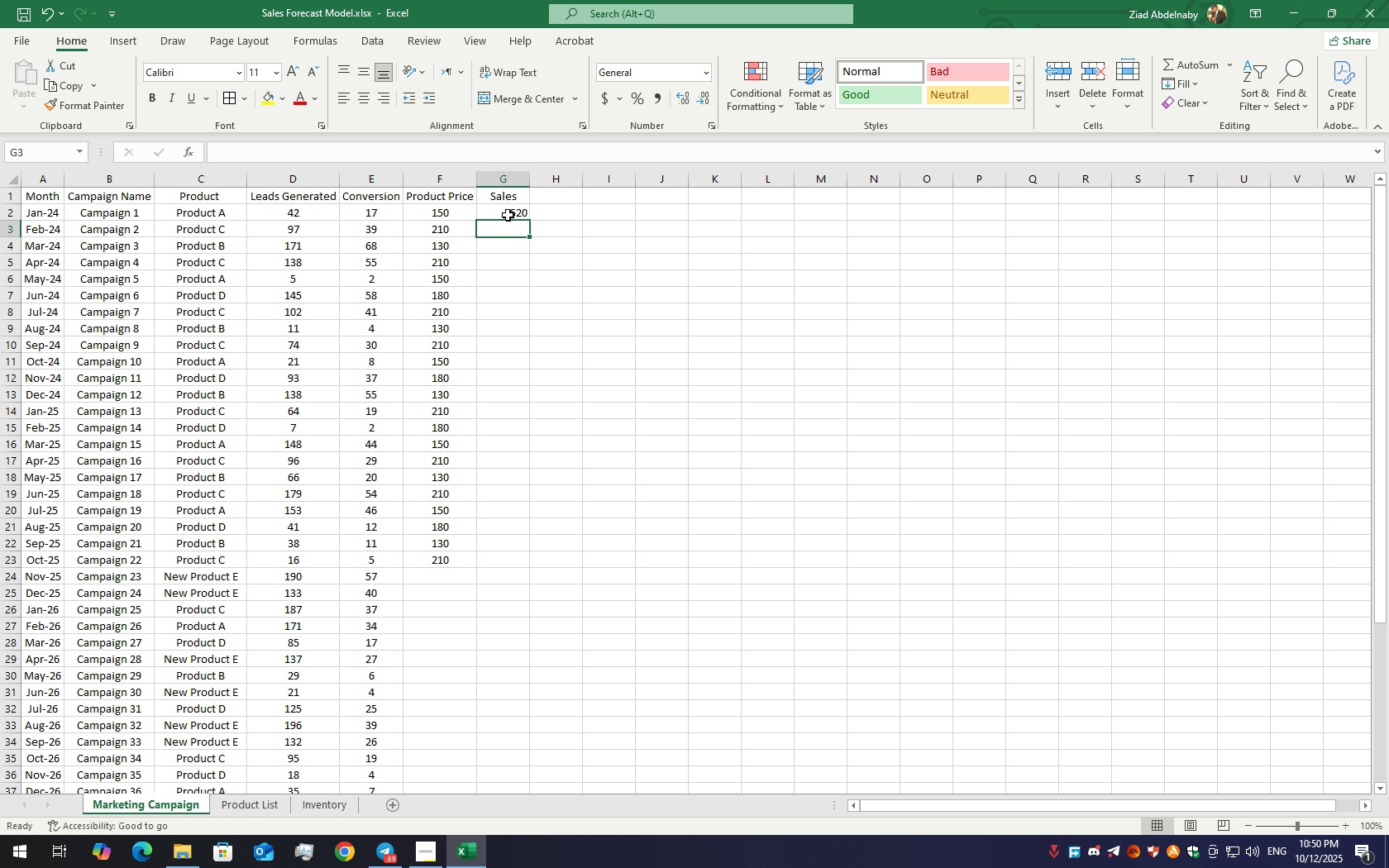 
left_click([506, 212])
 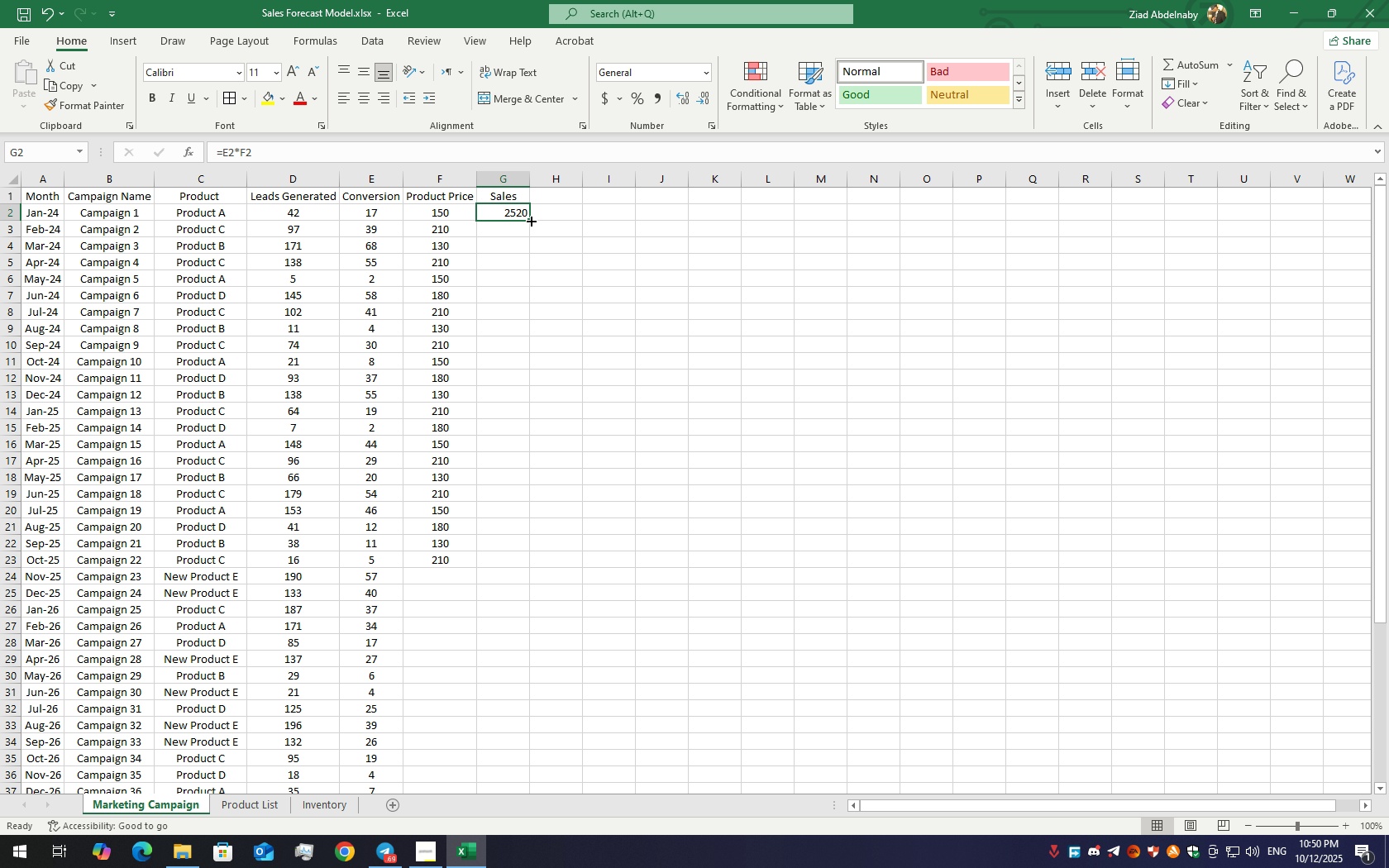 
left_click_drag(start_coordinate=[530, 220], to_coordinate=[531, 574])
 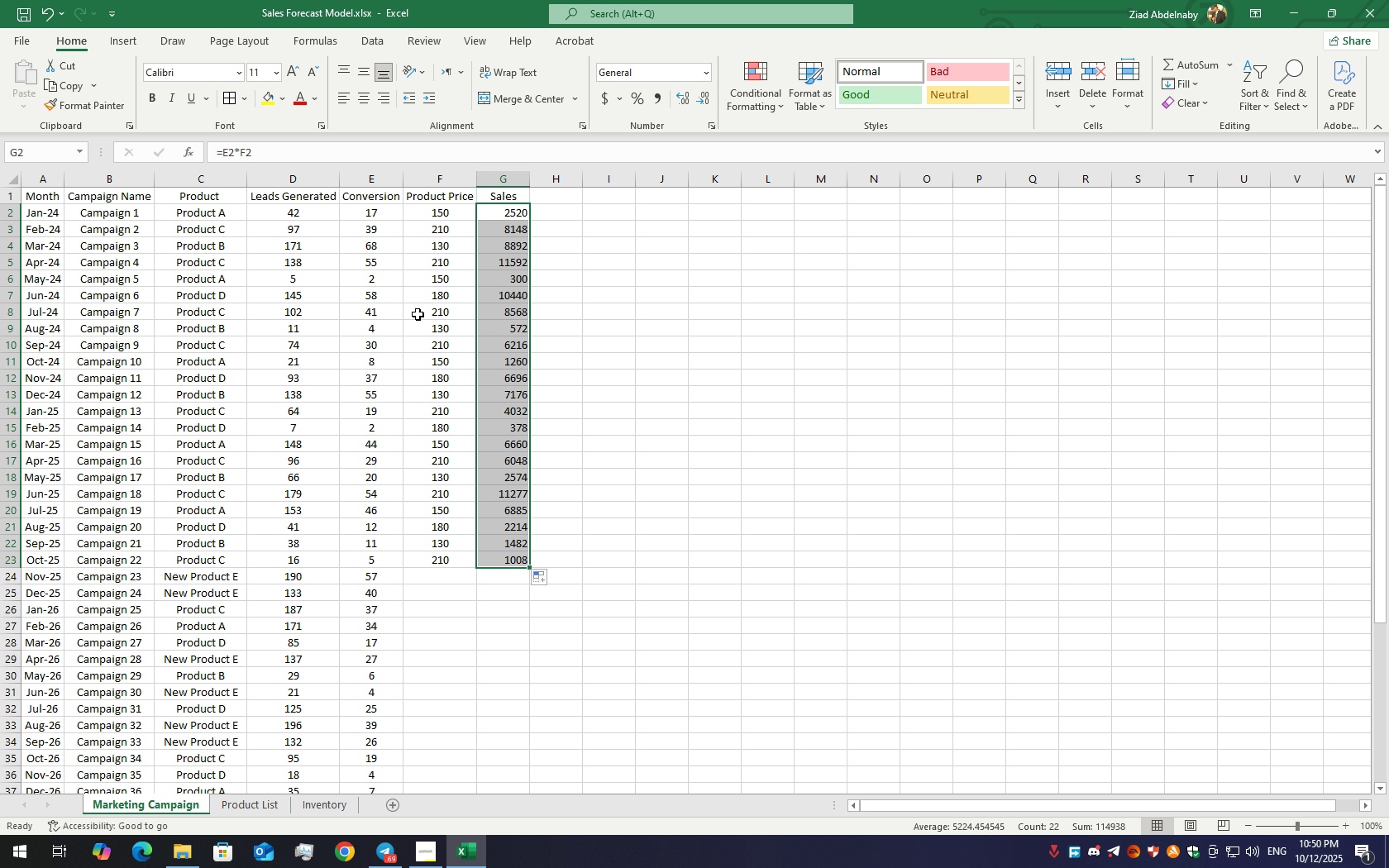 
wait(5.17)
 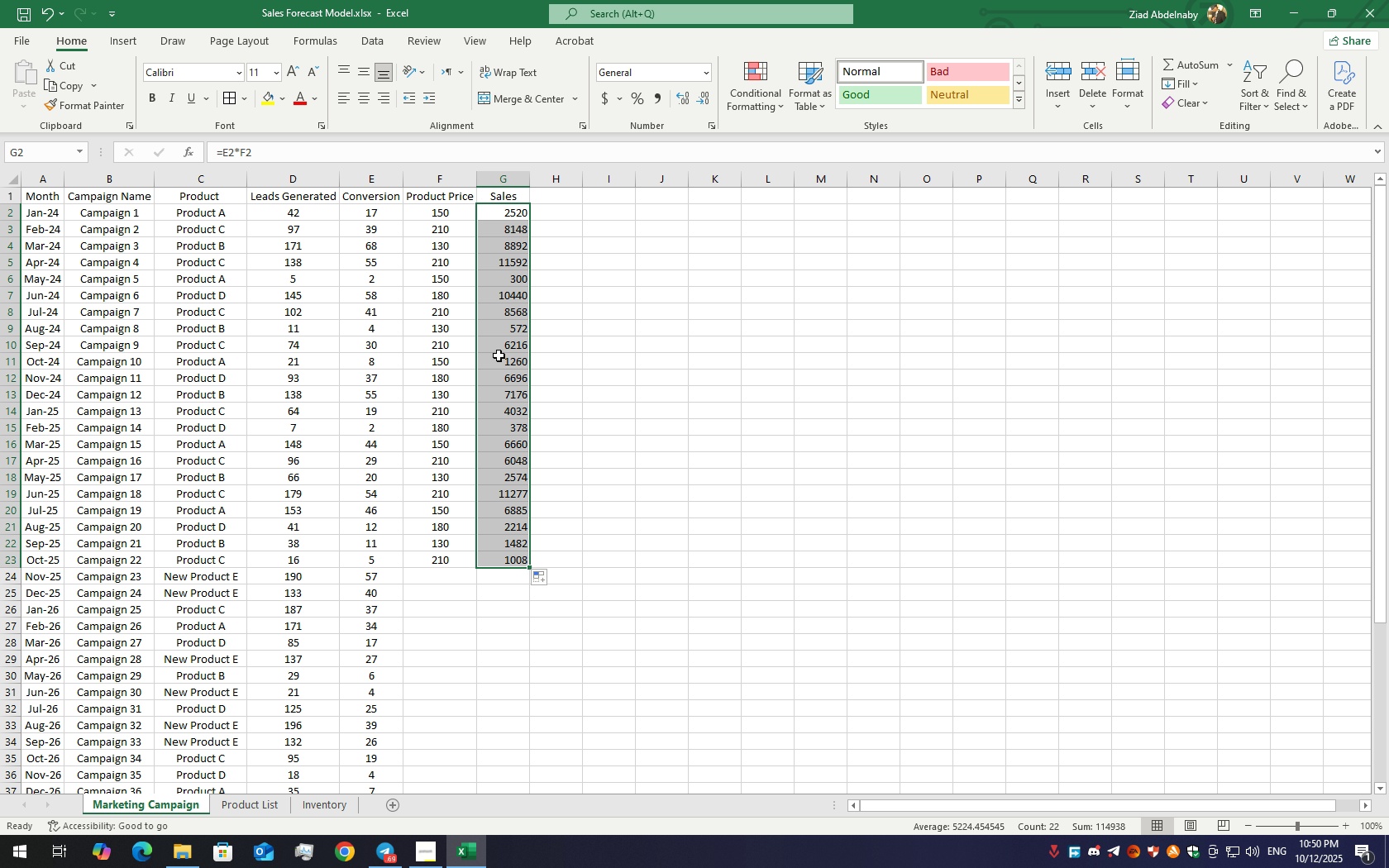 
scroll: coordinate [466, 412], scroll_direction: down, amount: 3.0
 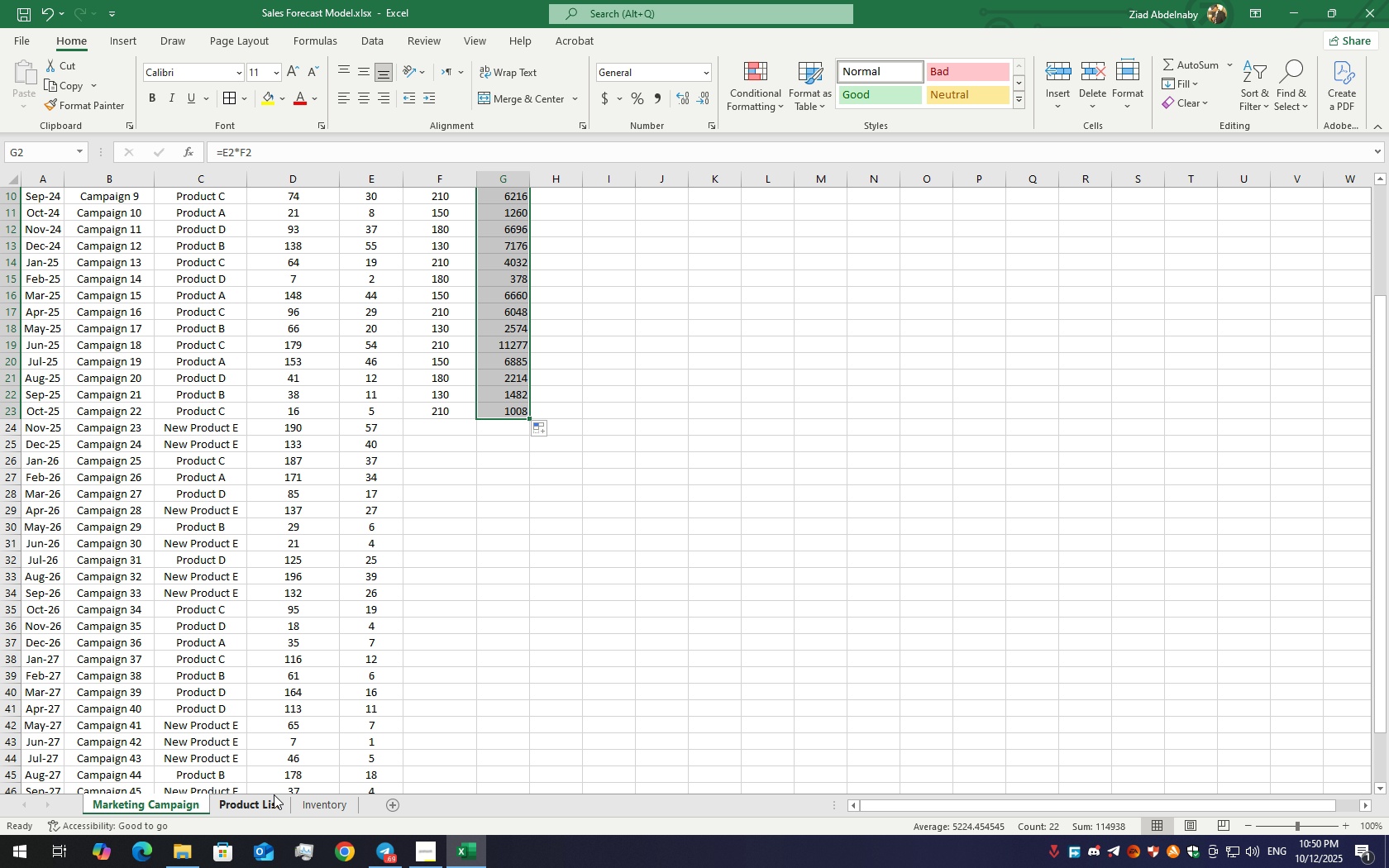 
left_click([270, 800])
 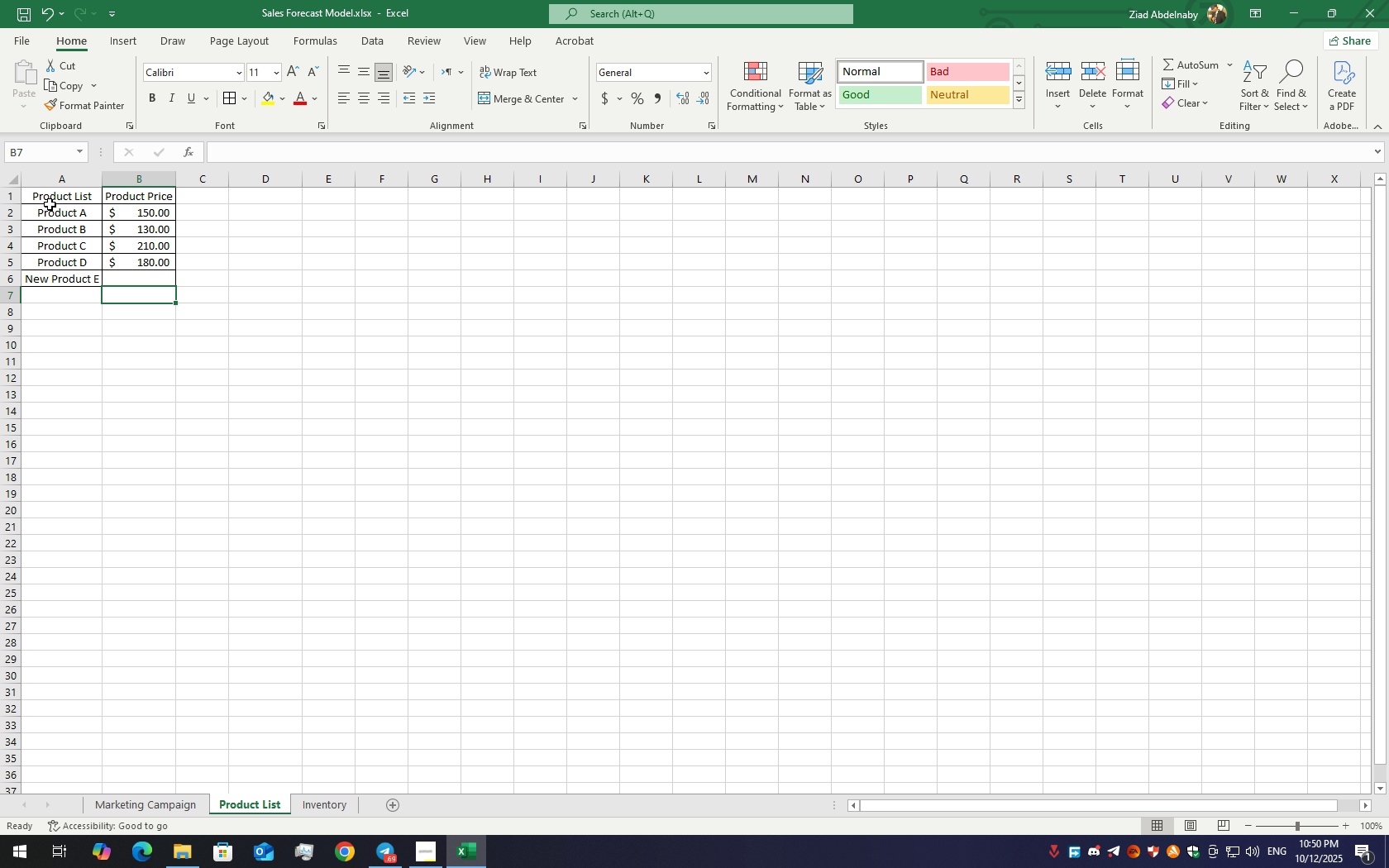 
left_click_drag(start_coordinate=[50, 202], to_coordinate=[127, 283])
 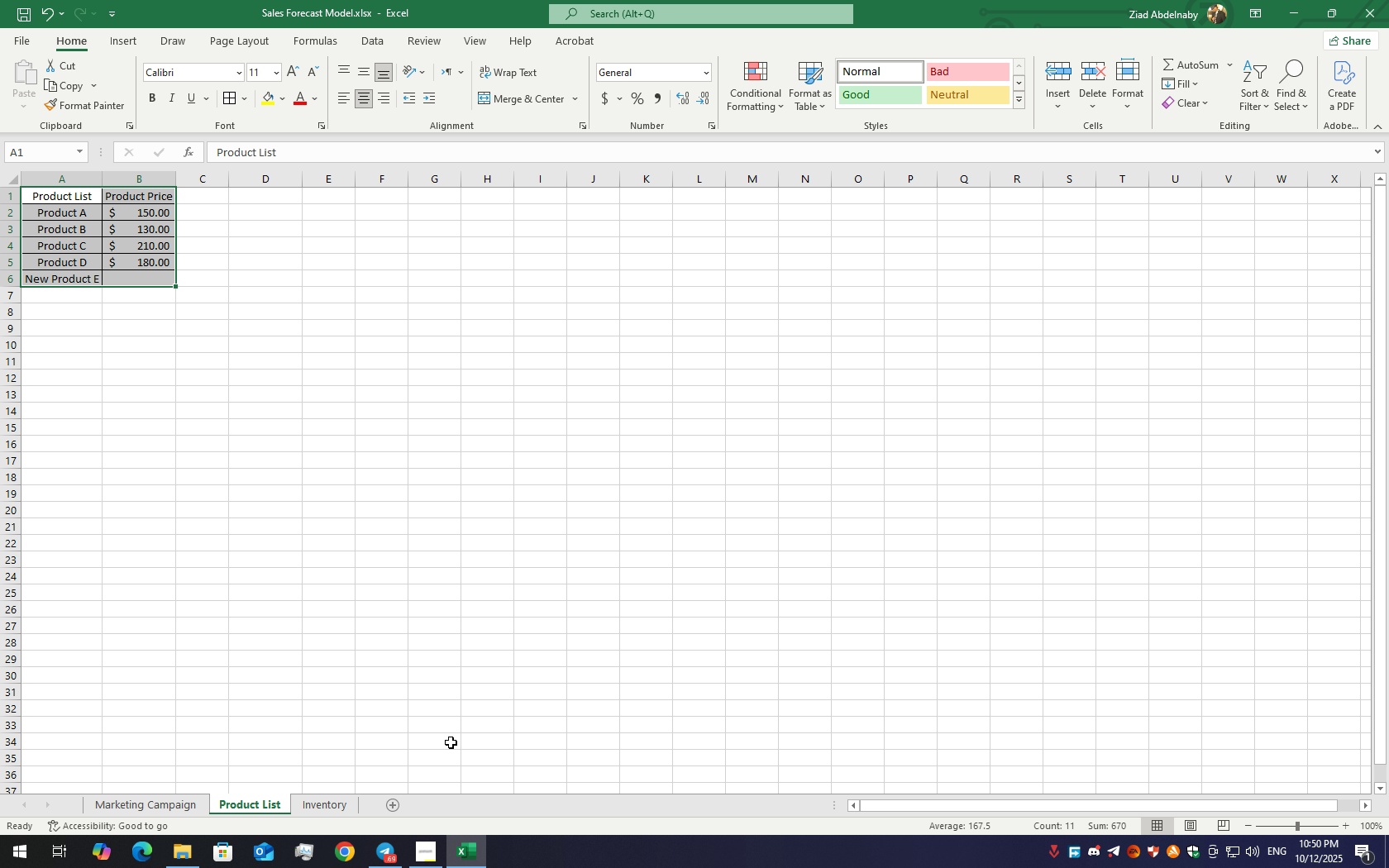 
left_click([188, 801])
 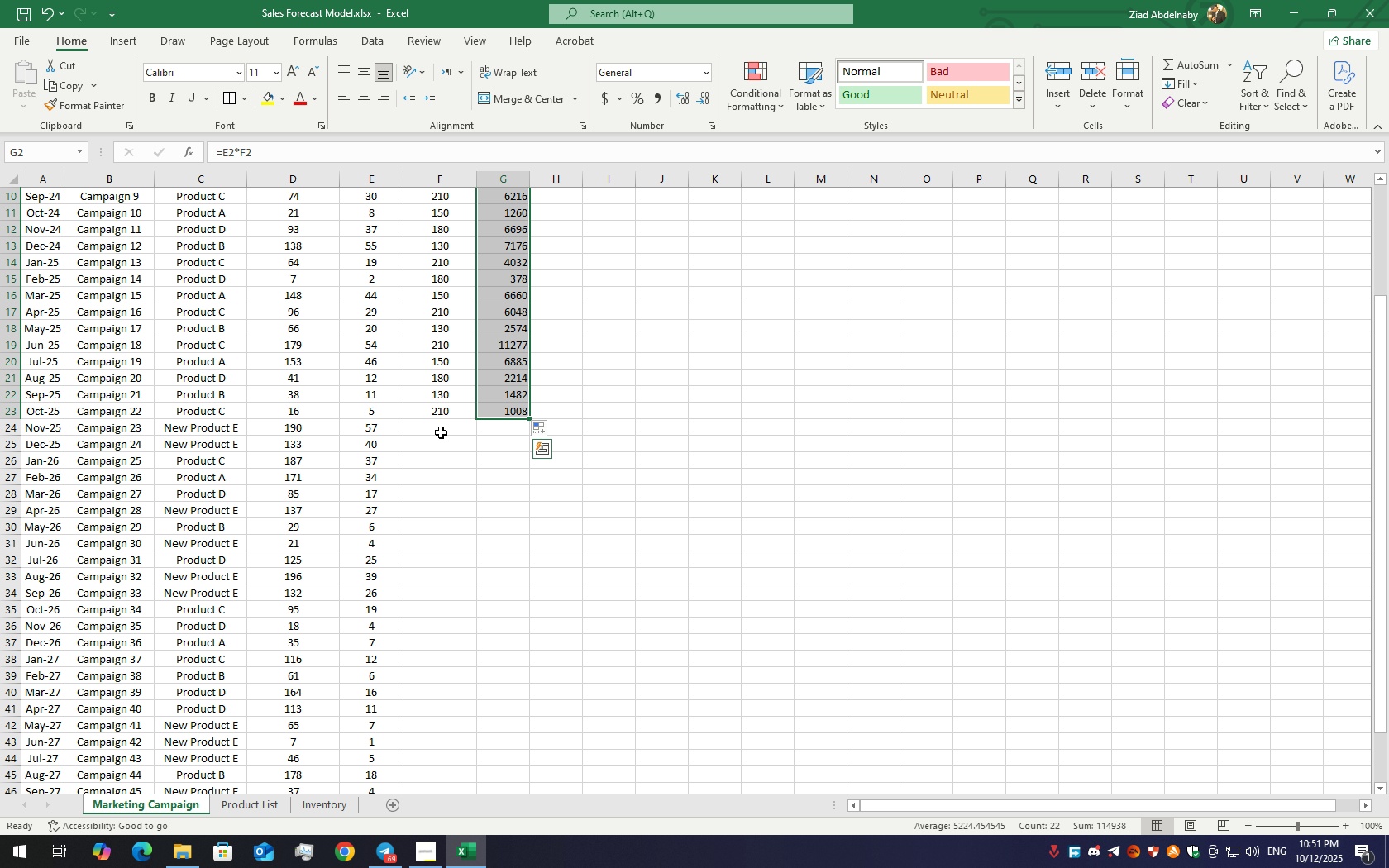 
double_click([441, 432])
 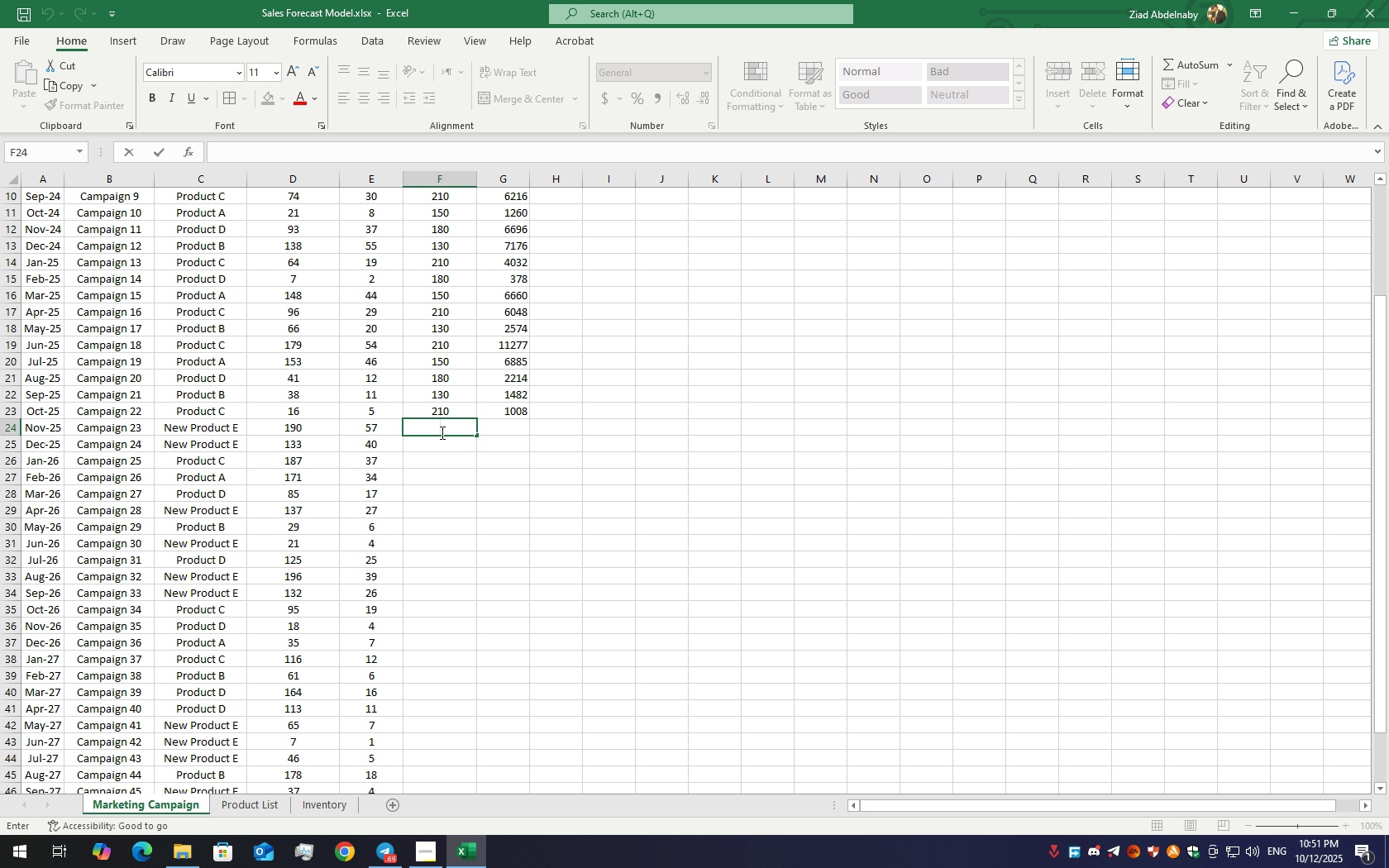 
type(Vlookup)
 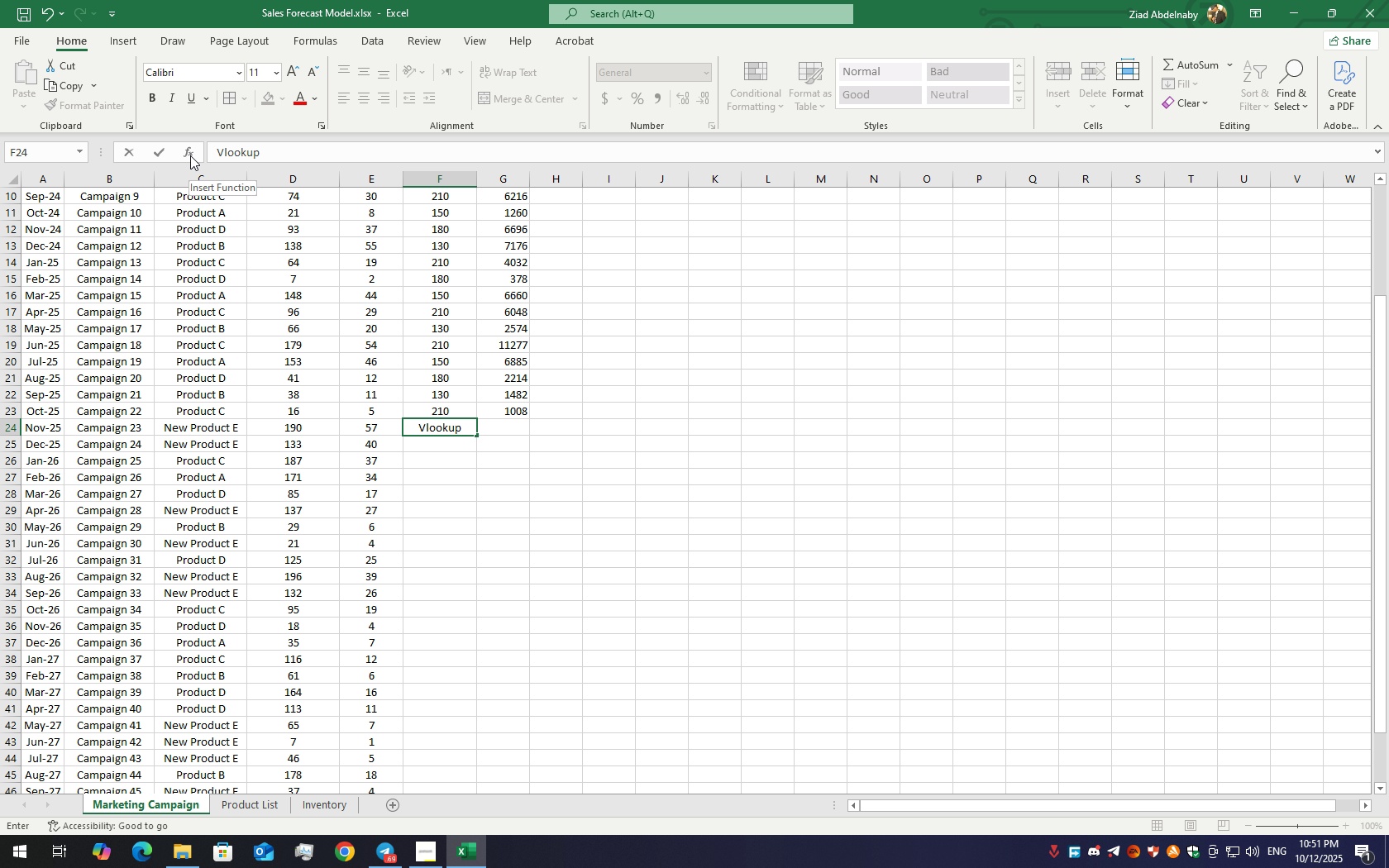 
key(ArrowLeft)
 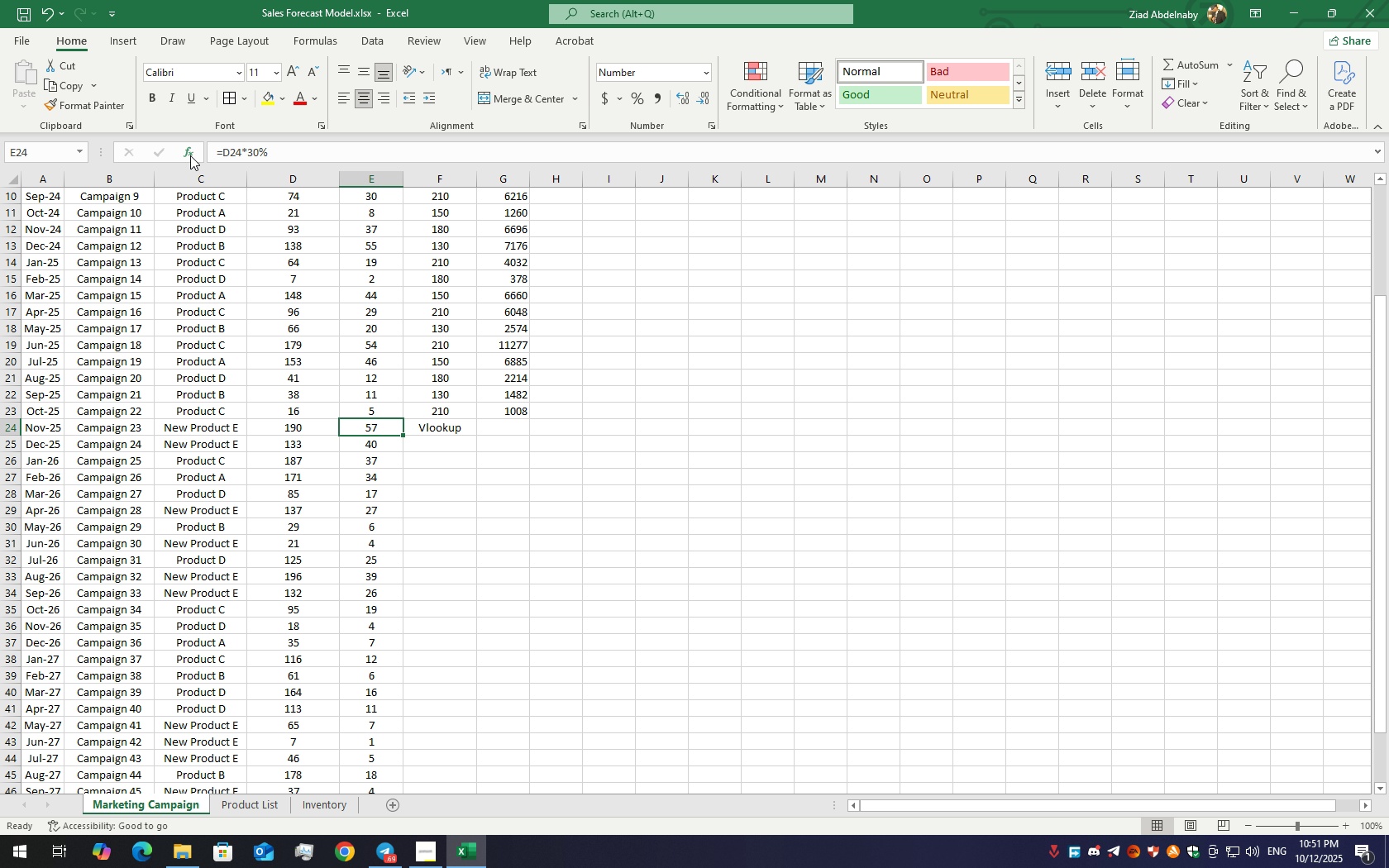 
key(ArrowLeft)
 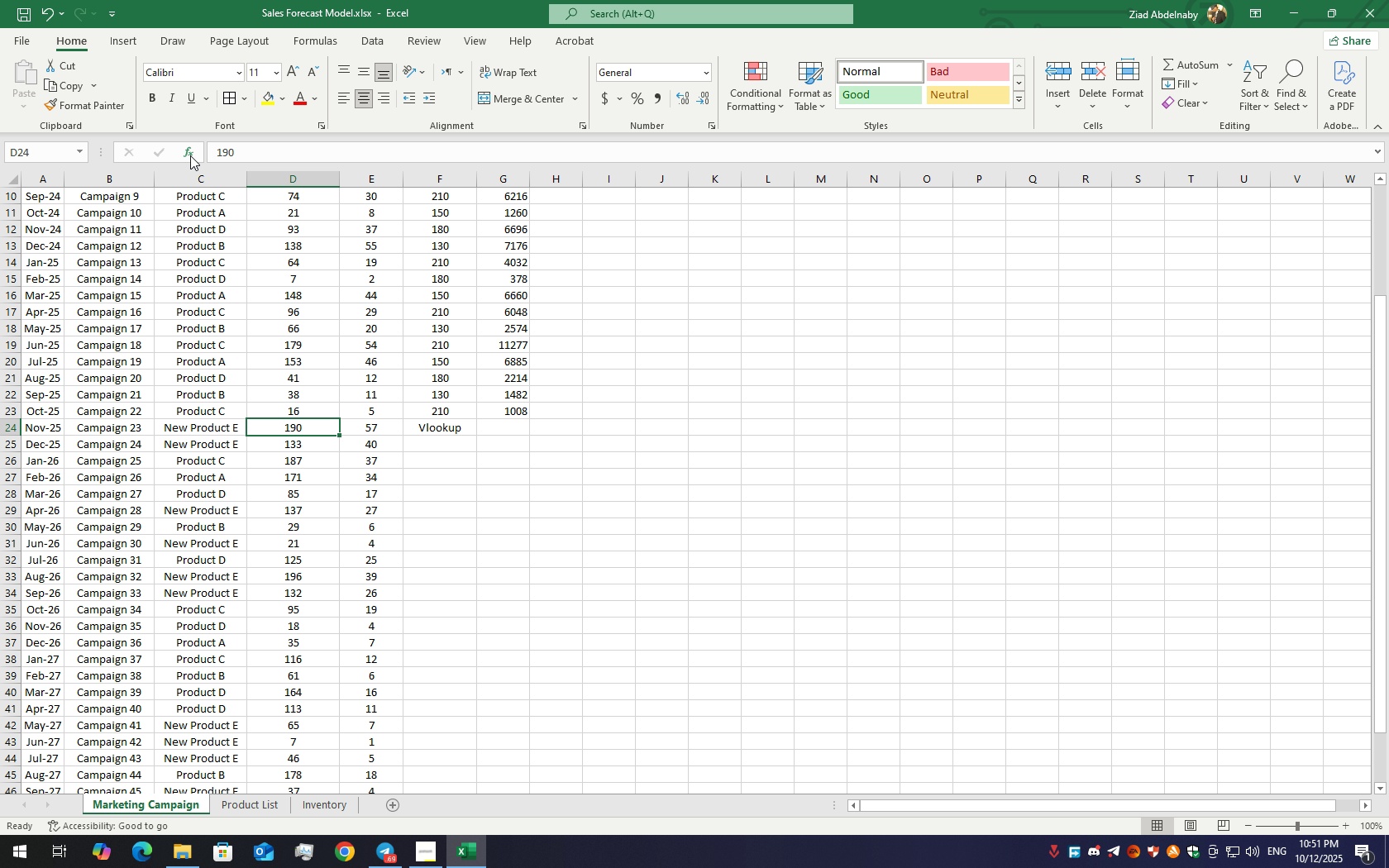 
key(ArrowLeft)
 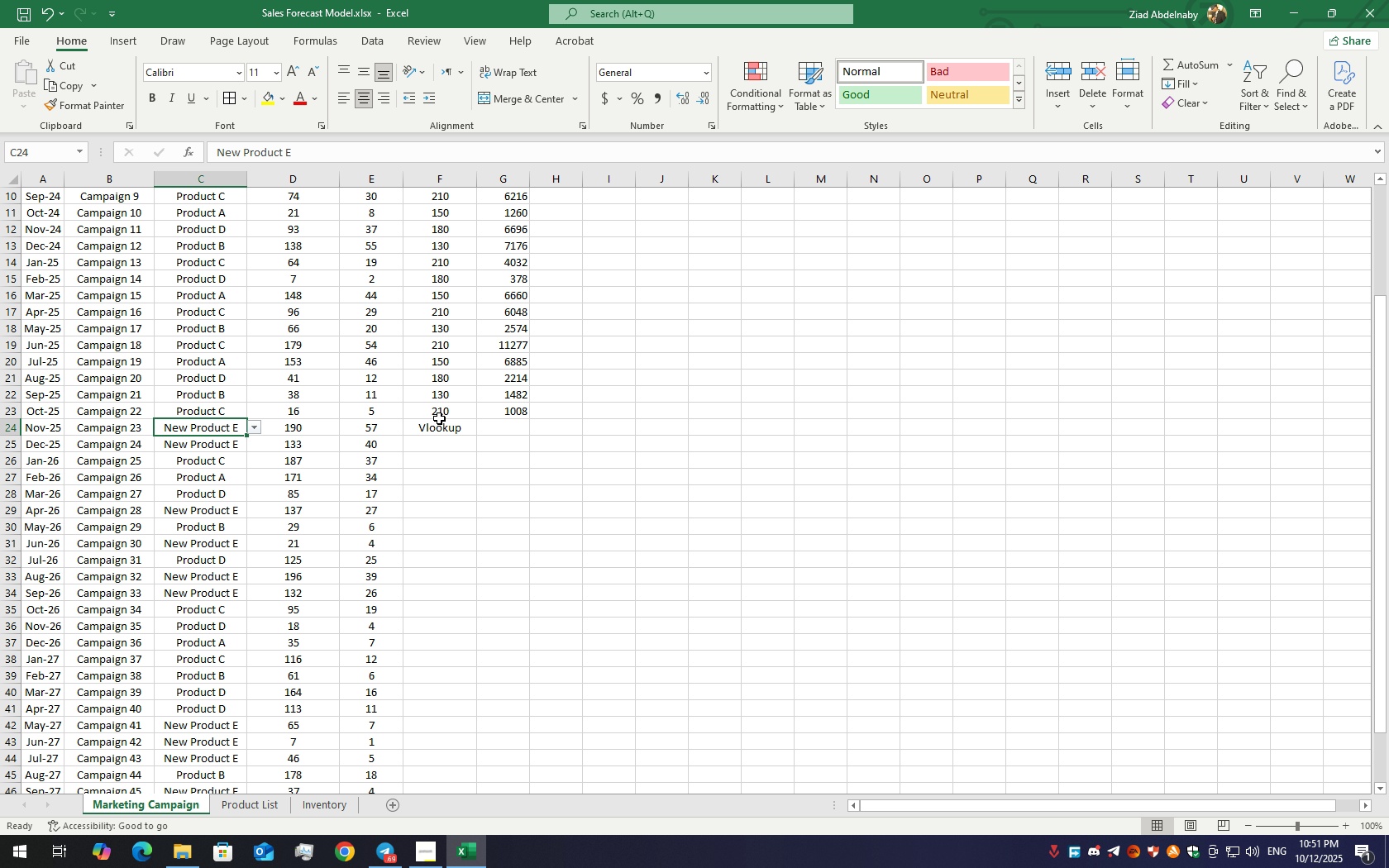 
double_click([432, 423])
 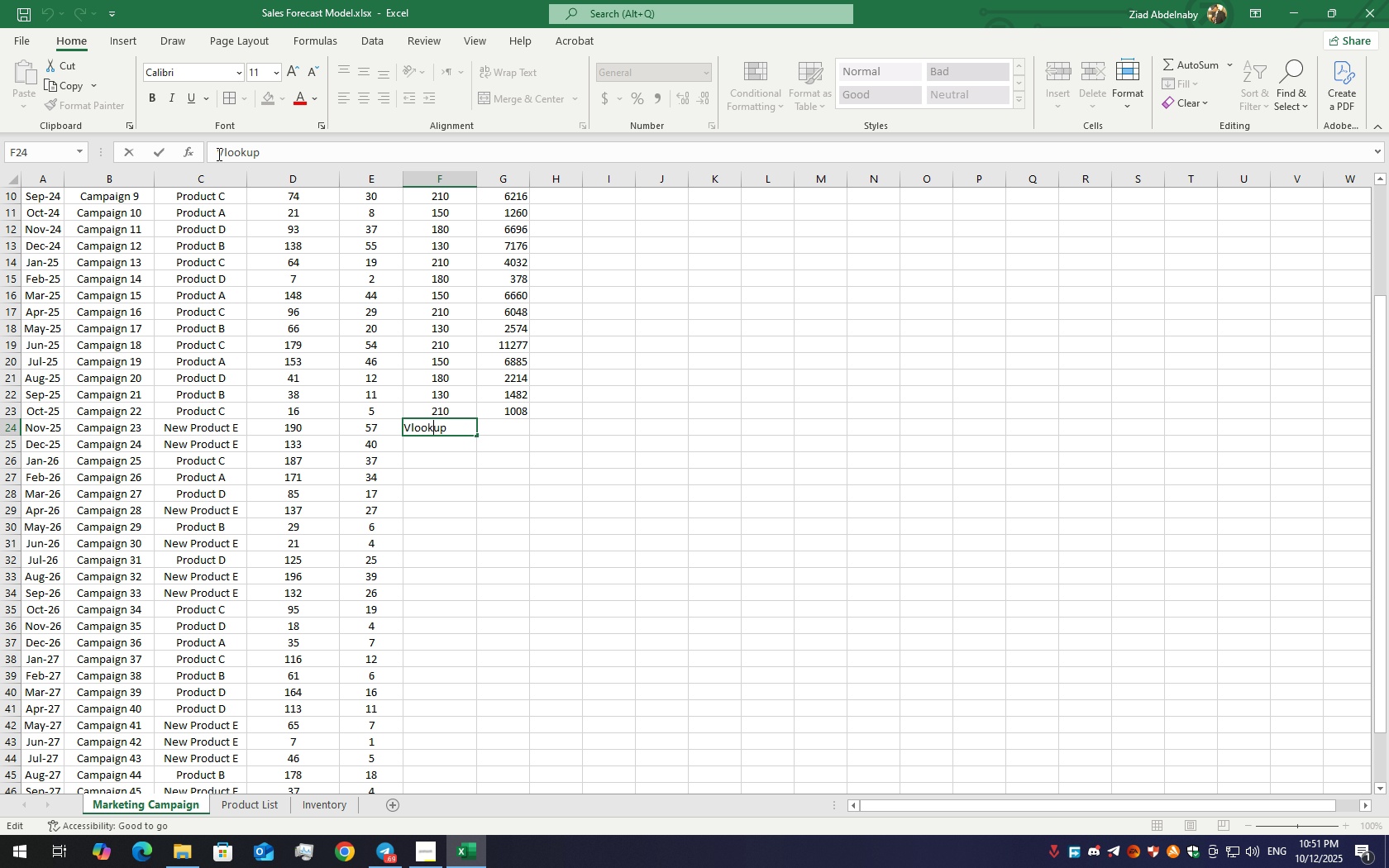 
left_click([217, 154])
 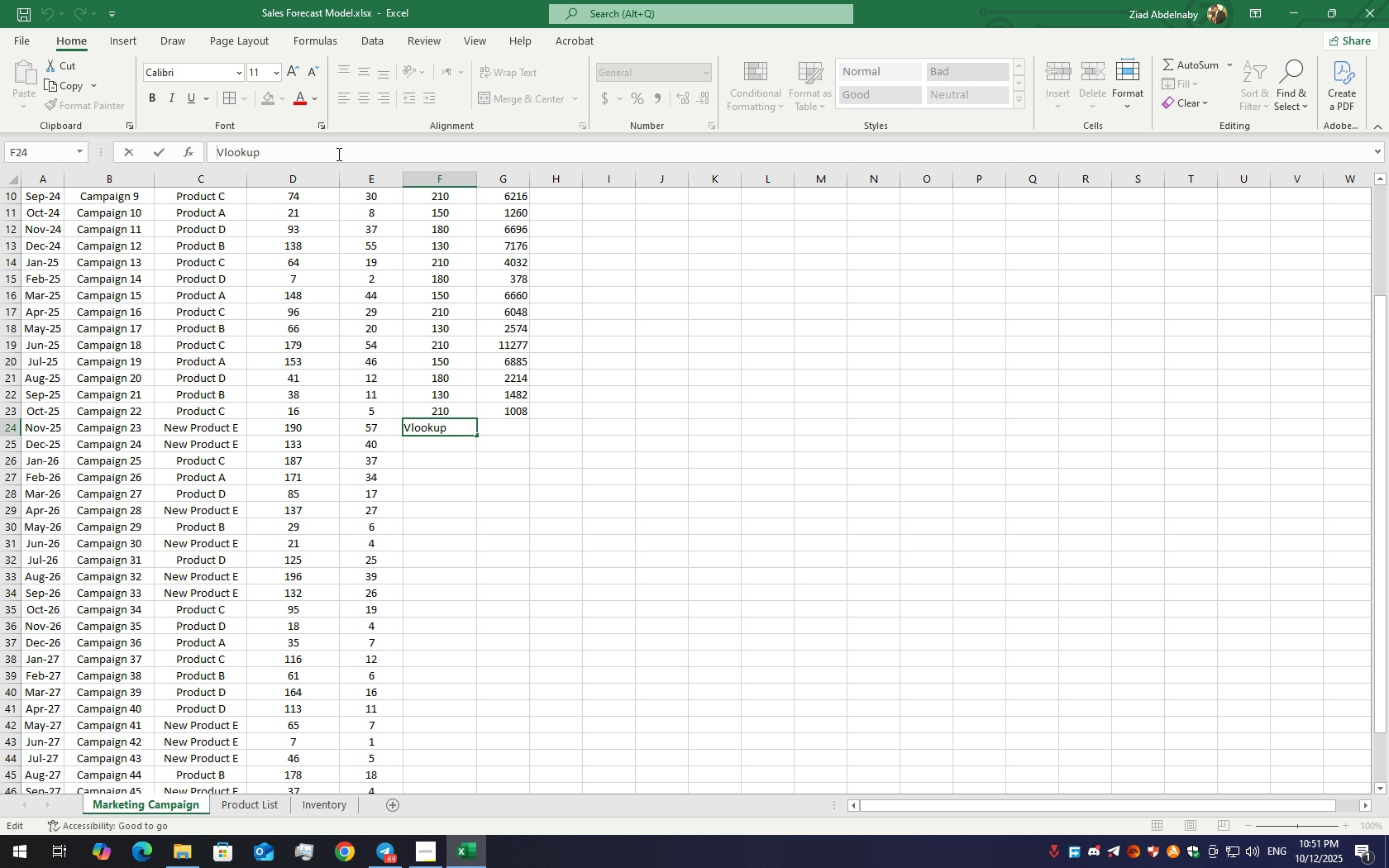 
key(Equal)
 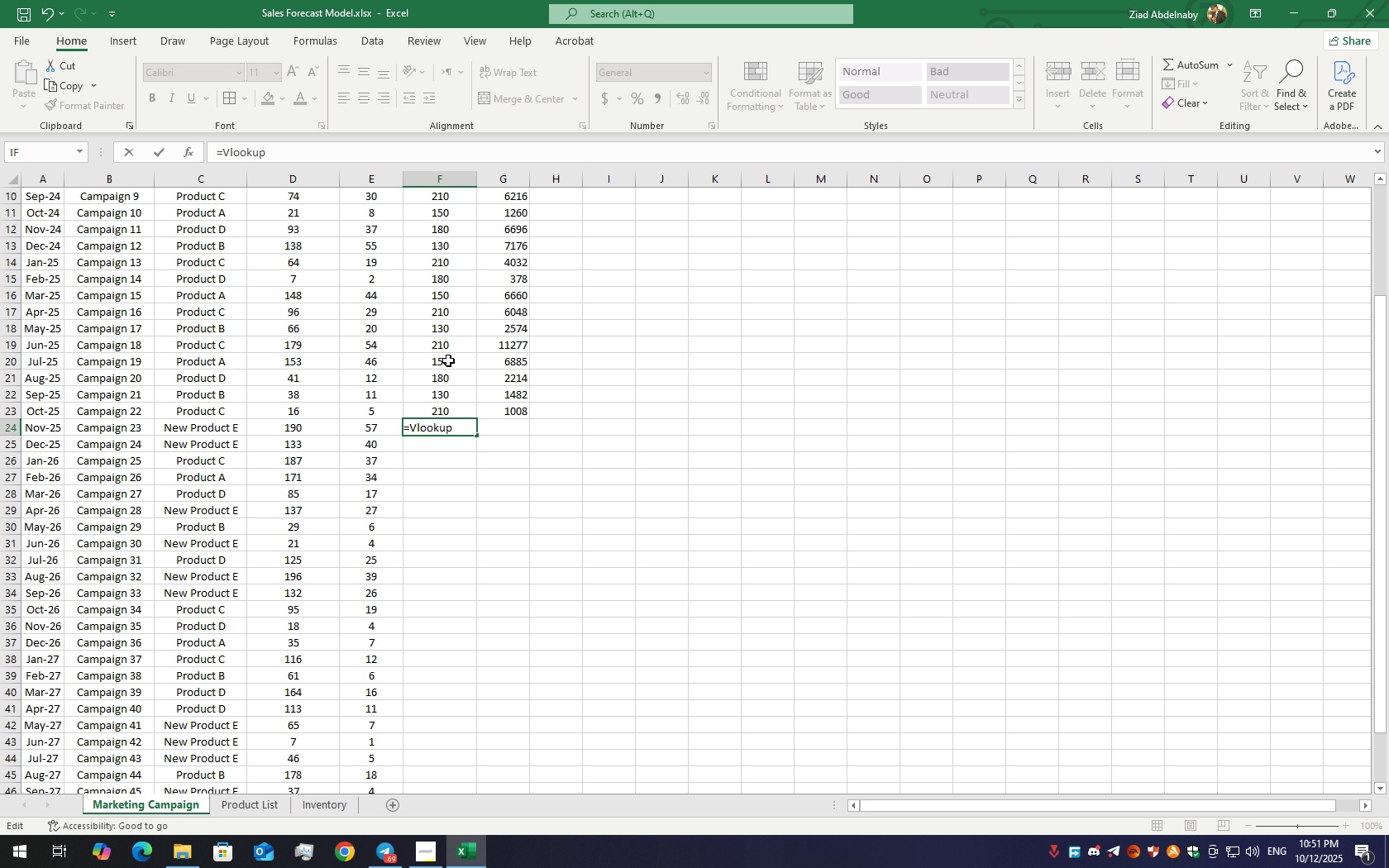 
left_click([345, 150])
 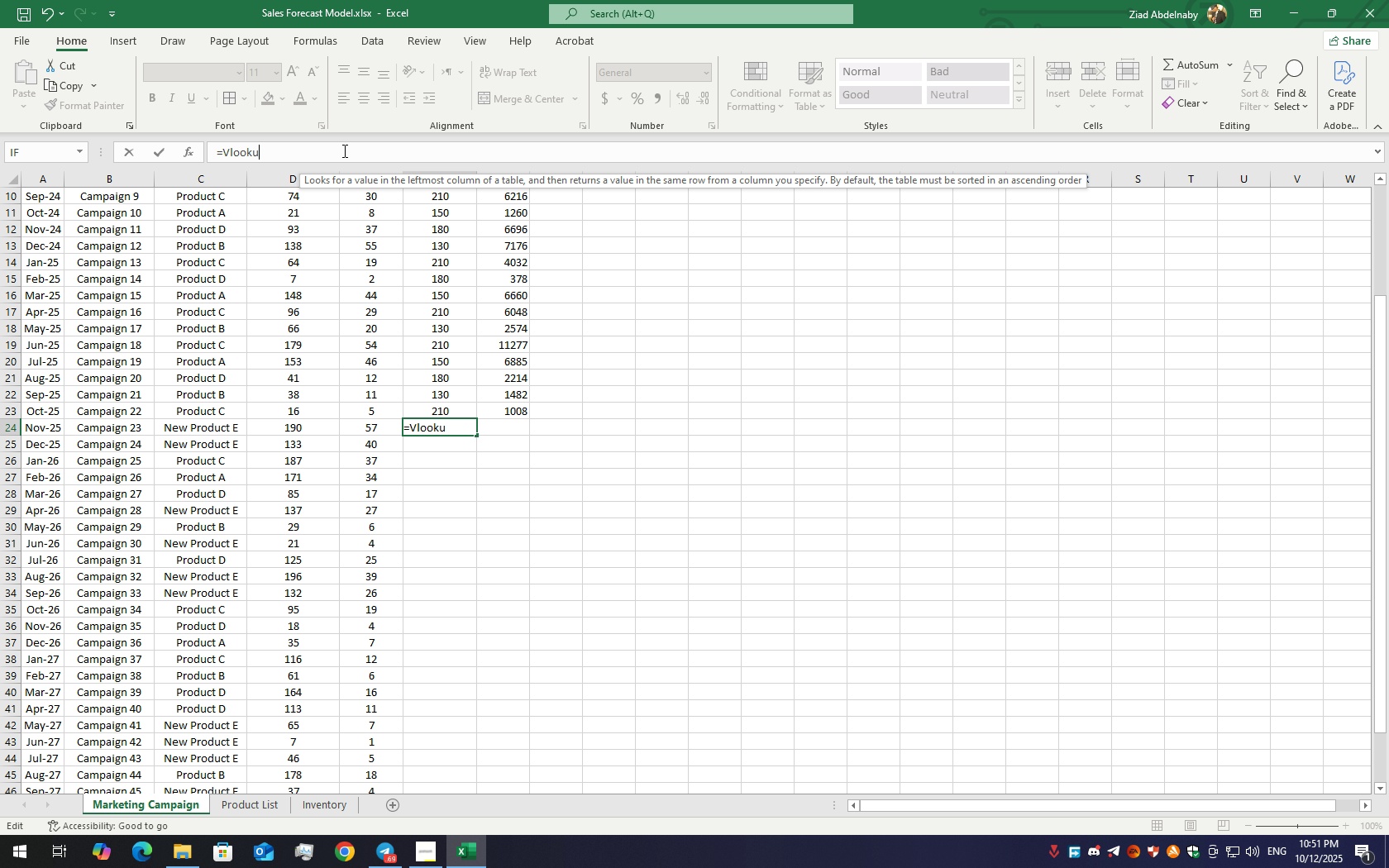 
key(Backspace)
 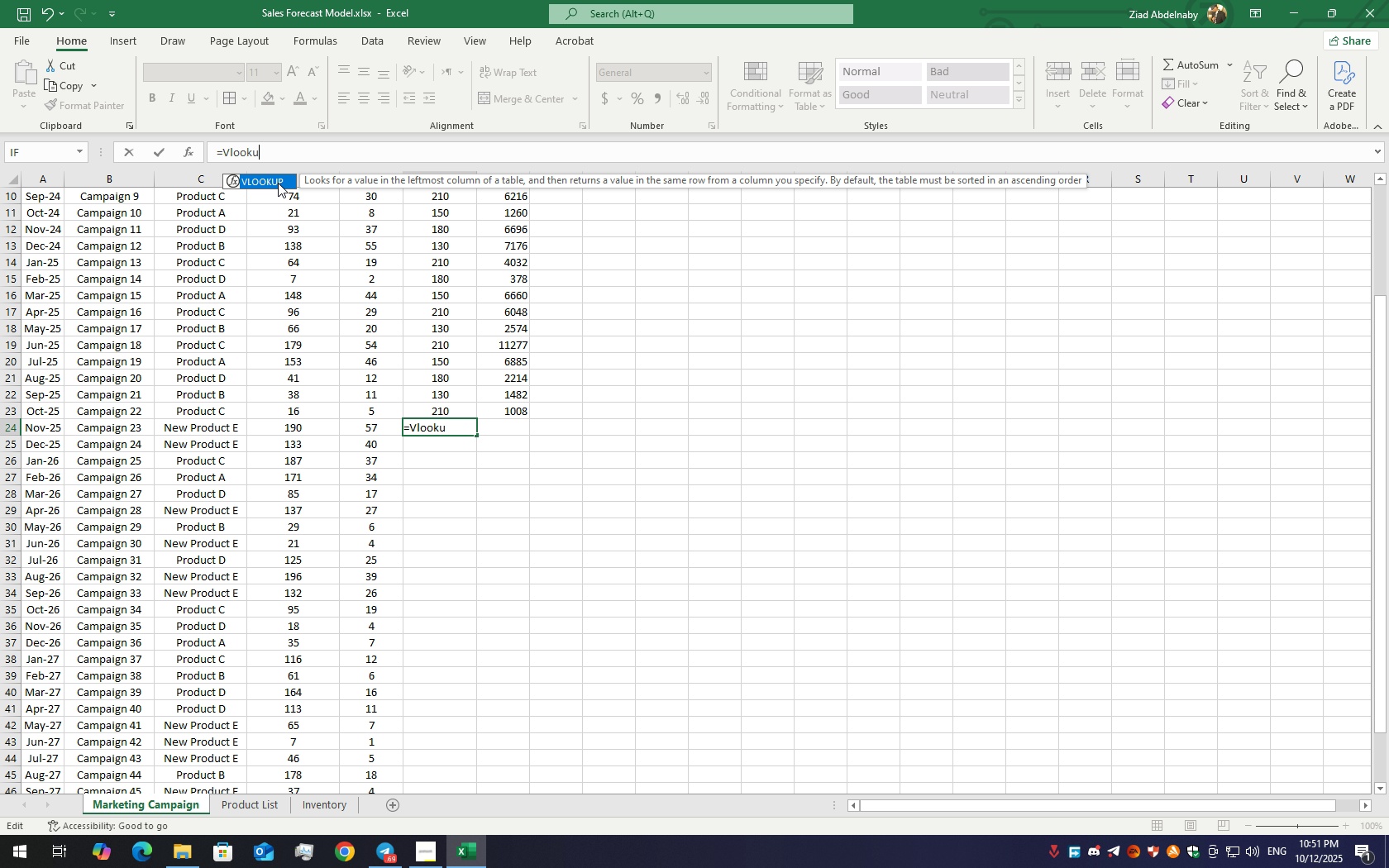 
double_click([278, 183])
 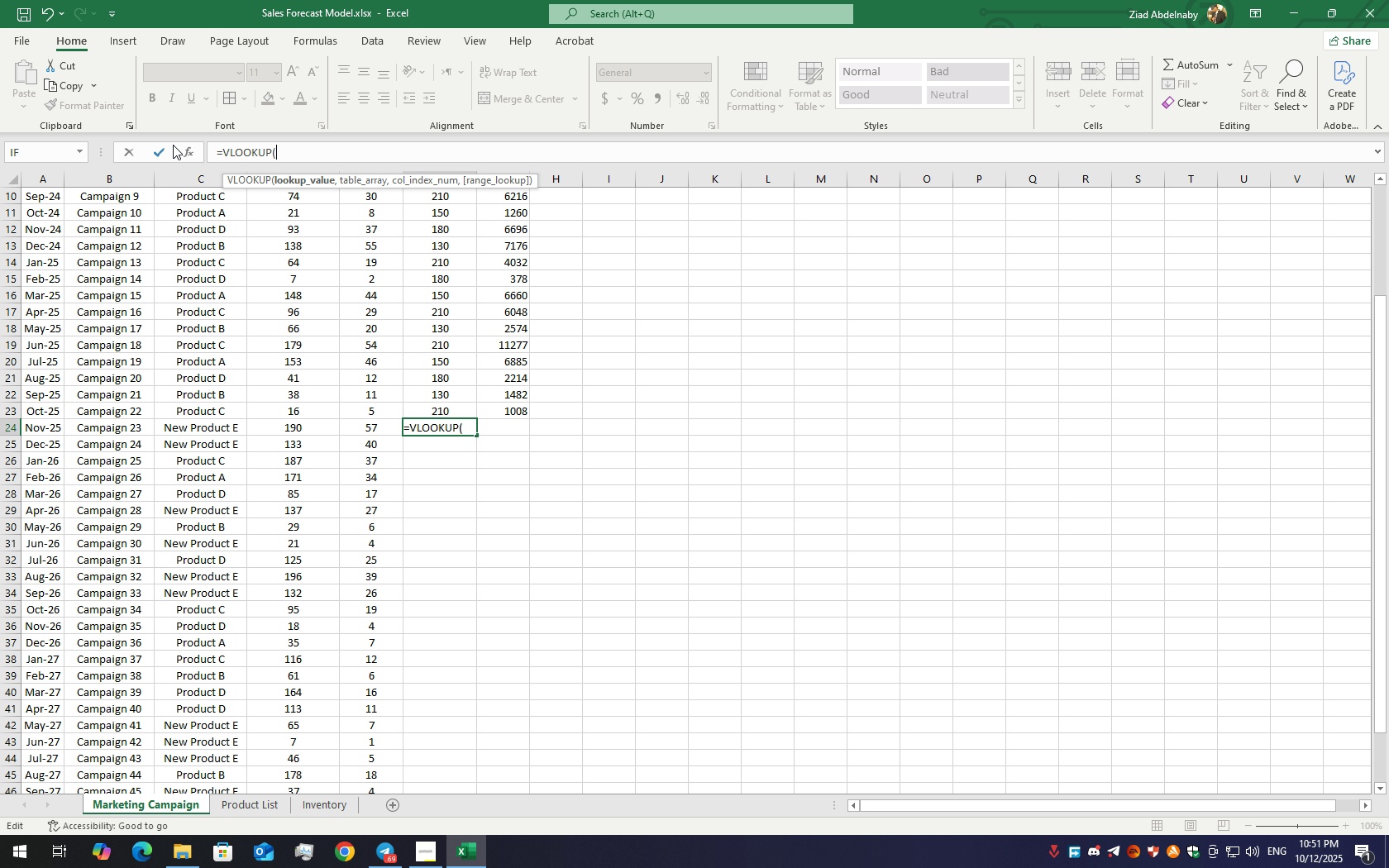 
left_click([183, 150])
 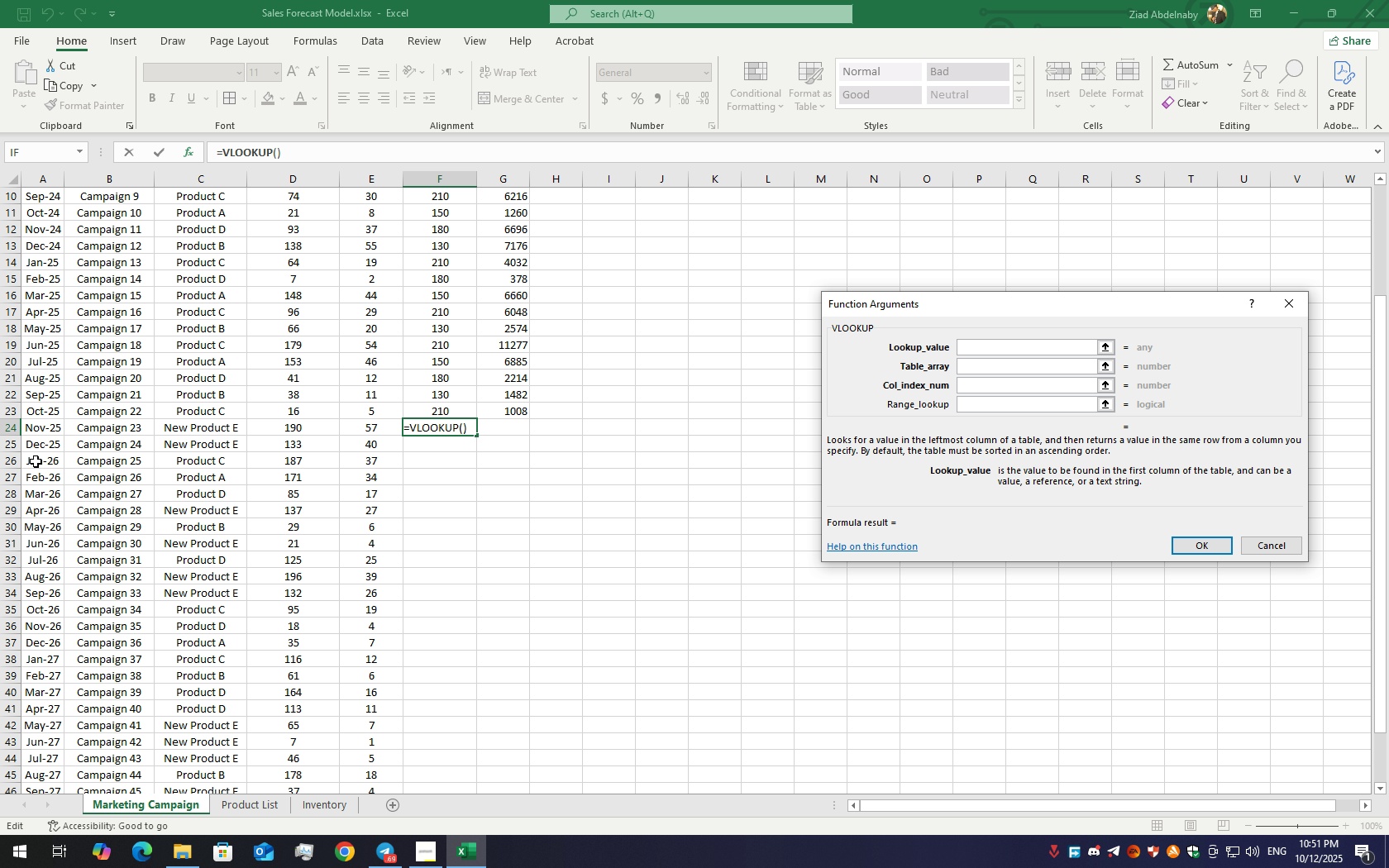 
wait(5.57)
 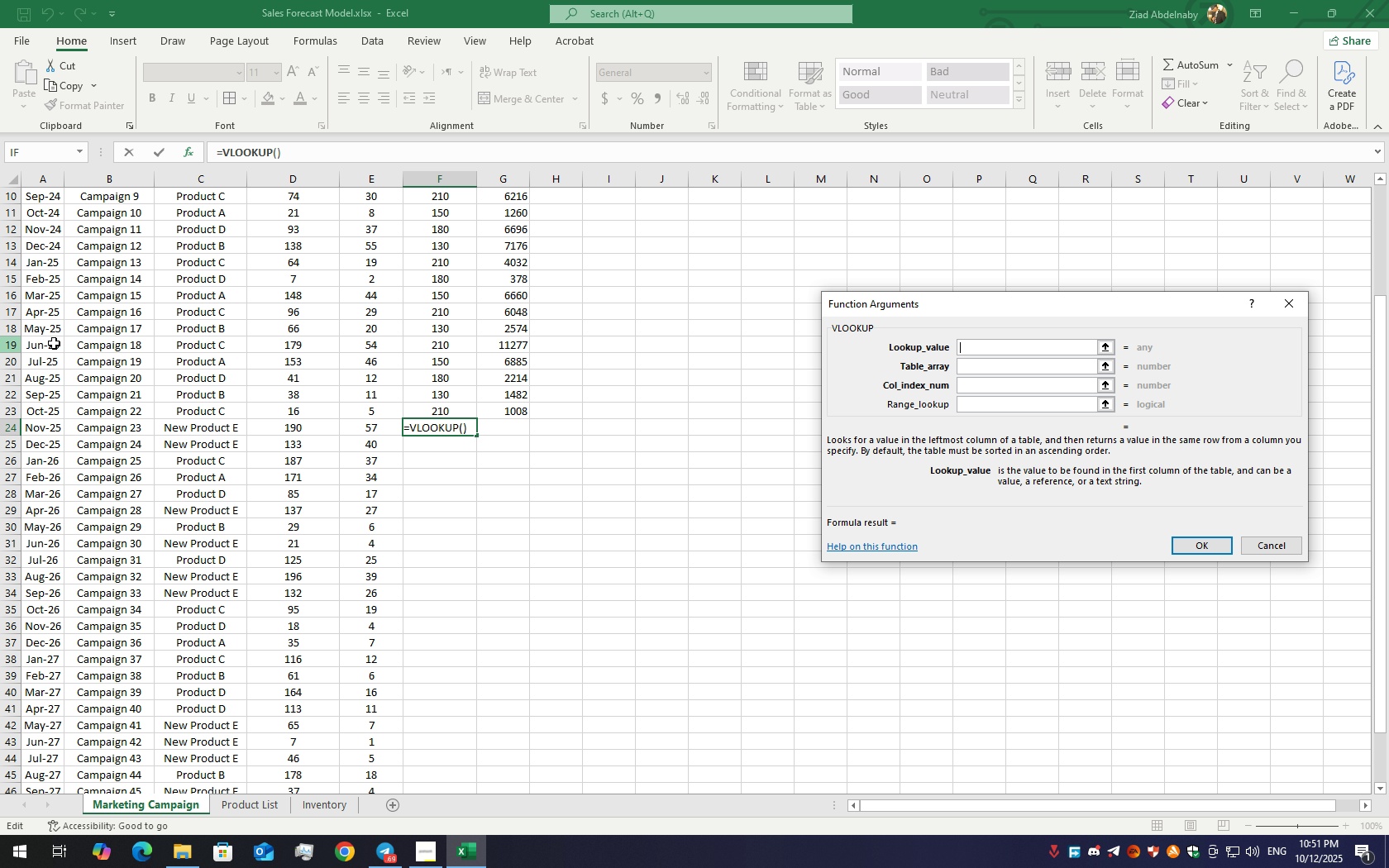 
left_click([203, 426])
 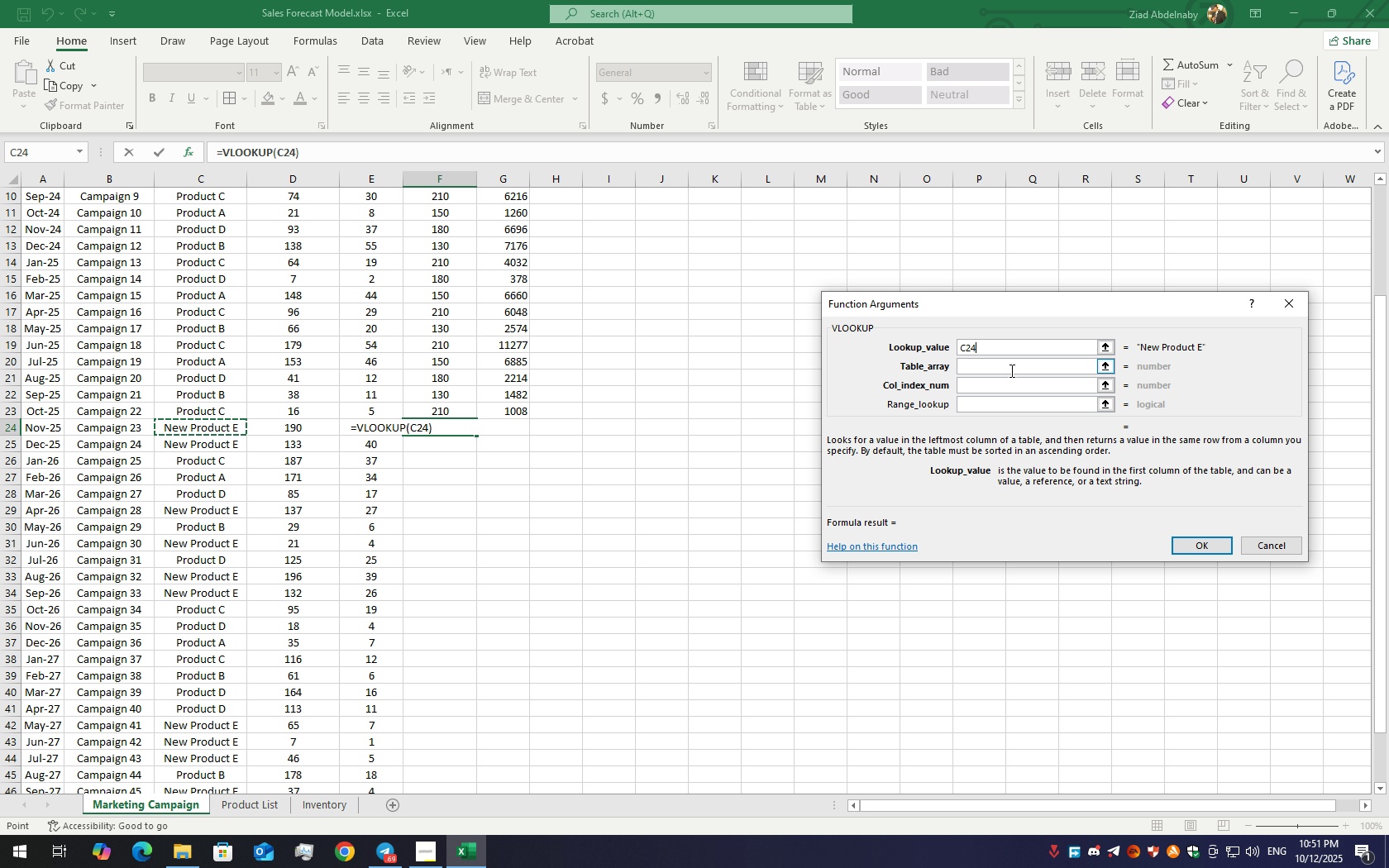 
left_click([1010, 370])
 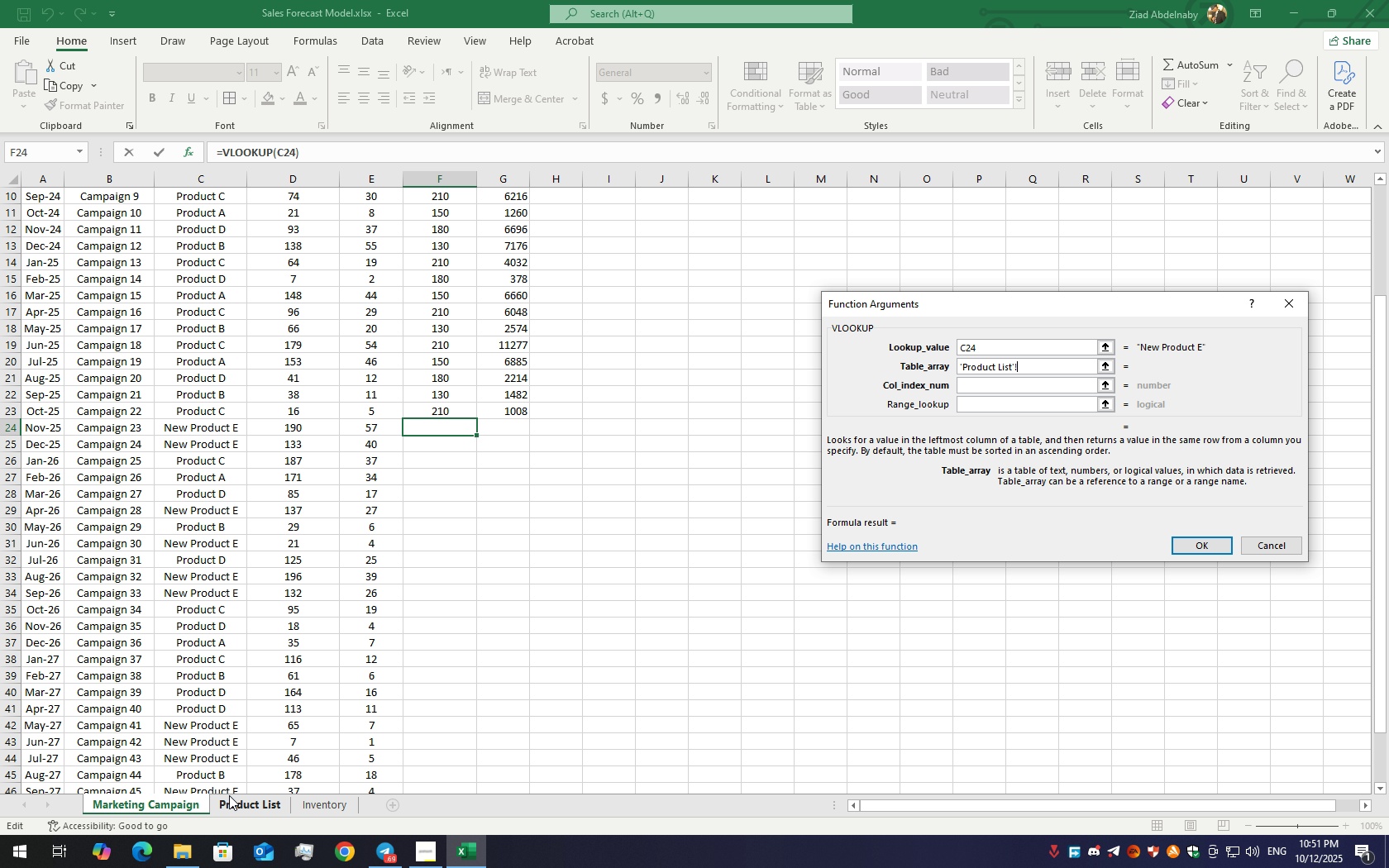 
left_click([229, 795])
 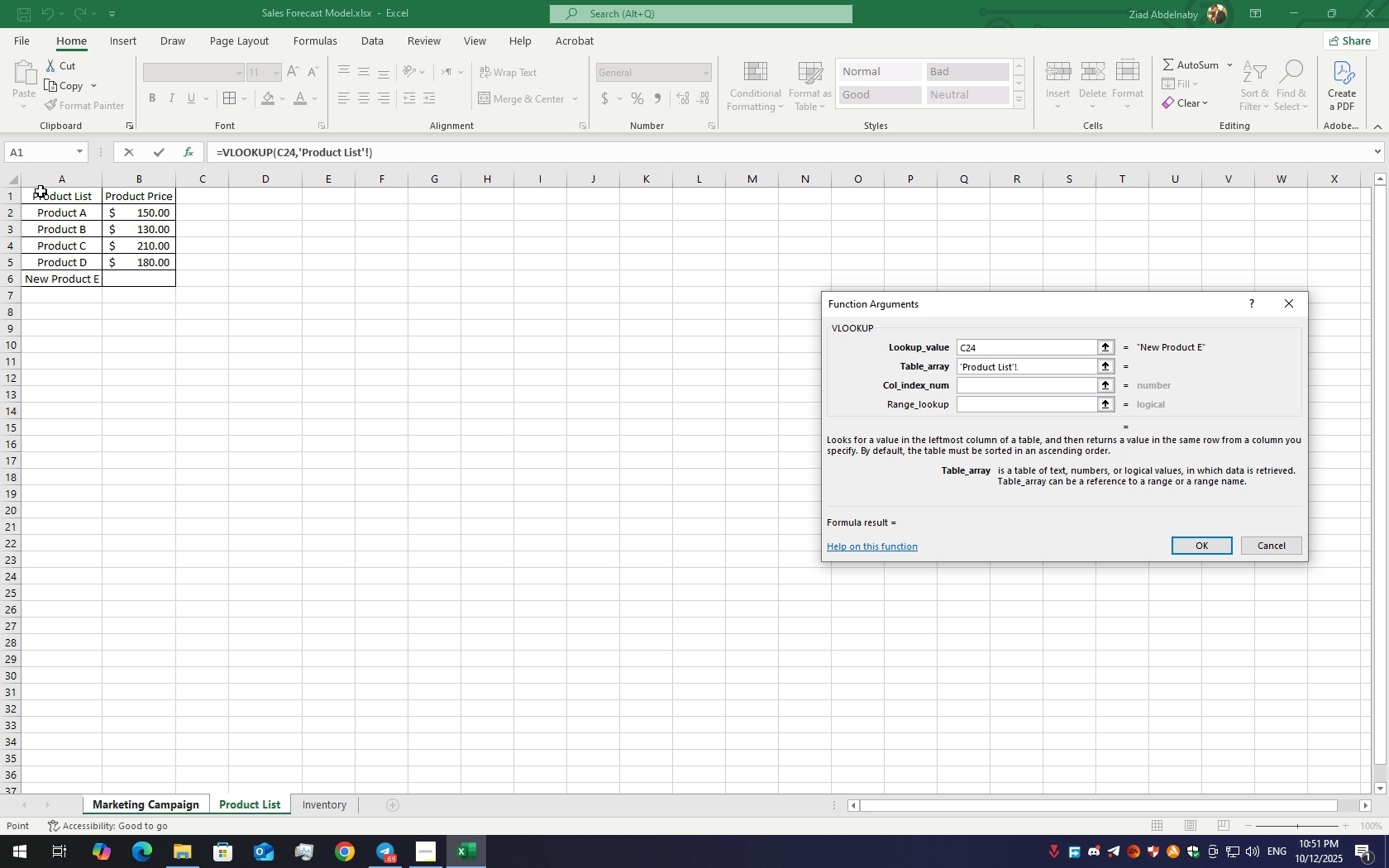 
left_click_drag(start_coordinate=[41, 191], to_coordinate=[151, 279])
 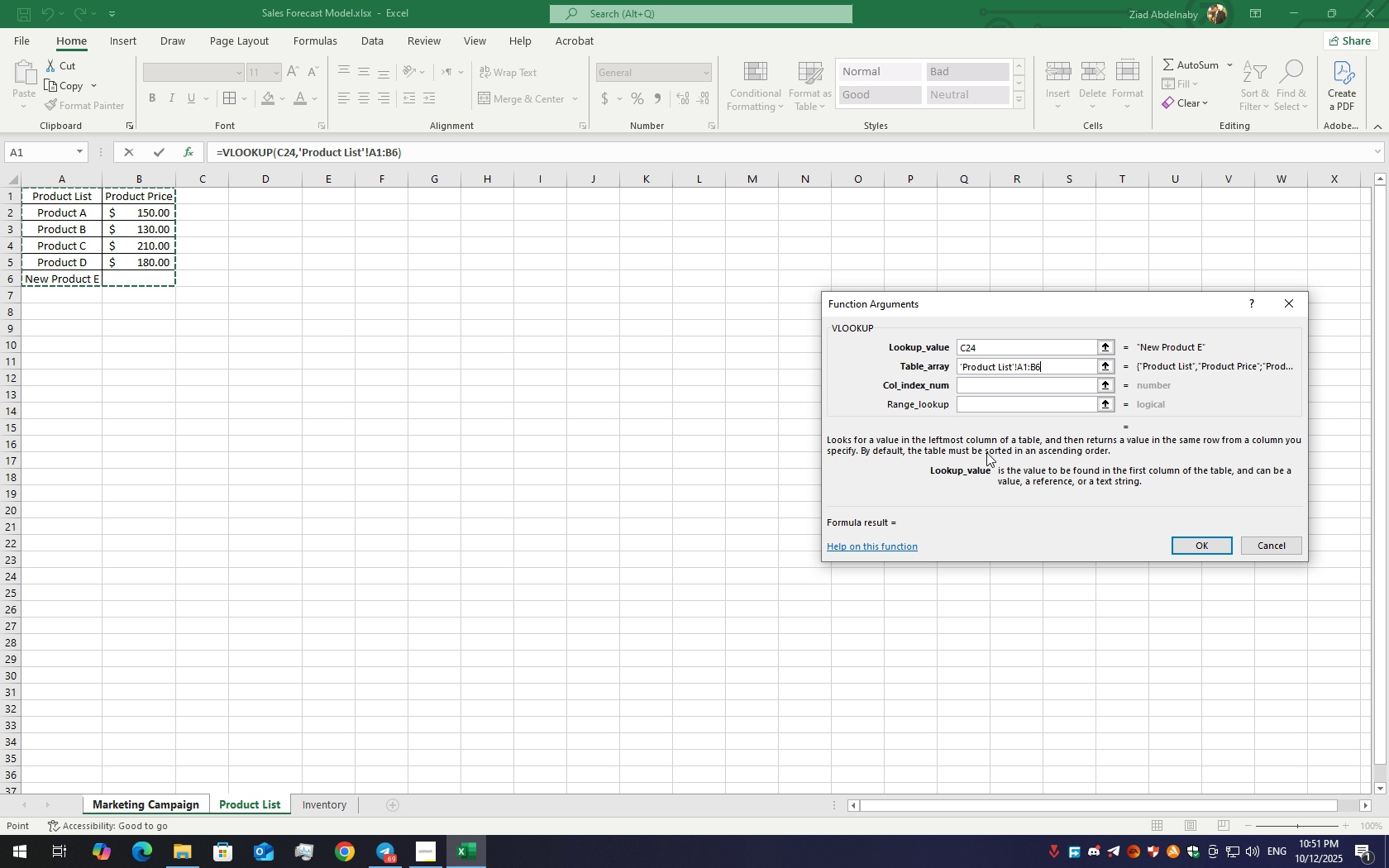 
key(F4)
 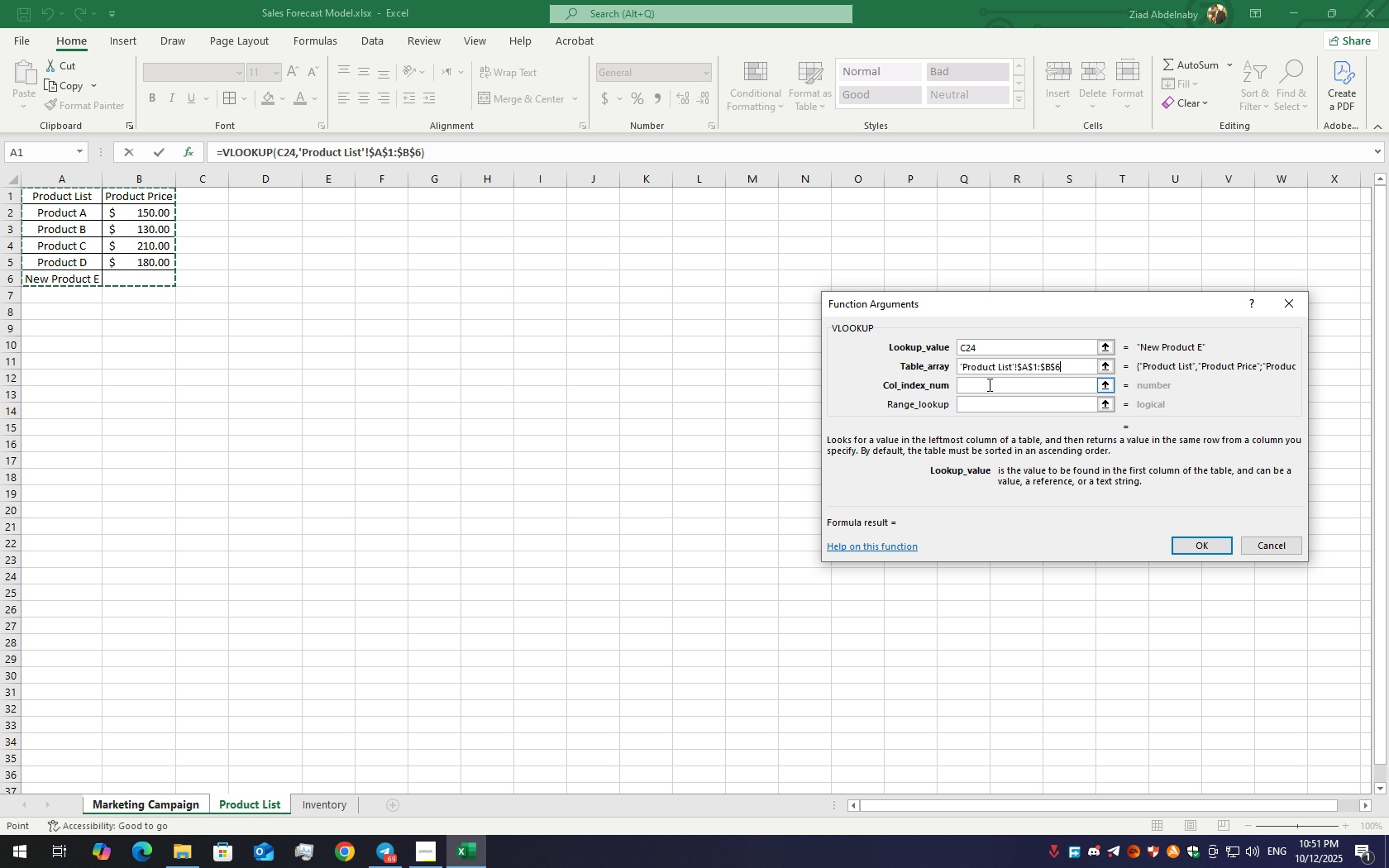 
left_click([988, 384])
 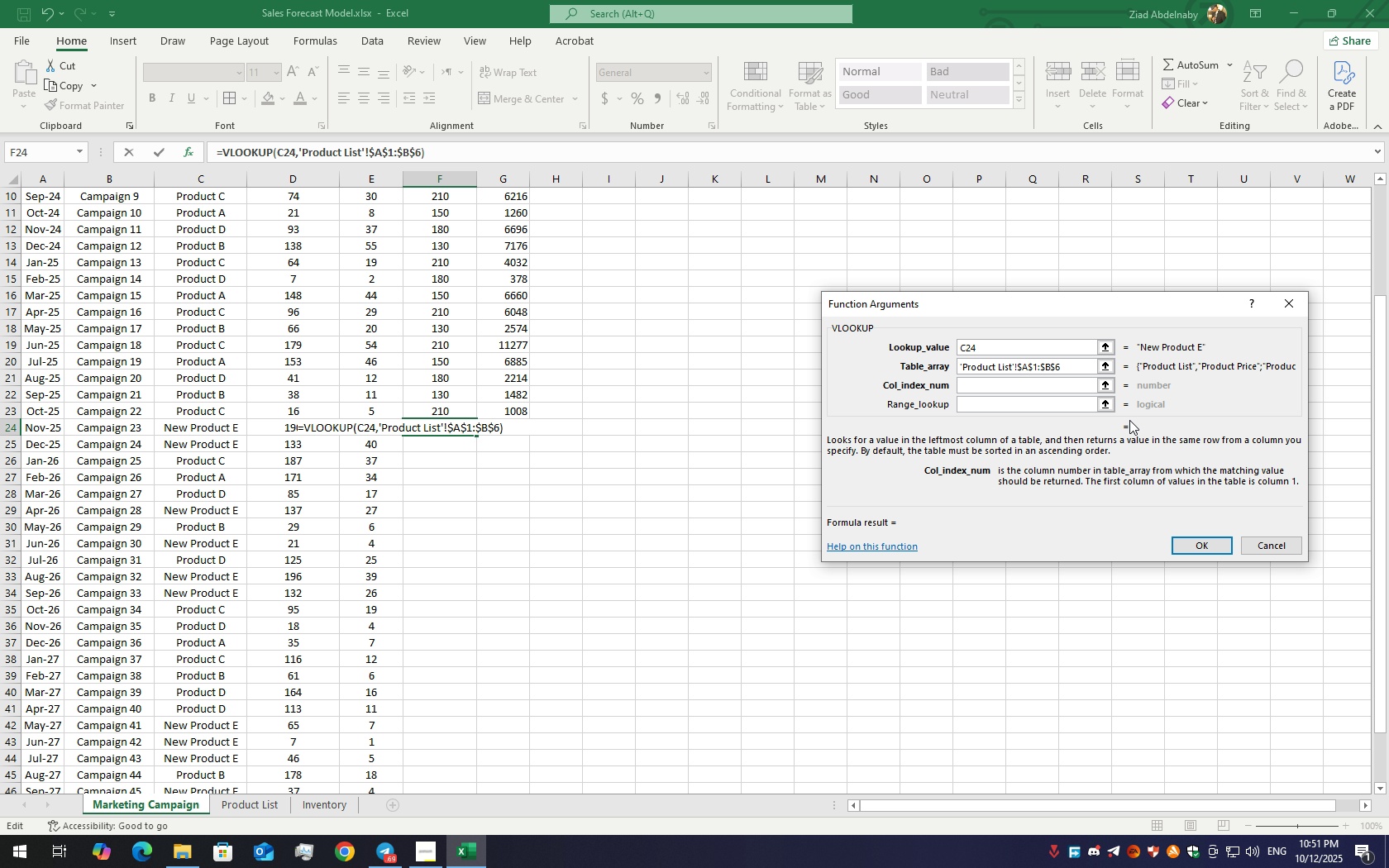 
key(Numpad2)
 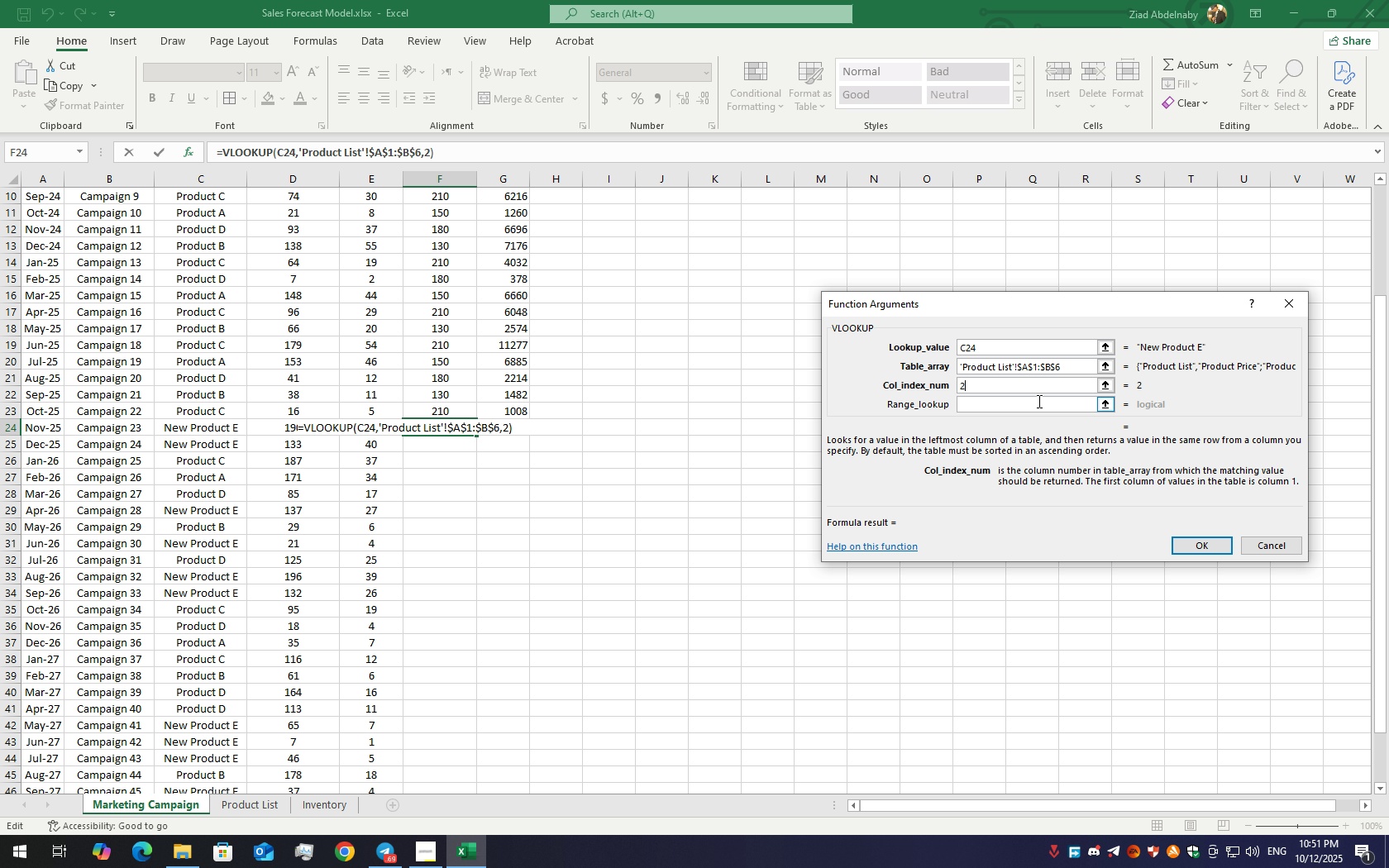 
left_click([1038, 401])
 